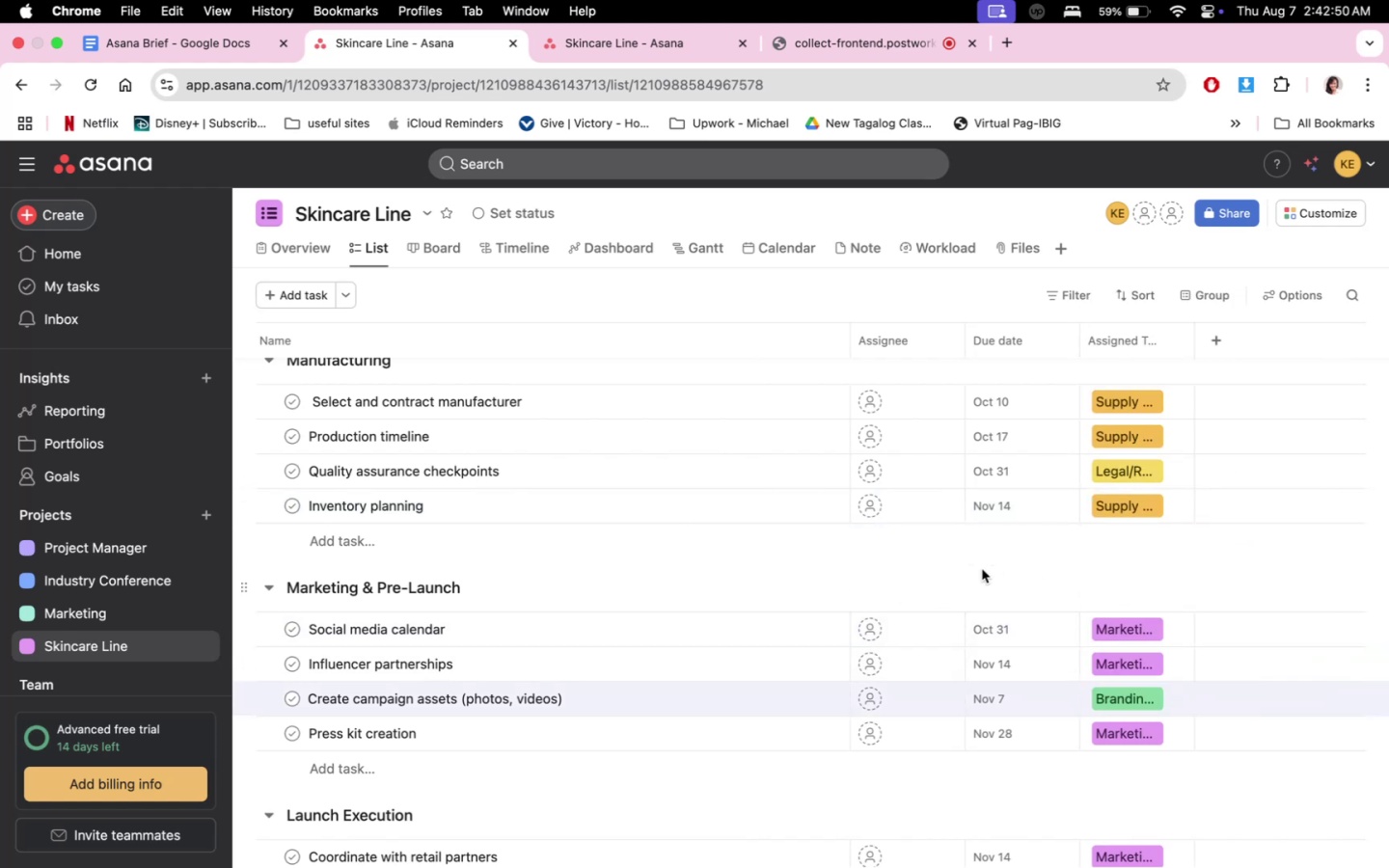 
left_click([385, 291])
 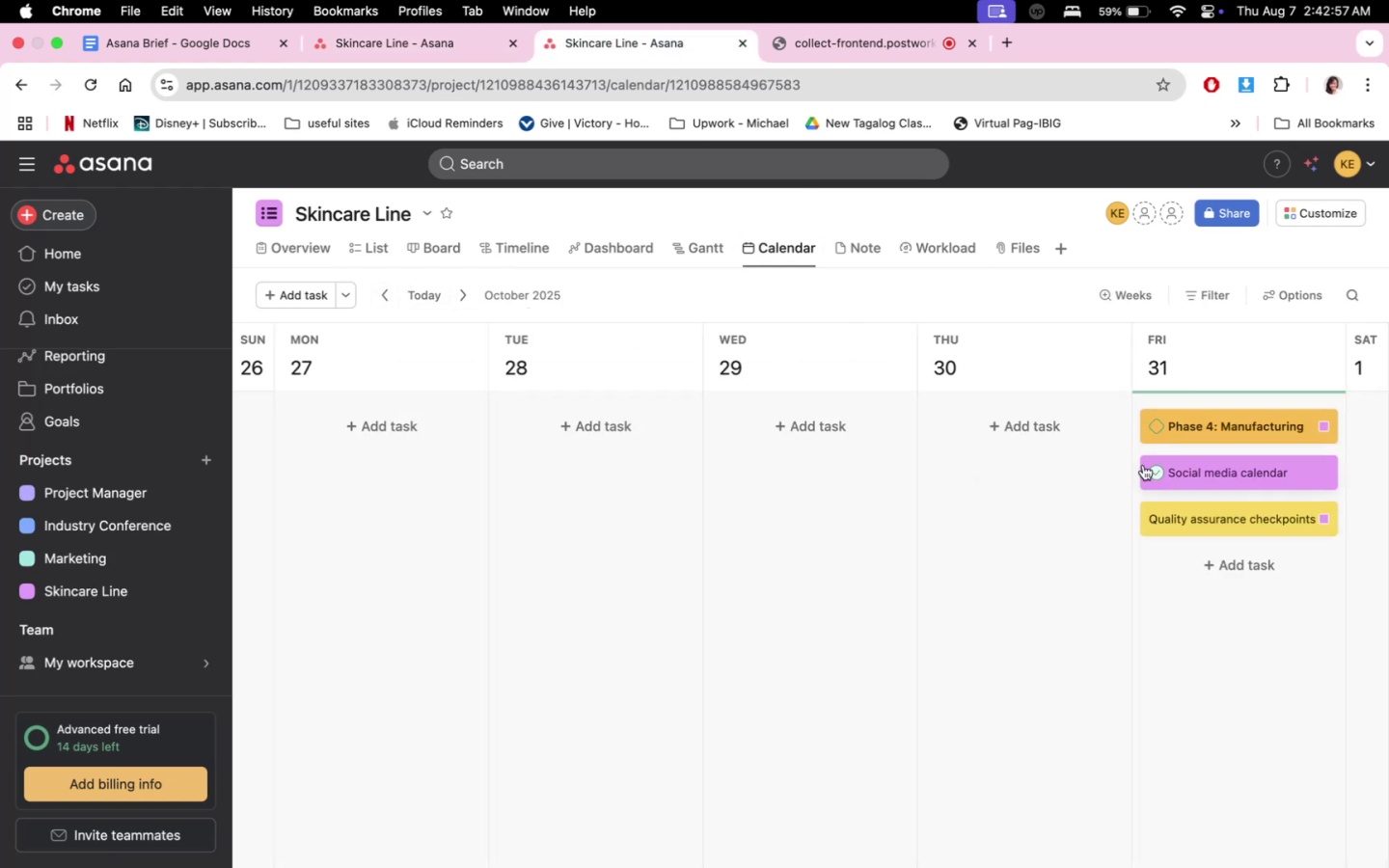 
left_click([389, 288])
 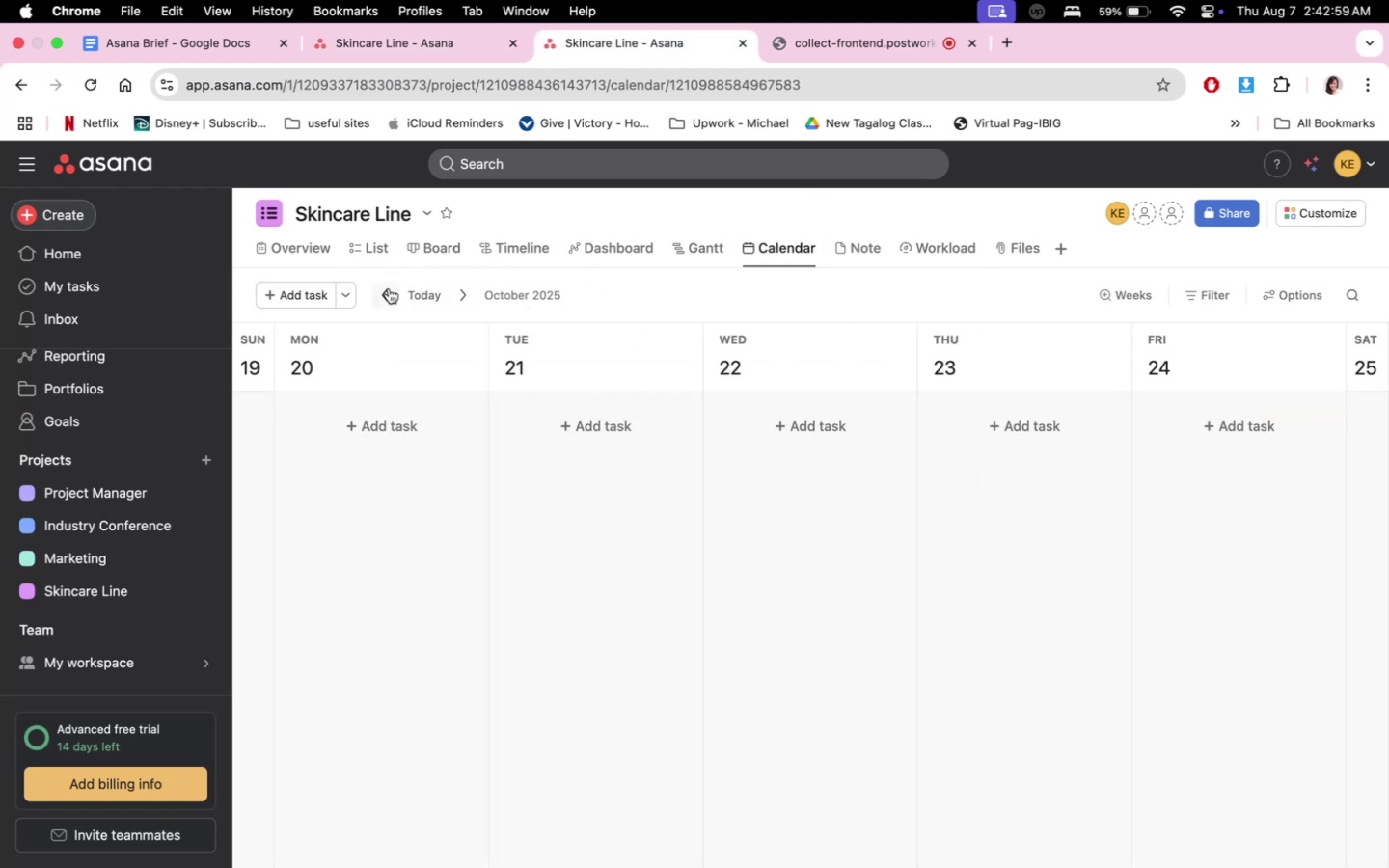 
mouse_move([478, 289])
 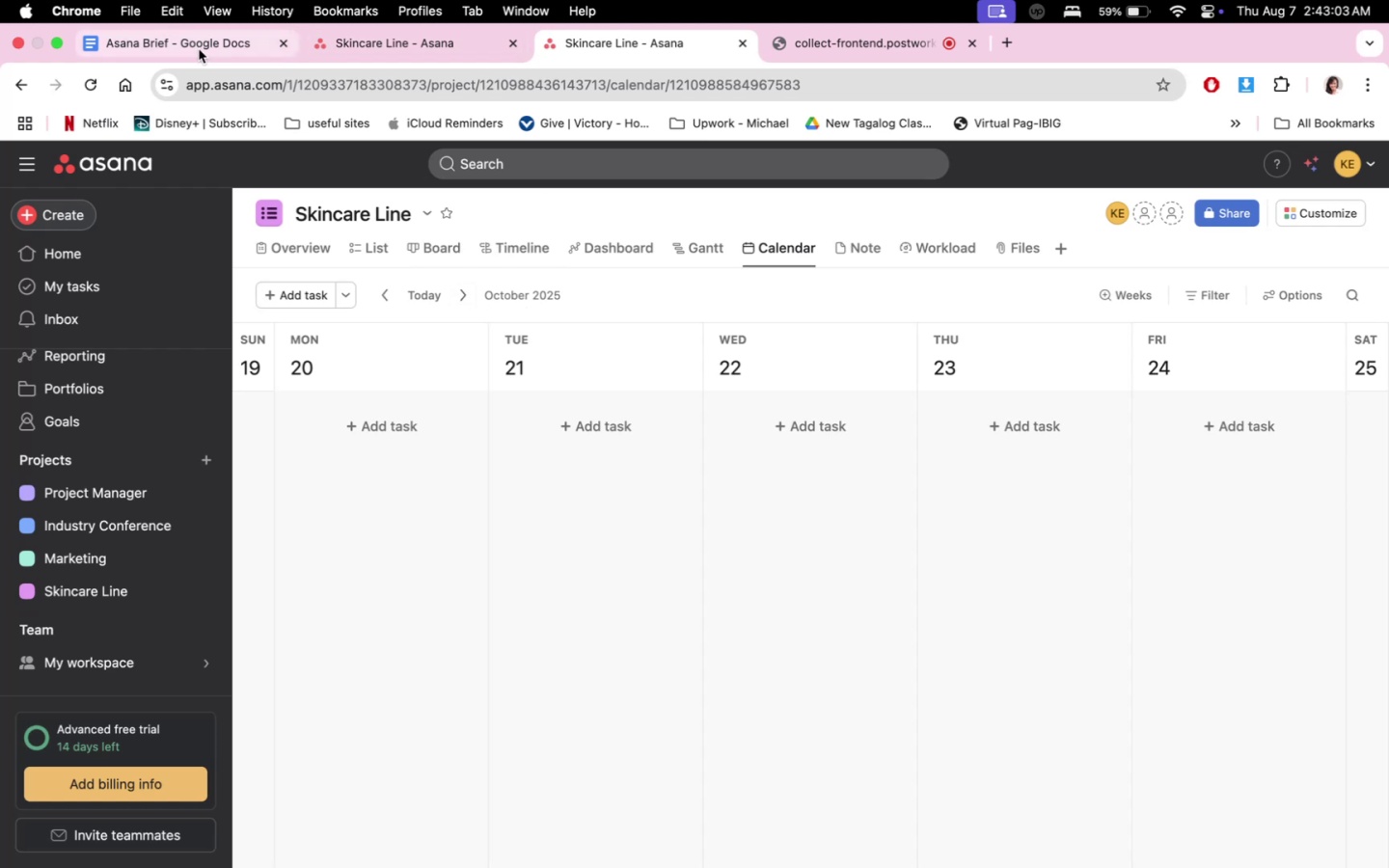 
left_click([355, 42])
 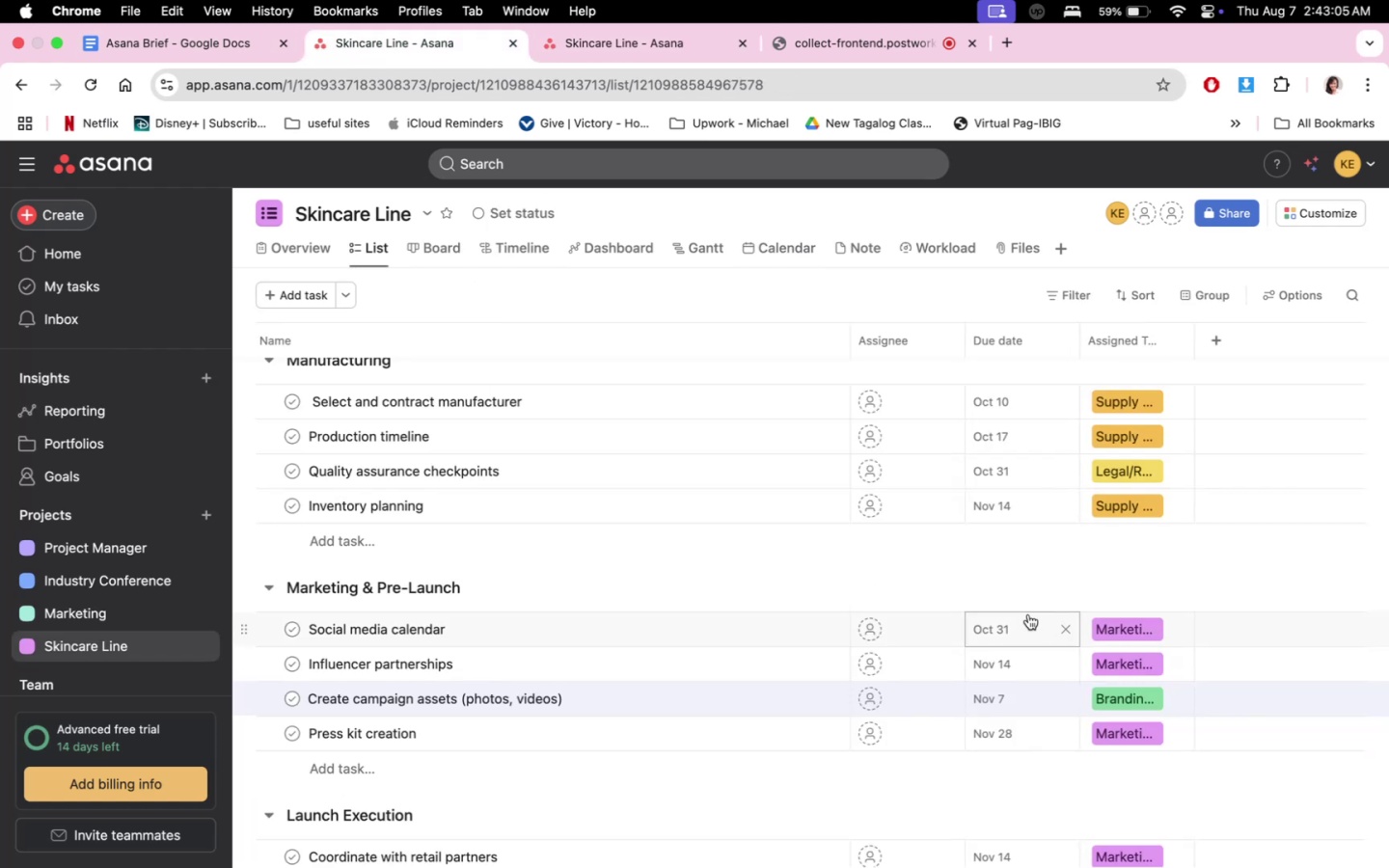 
left_click([1026, 615])
 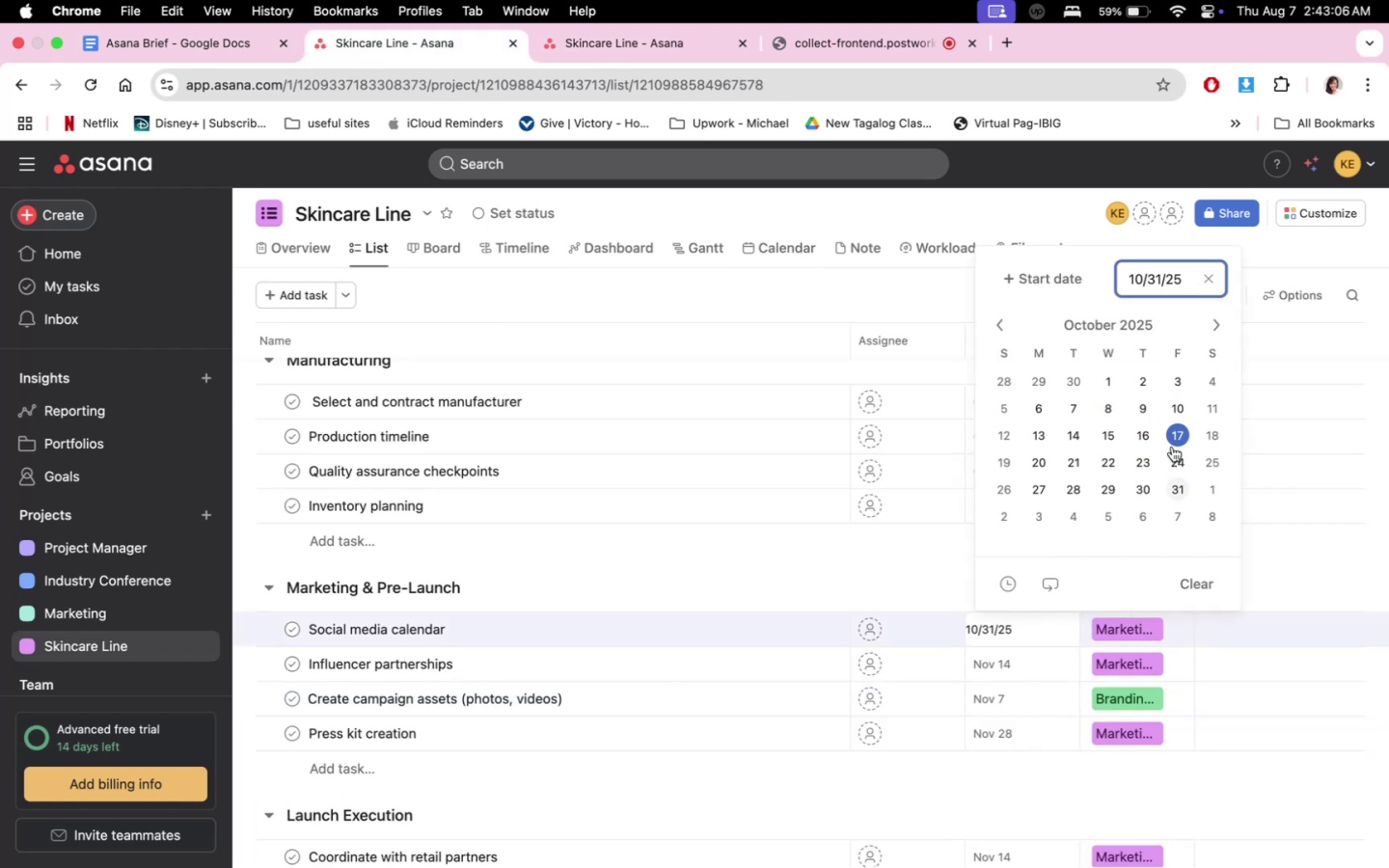 
left_click([1174, 474])
 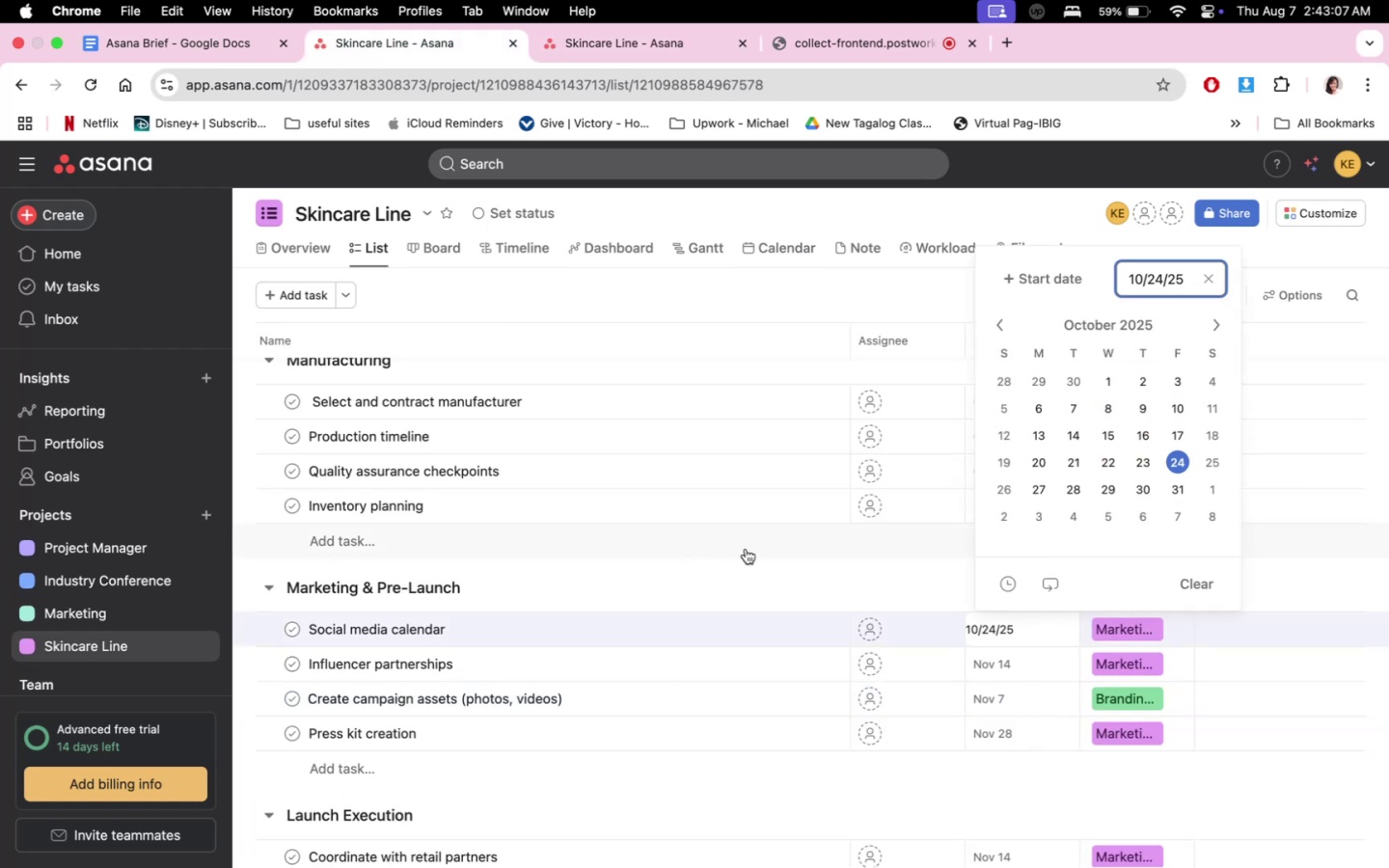 
left_click([738, 556])
 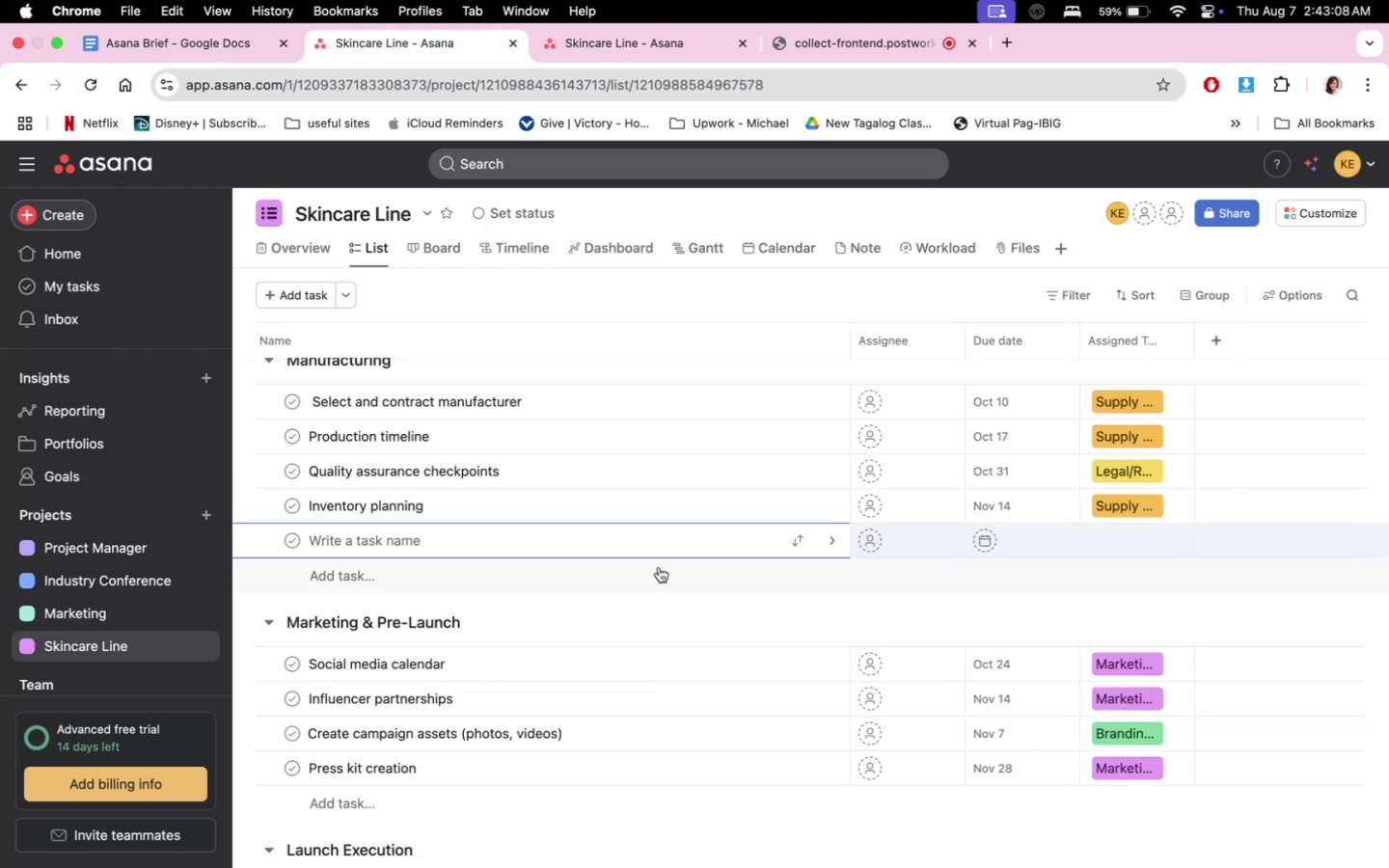 
left_click([778, 596])
 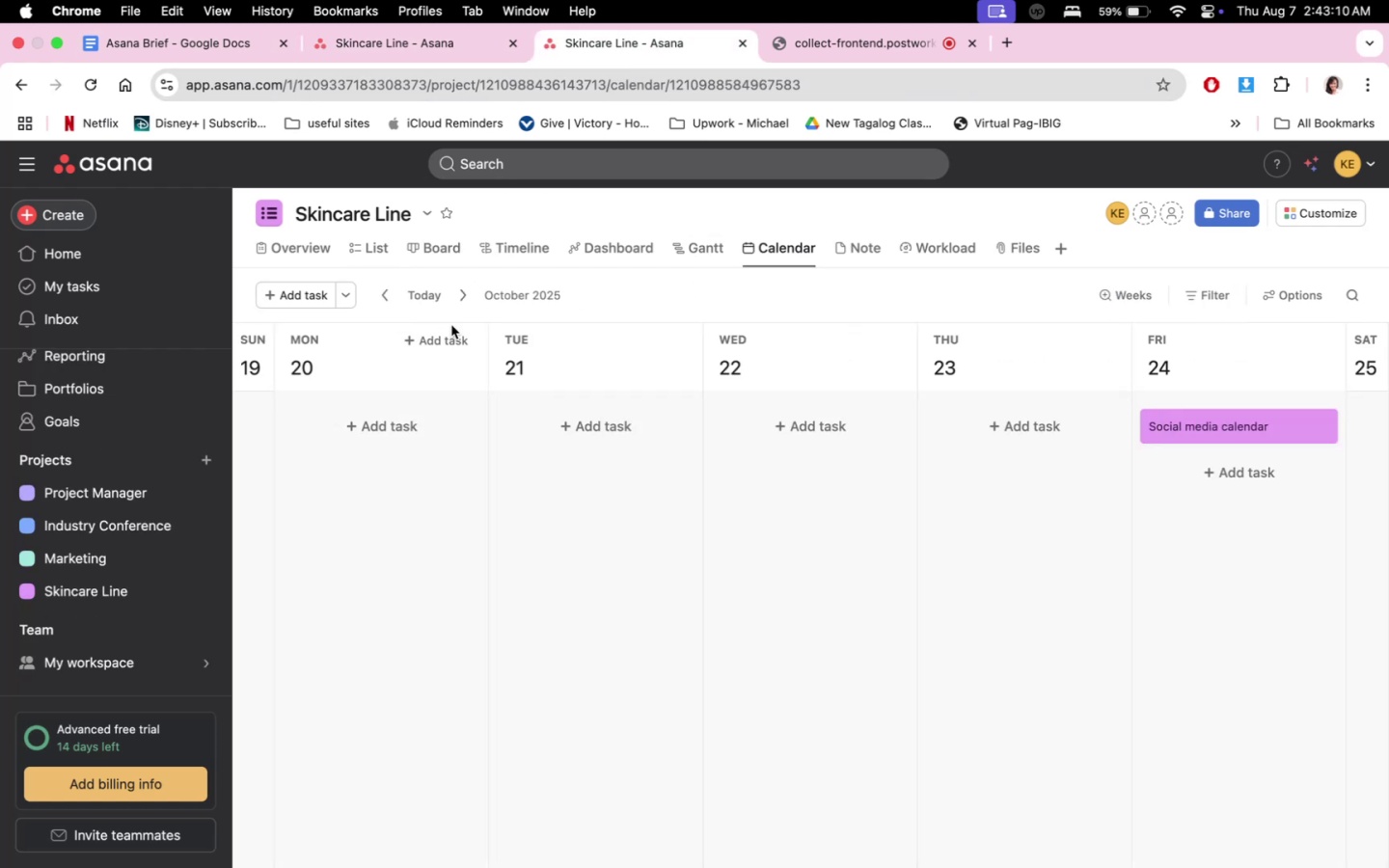 
left_click([462, 293])
 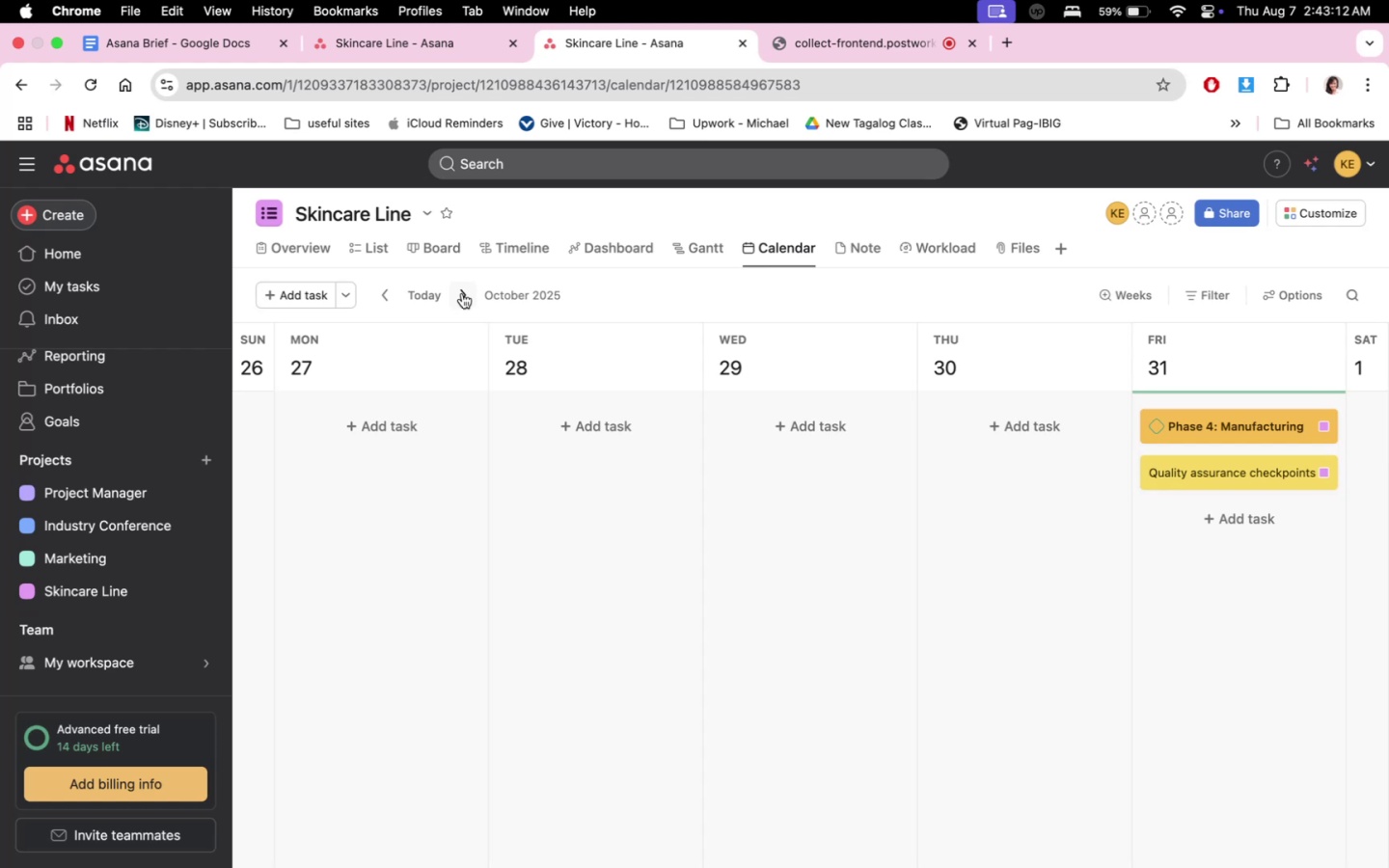 
left_click([462, 293])
 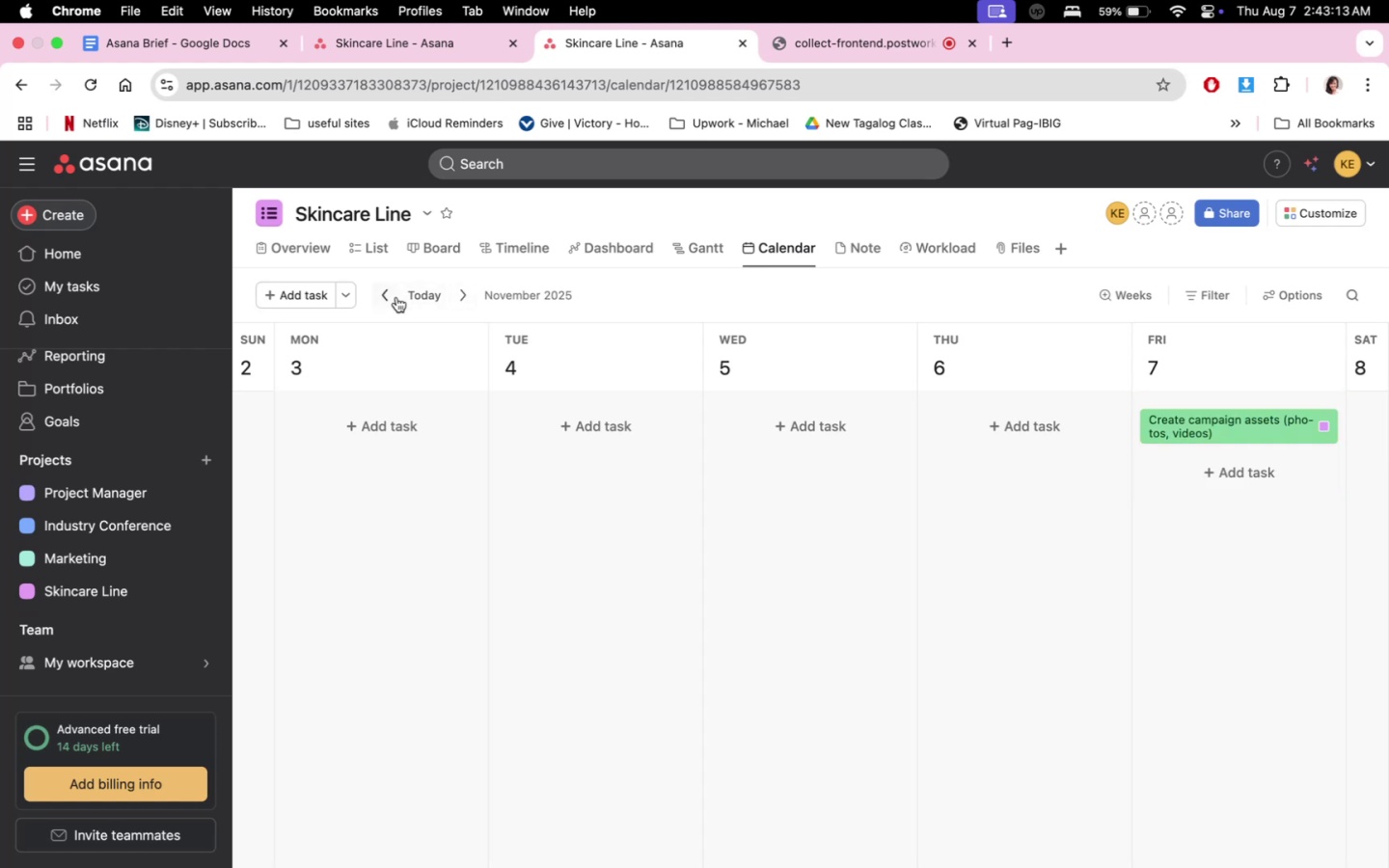 
double_click([396, 297])
 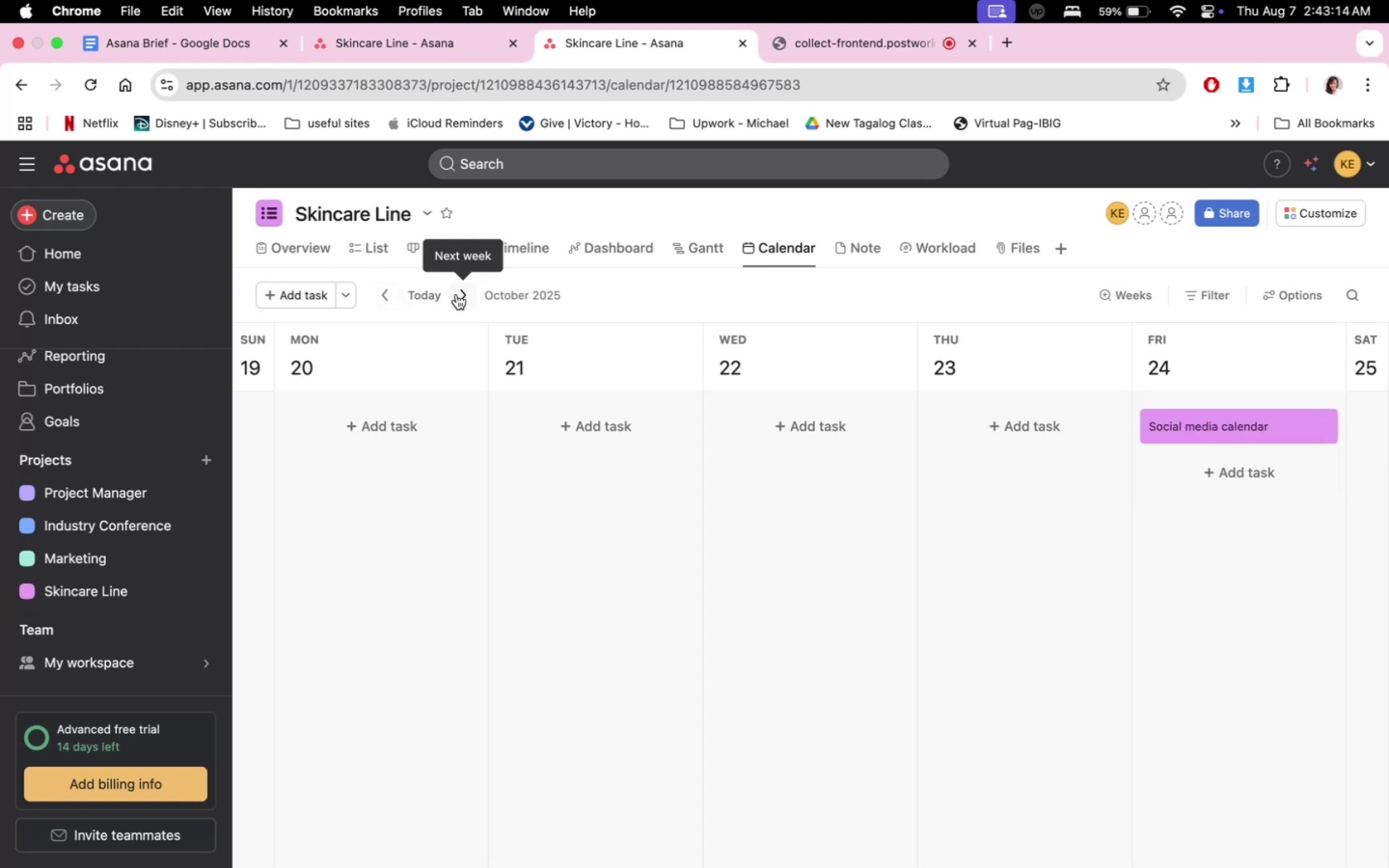 
double_click([456, 294])
 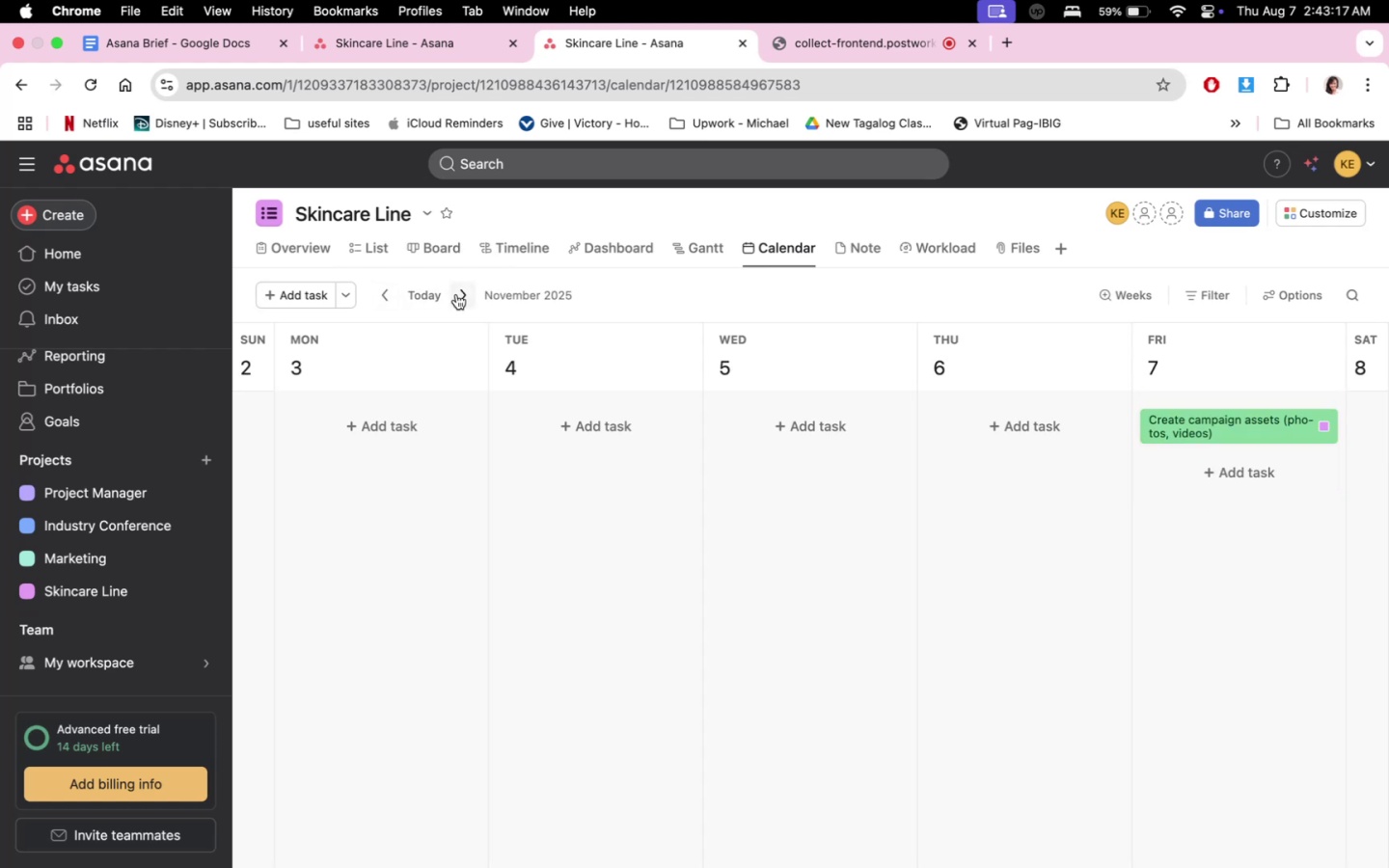 
left_click([456, 294])
 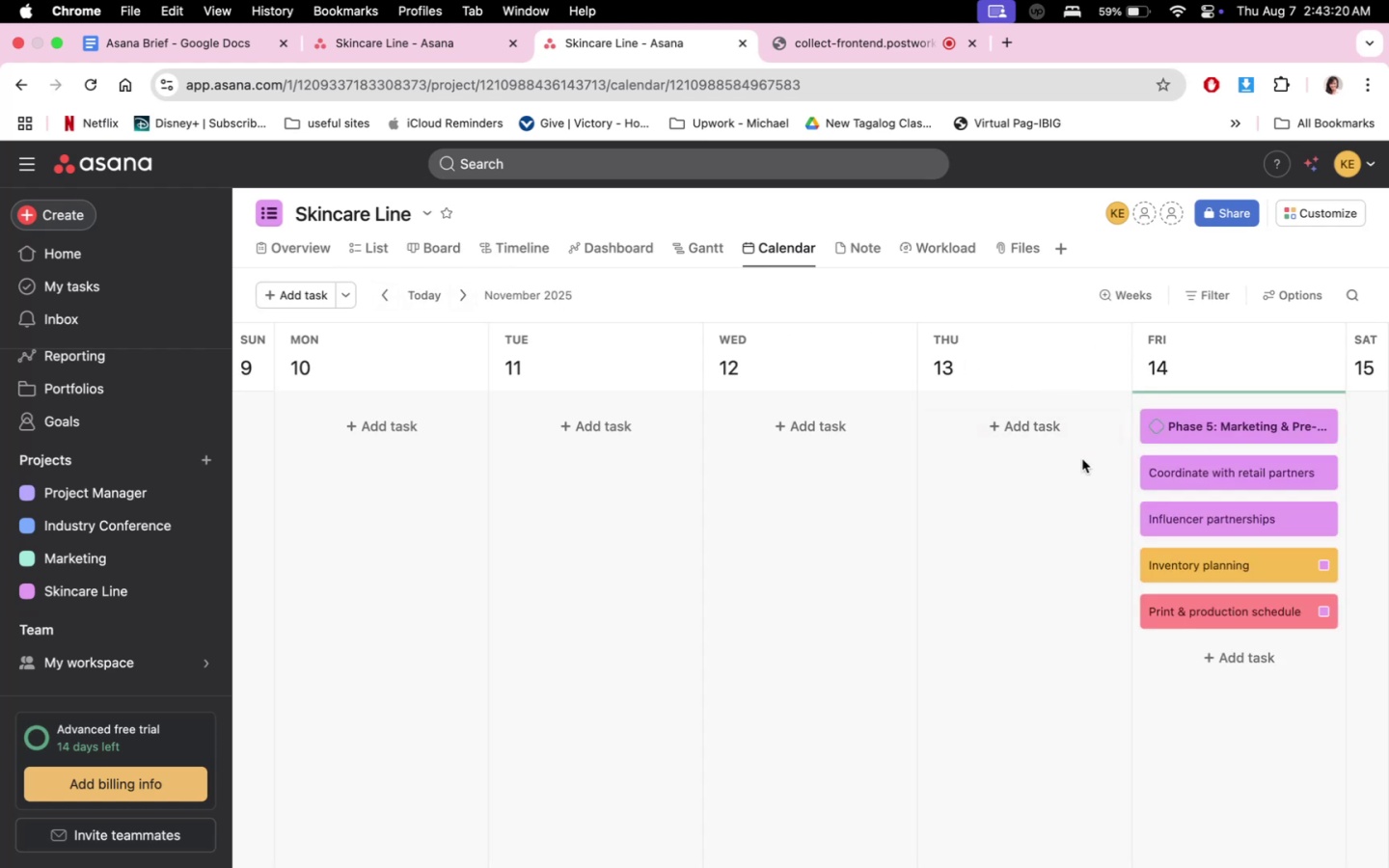 
left_click_drag(start_coordinate=[1231, 473], to_coordinate=[366, 426])
 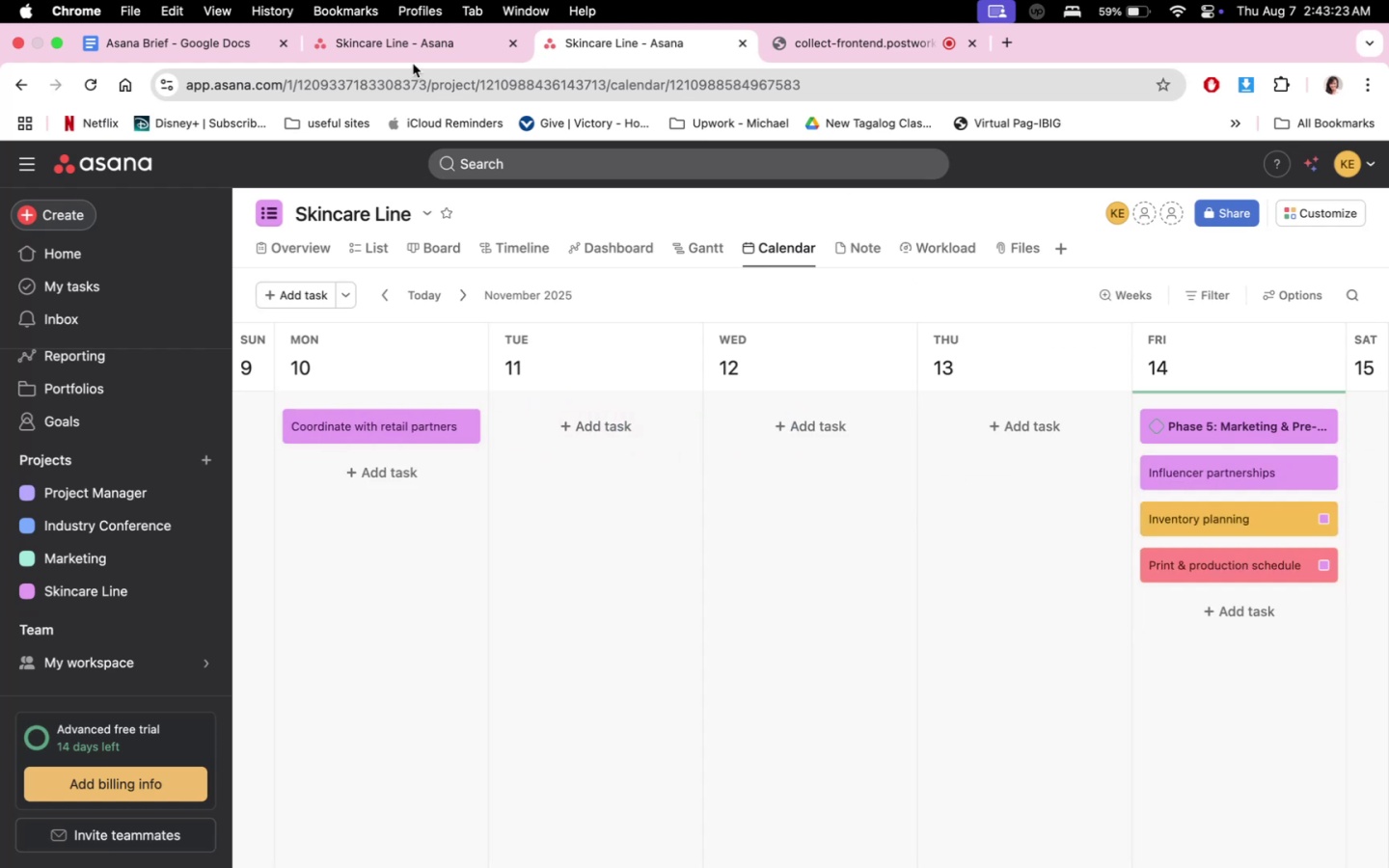 
left_click([177, 52])
 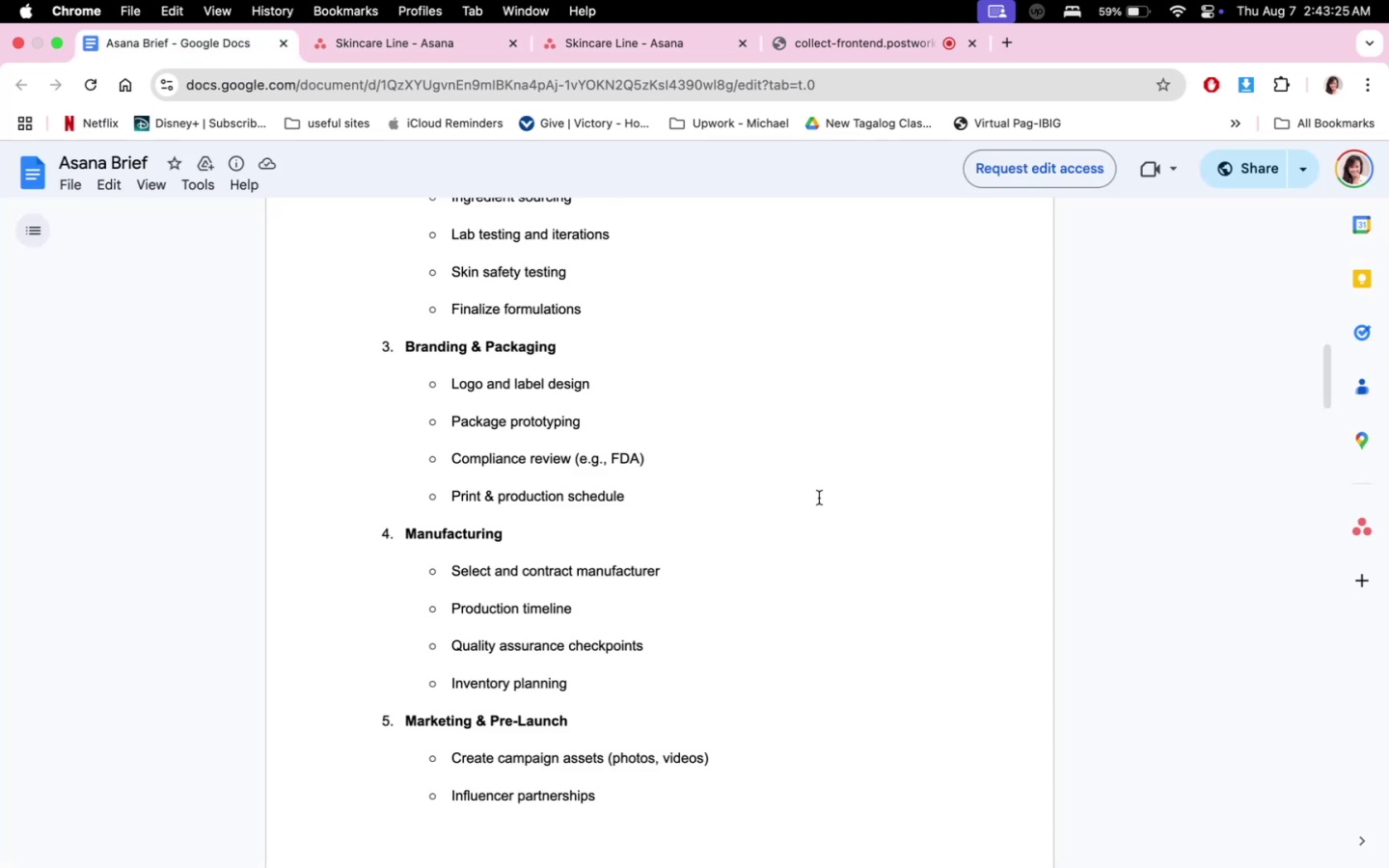 
scroll: coordinate [824, 591], scroll_direction: down, amount: 16.0
 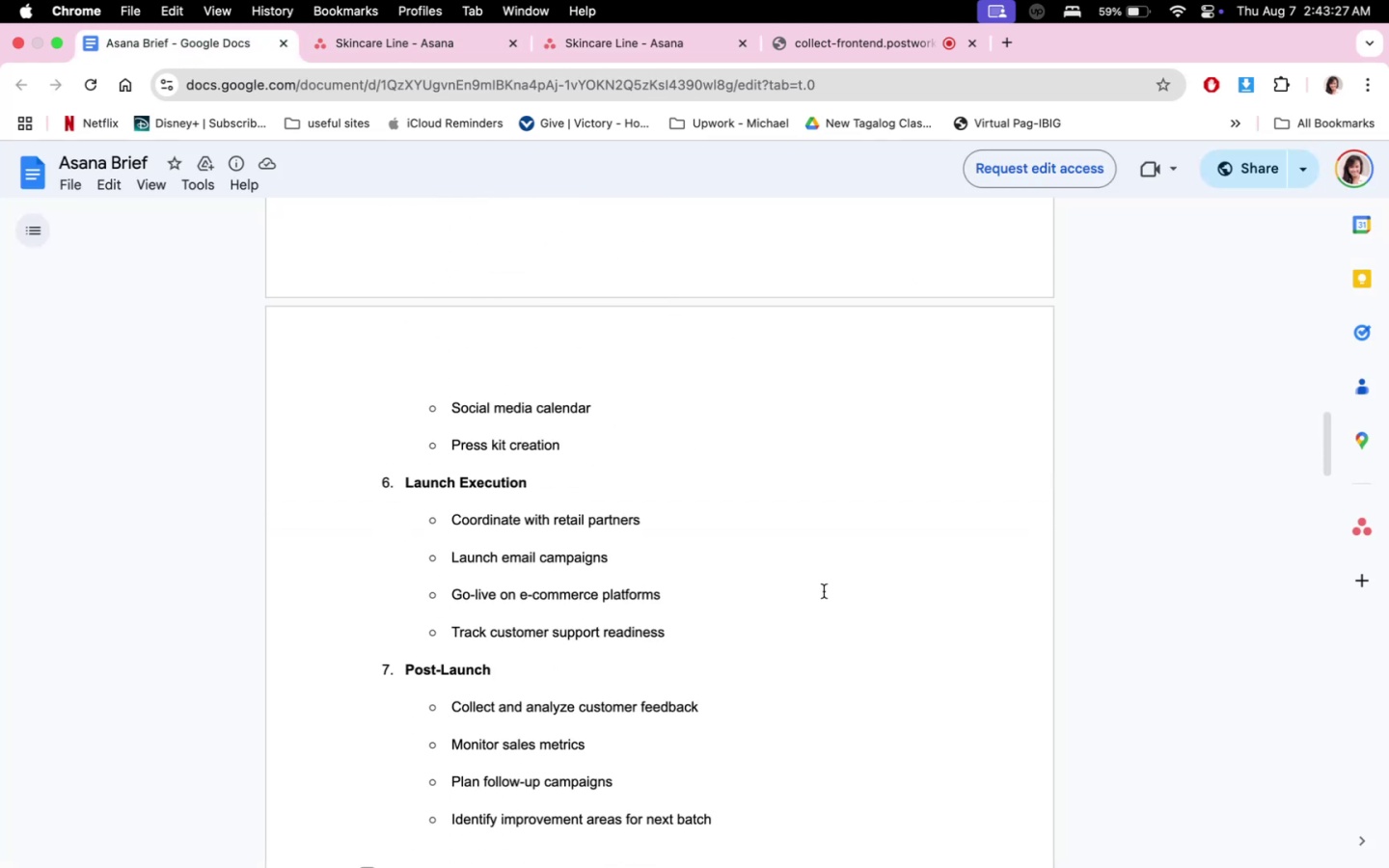 
scroll: coordinate [824, 590], scroll_direction: up, amount: 13.0
 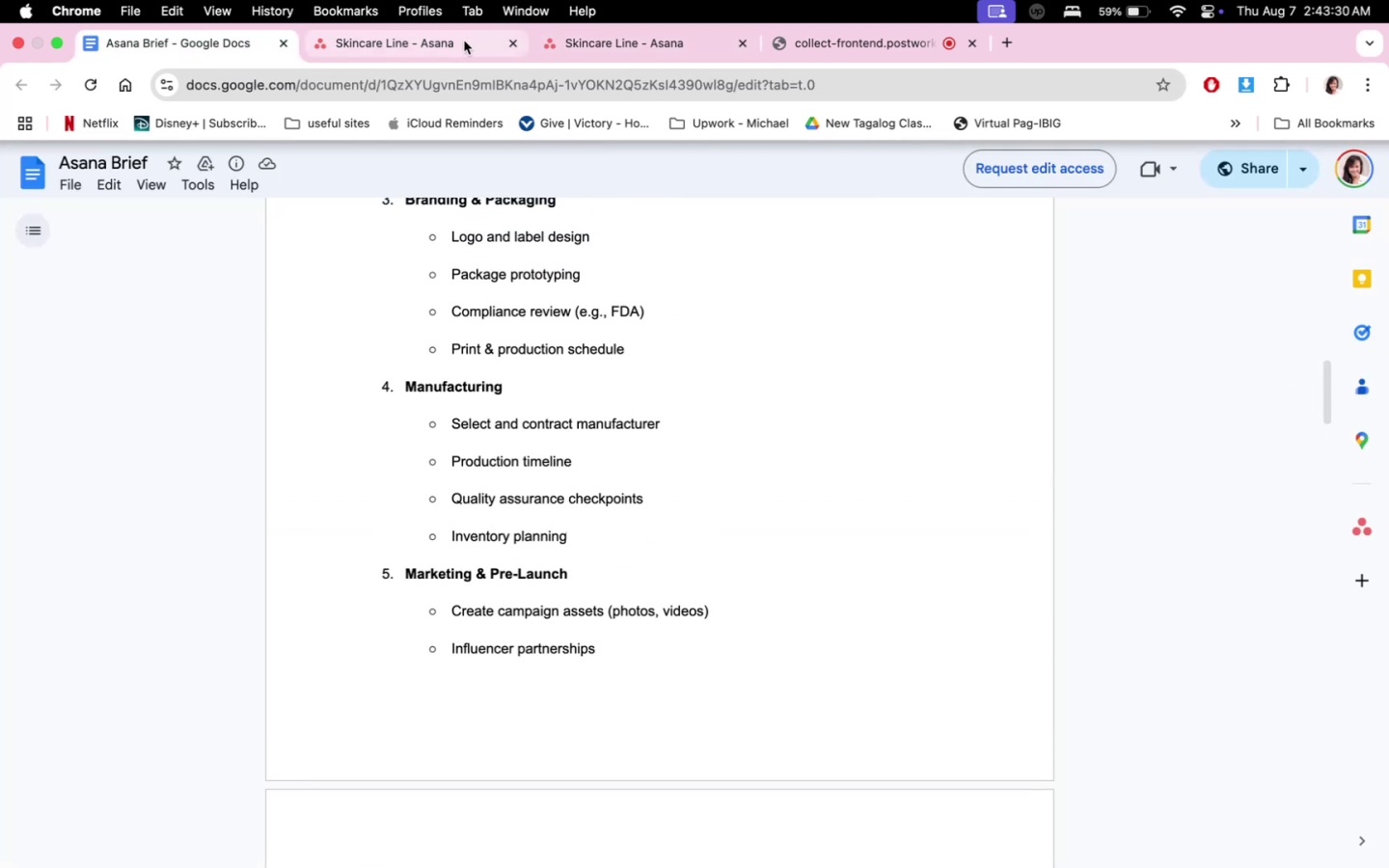 
scroll: coordinate [684, 469], scroll_direction: down, amount: 6.0
 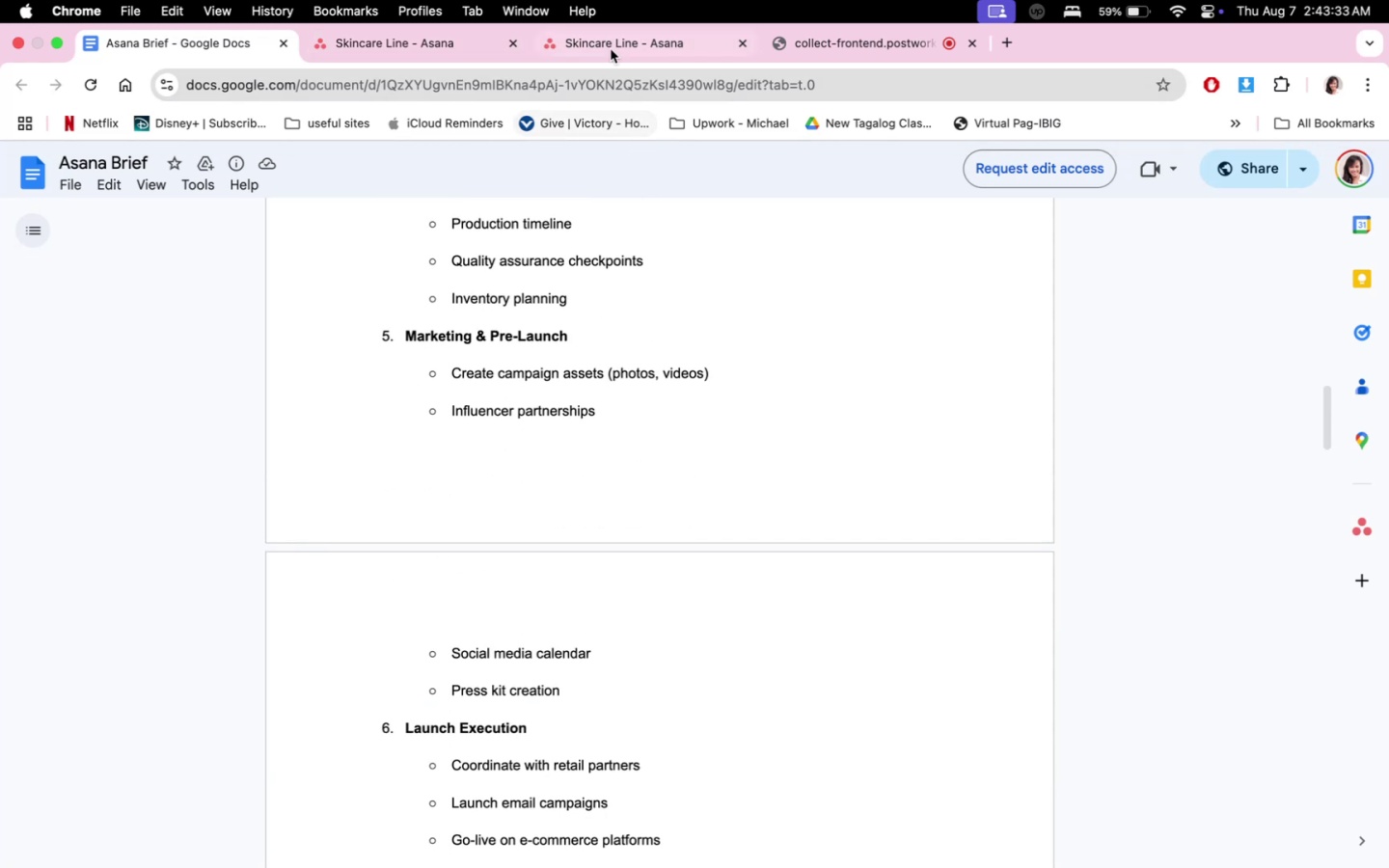 
left_click([451, 48])
 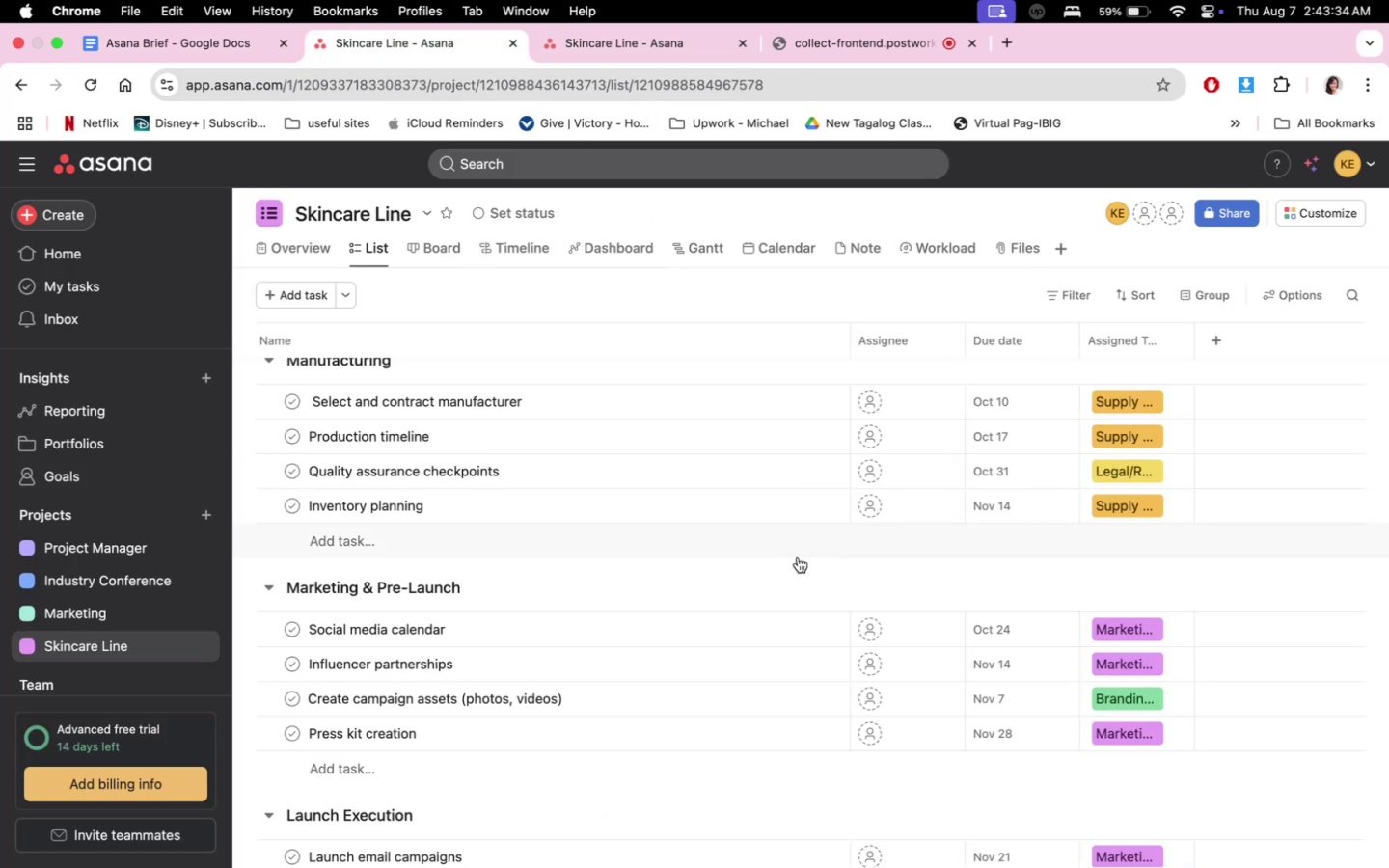 
scroll: coordinate [781, 567], scroll_direction: up, amount: 29.0
 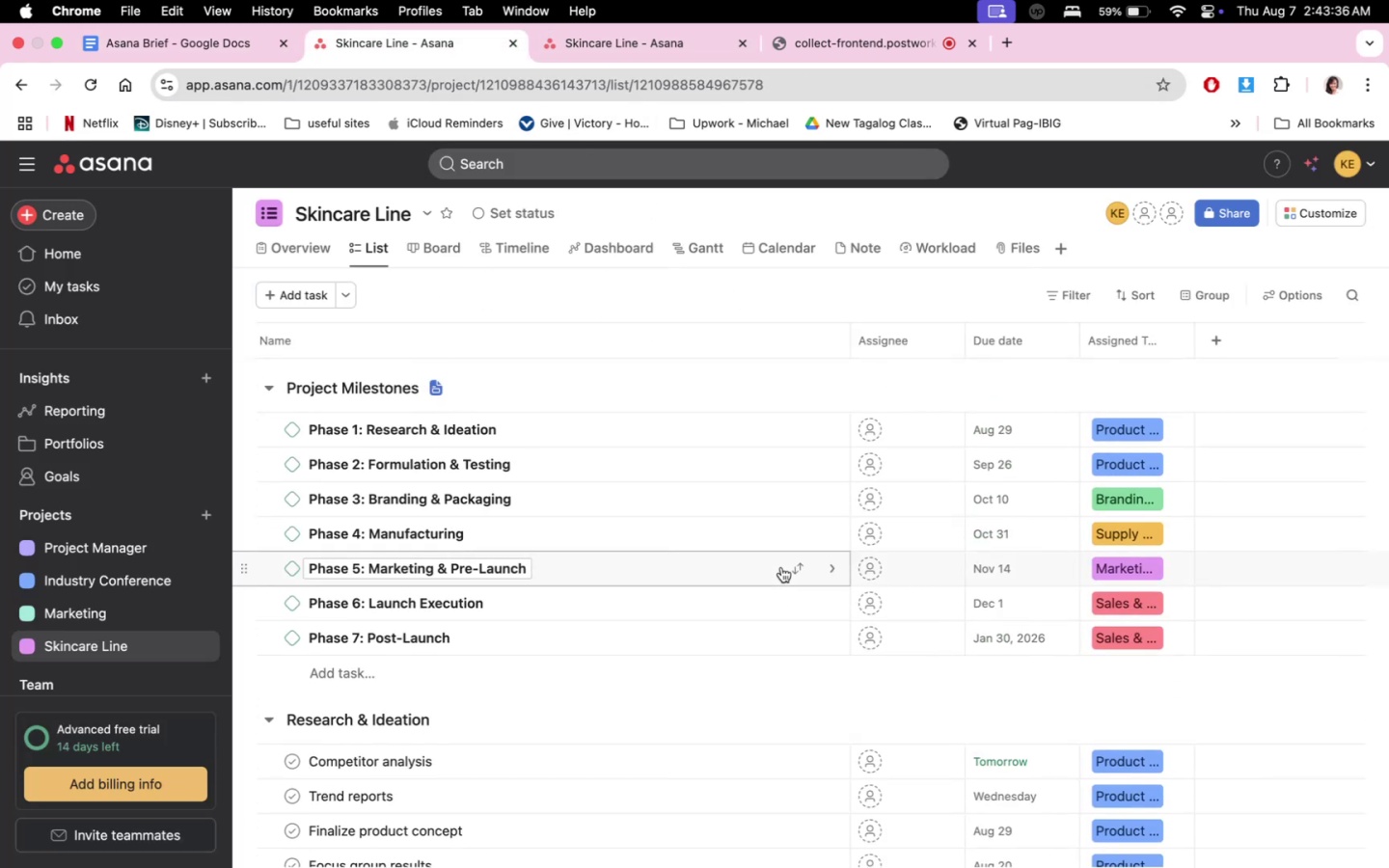 
scroll: coordinate [781, 567], scroll_direction: down, amount: 15.0
 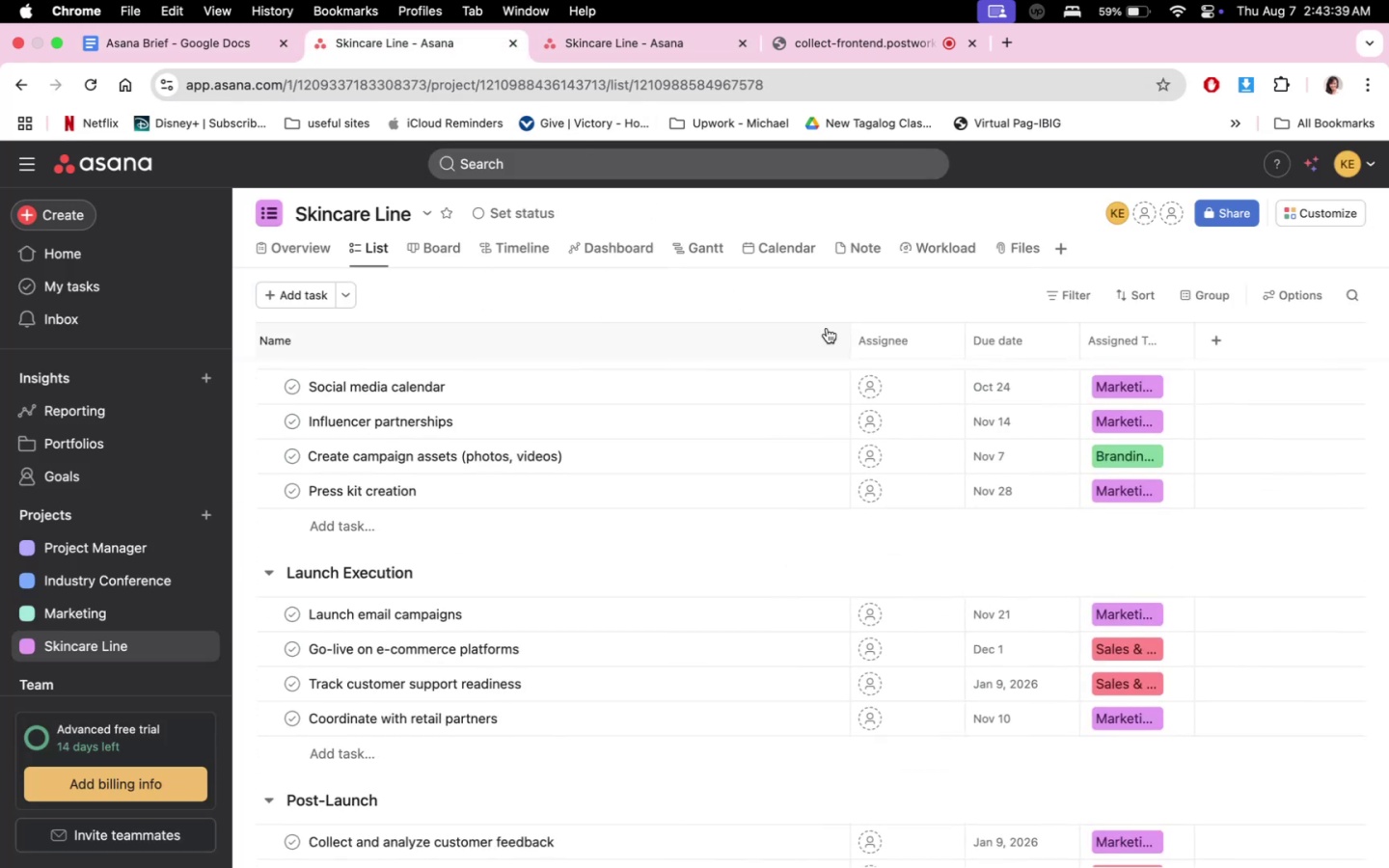 
scroll: coordinate [740, 598], scroll_direction: up, amount: 34.0
 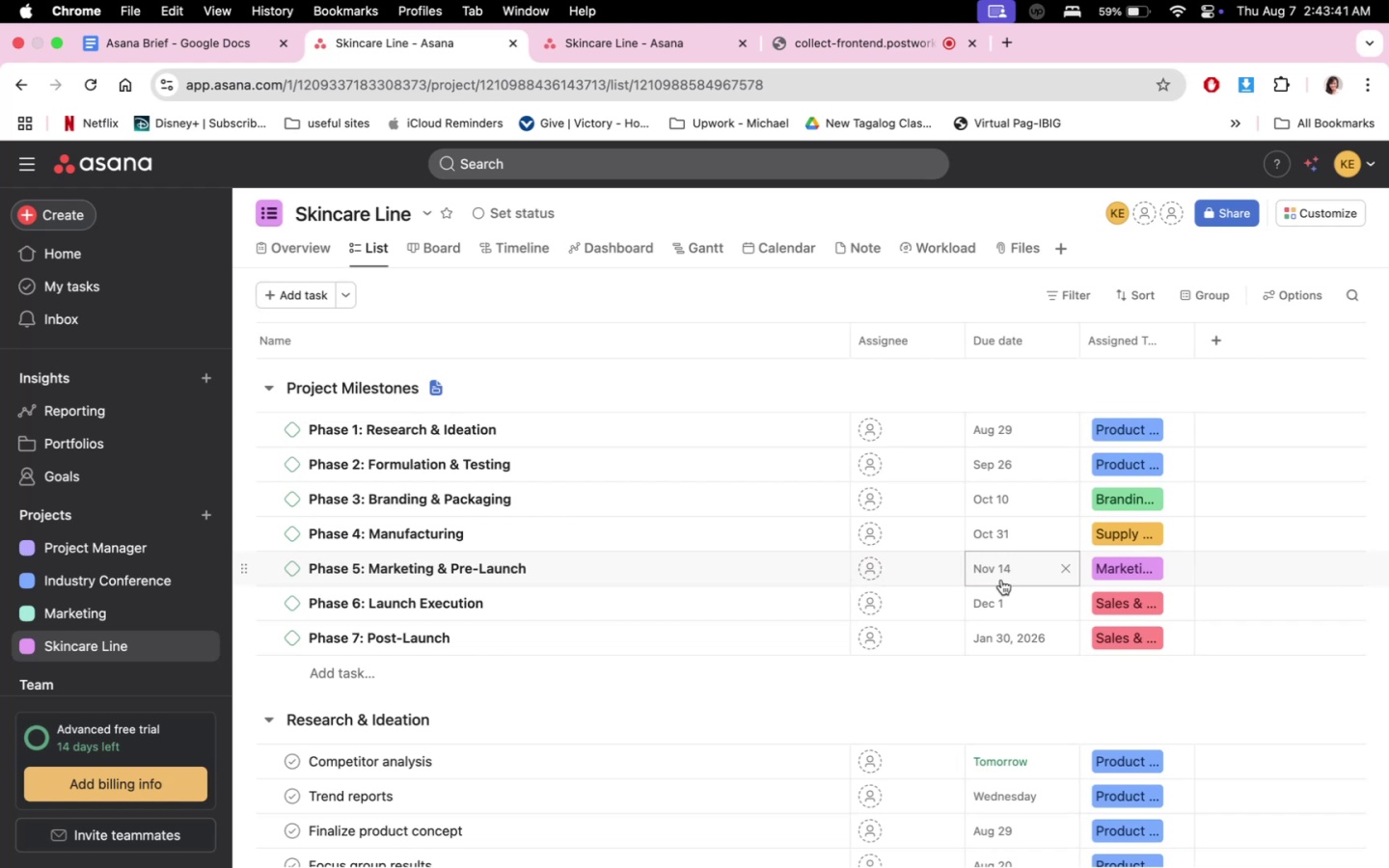 
scroll: coordinate [773, 759], scroll_direction: down, amount: 7.0
 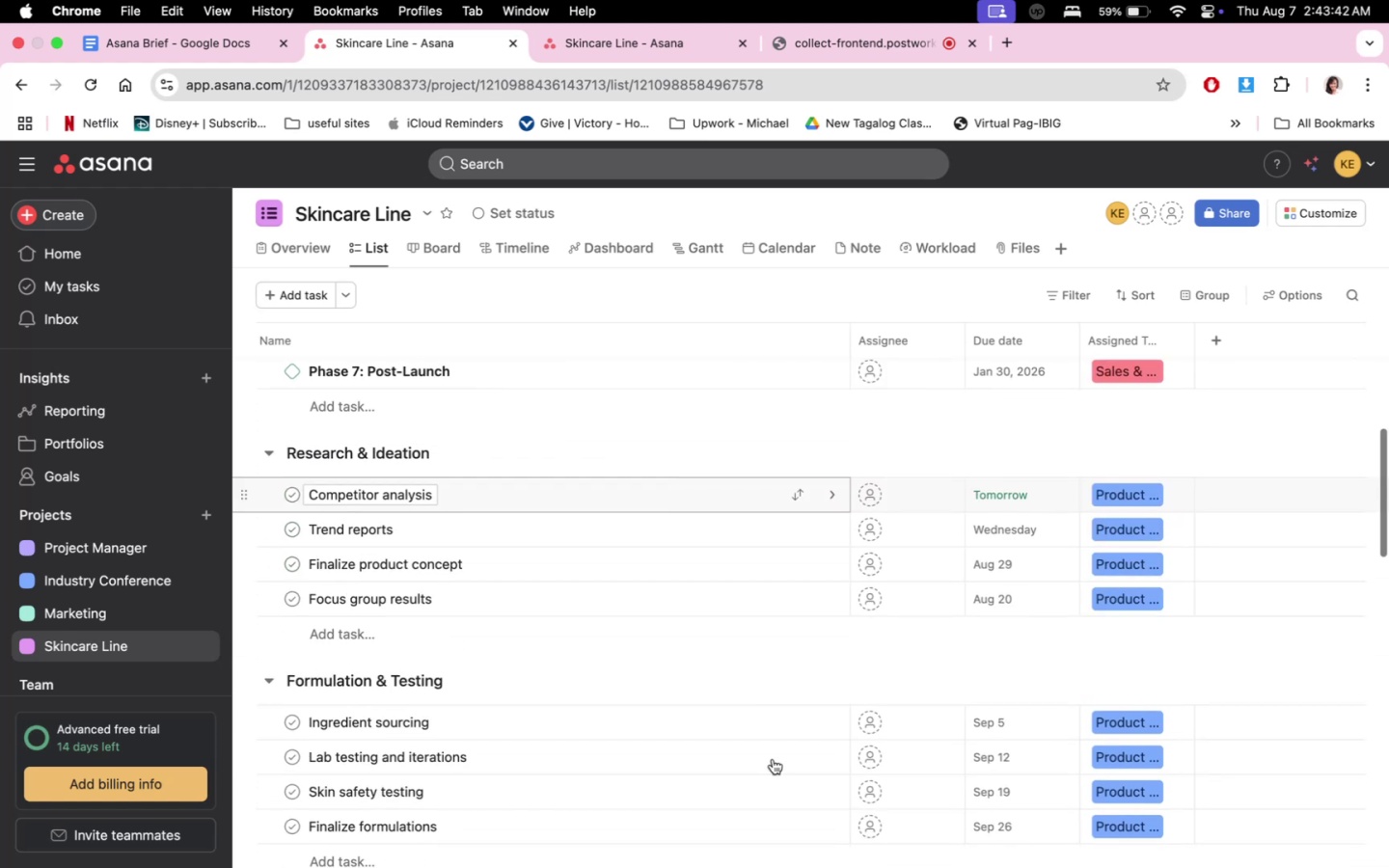 
scroll: coordinate [775, 760], scroll_direction: up, amount: 4.0
 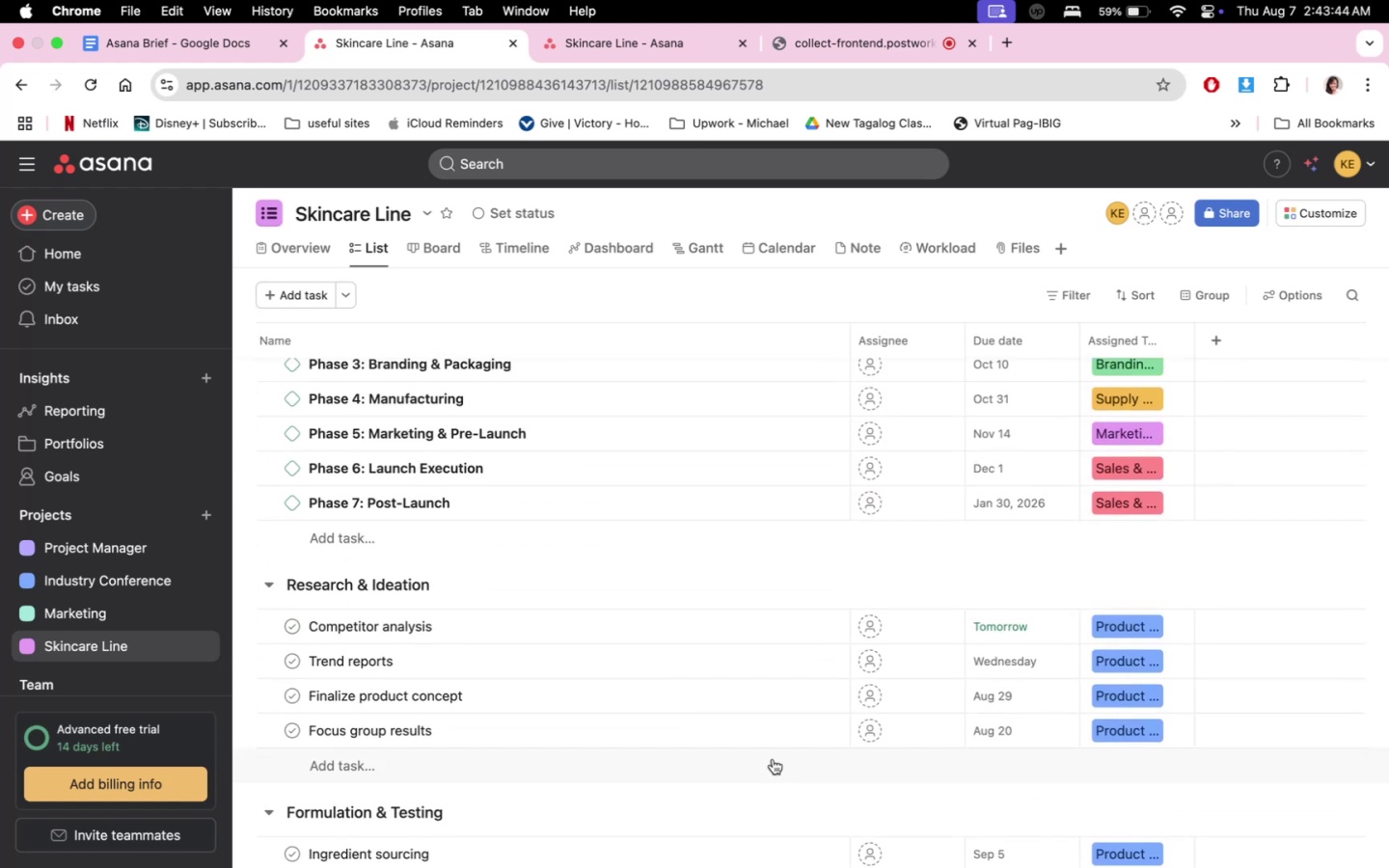 
scroll: coordinate [773, 759], scroll_direction: down, amount: 15.0
 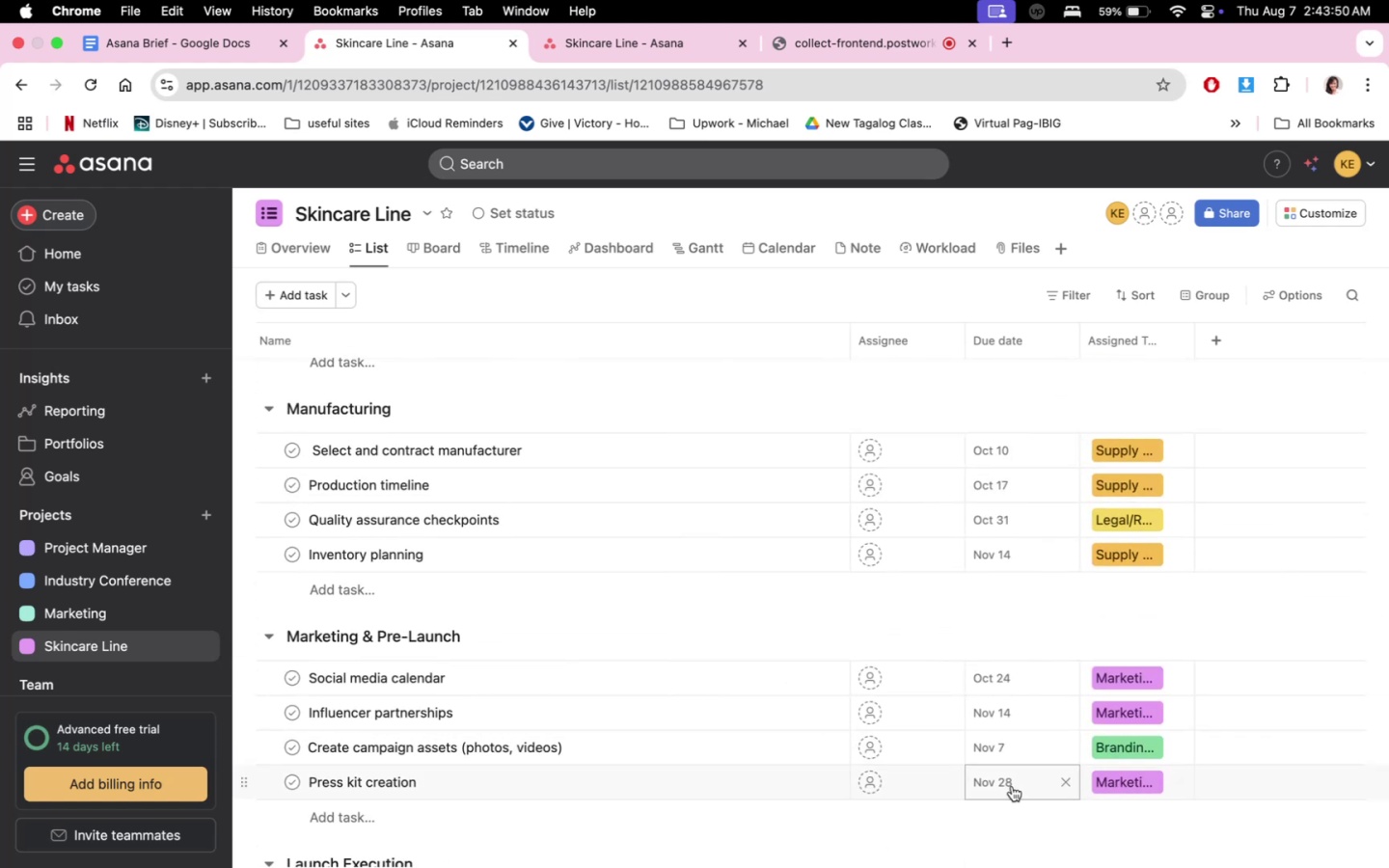 
wait(5.55)
 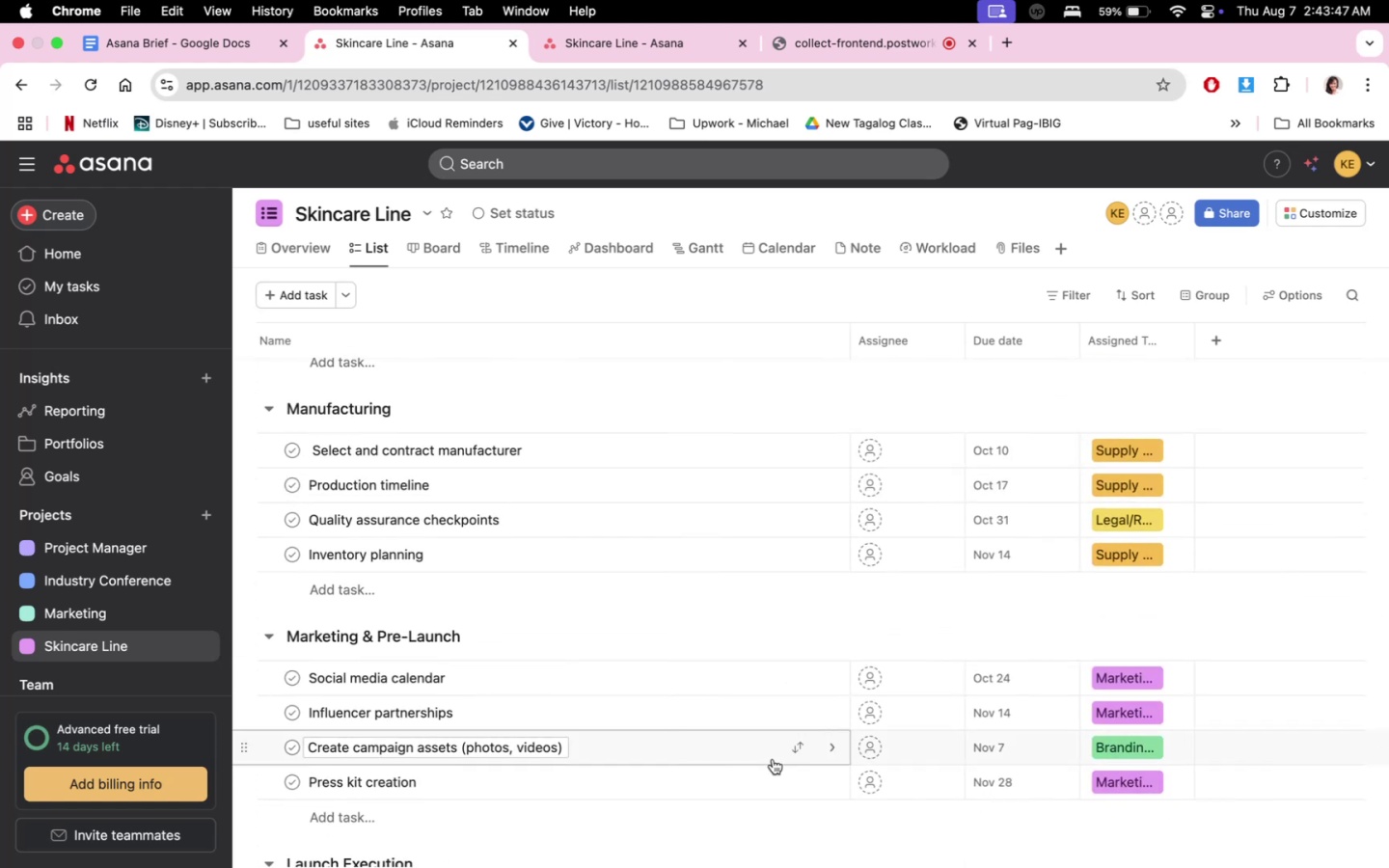 
left_click([1012, 786])
 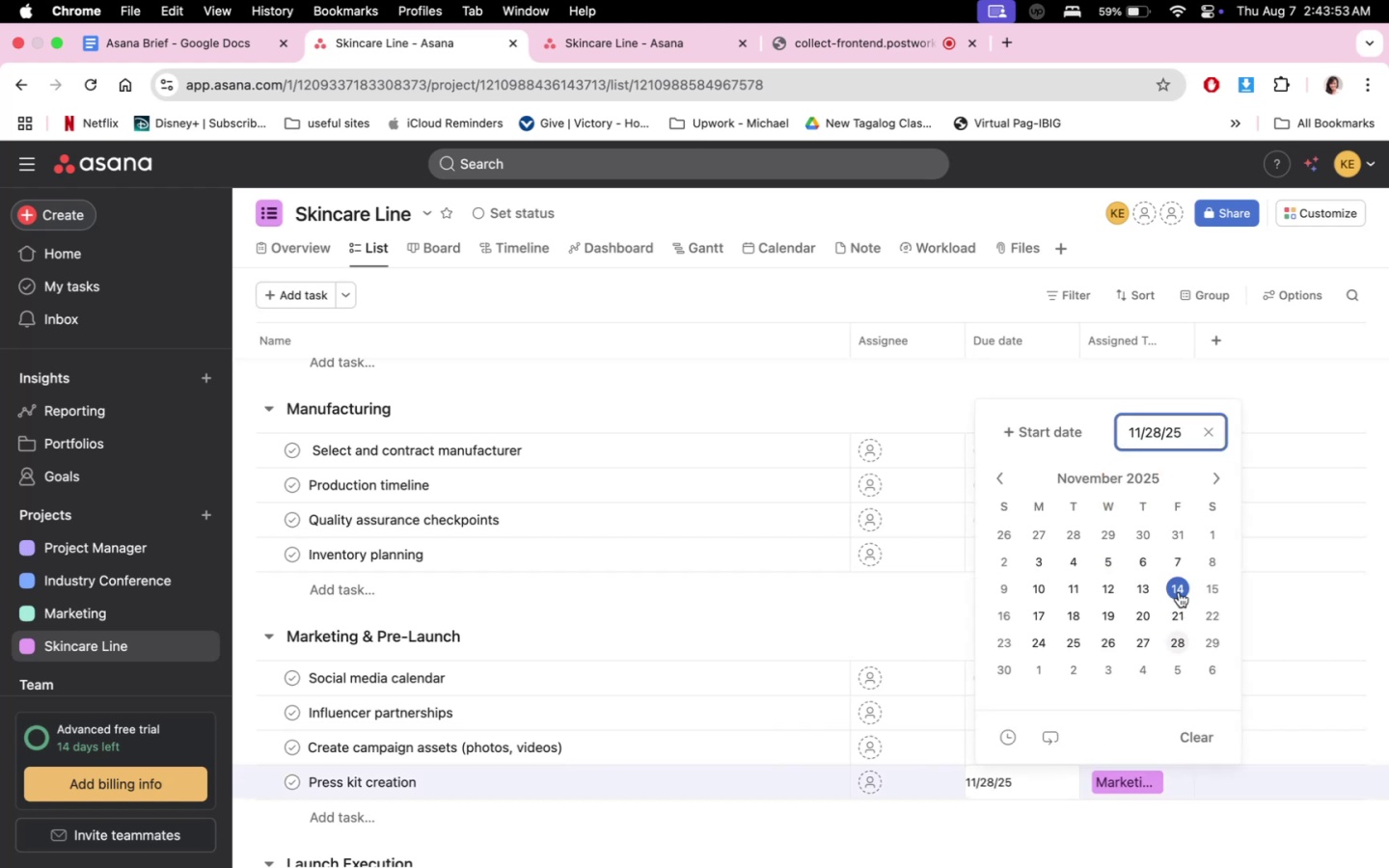 
left_click([1180, 610])
 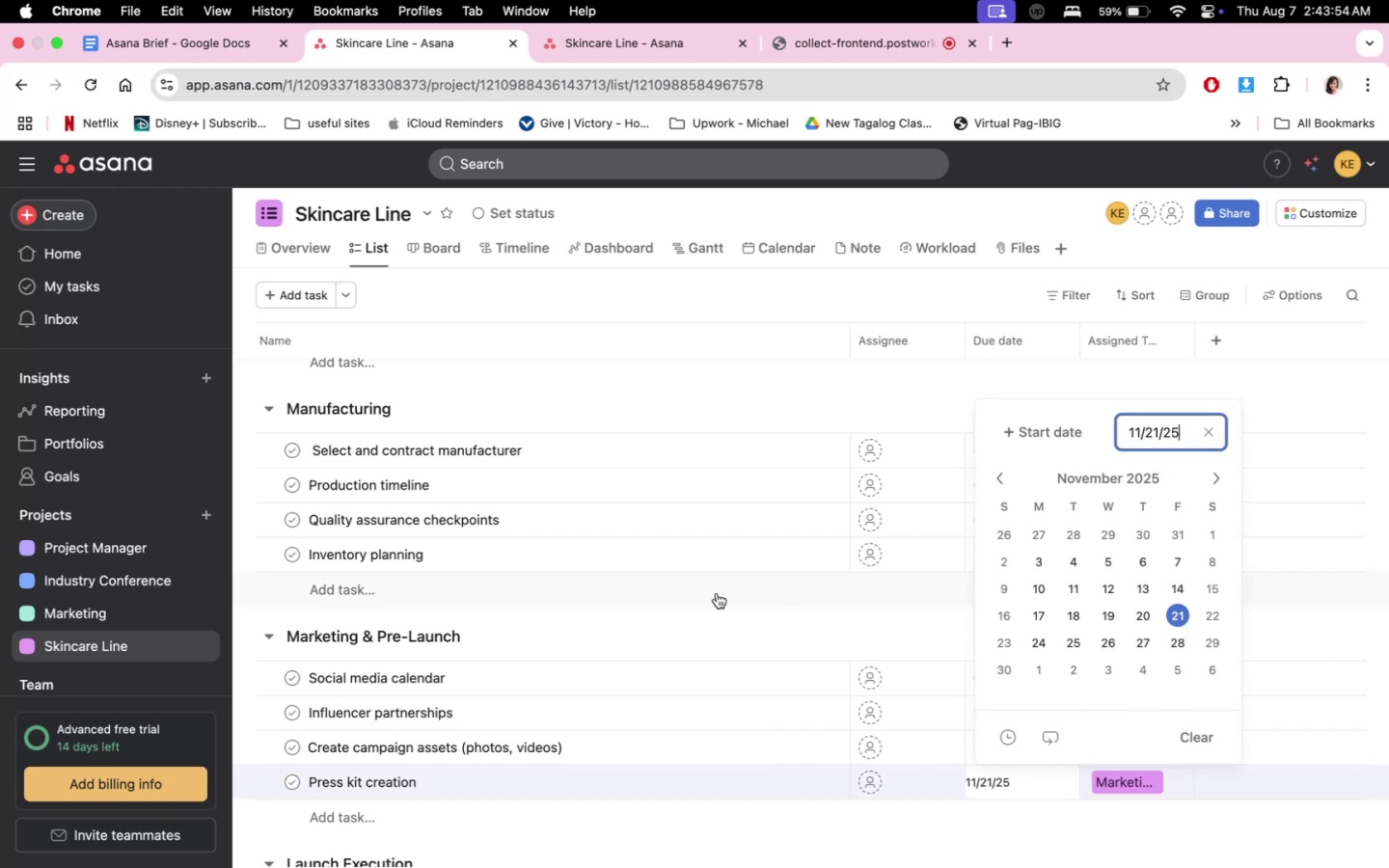 
double_click([700, 591])
 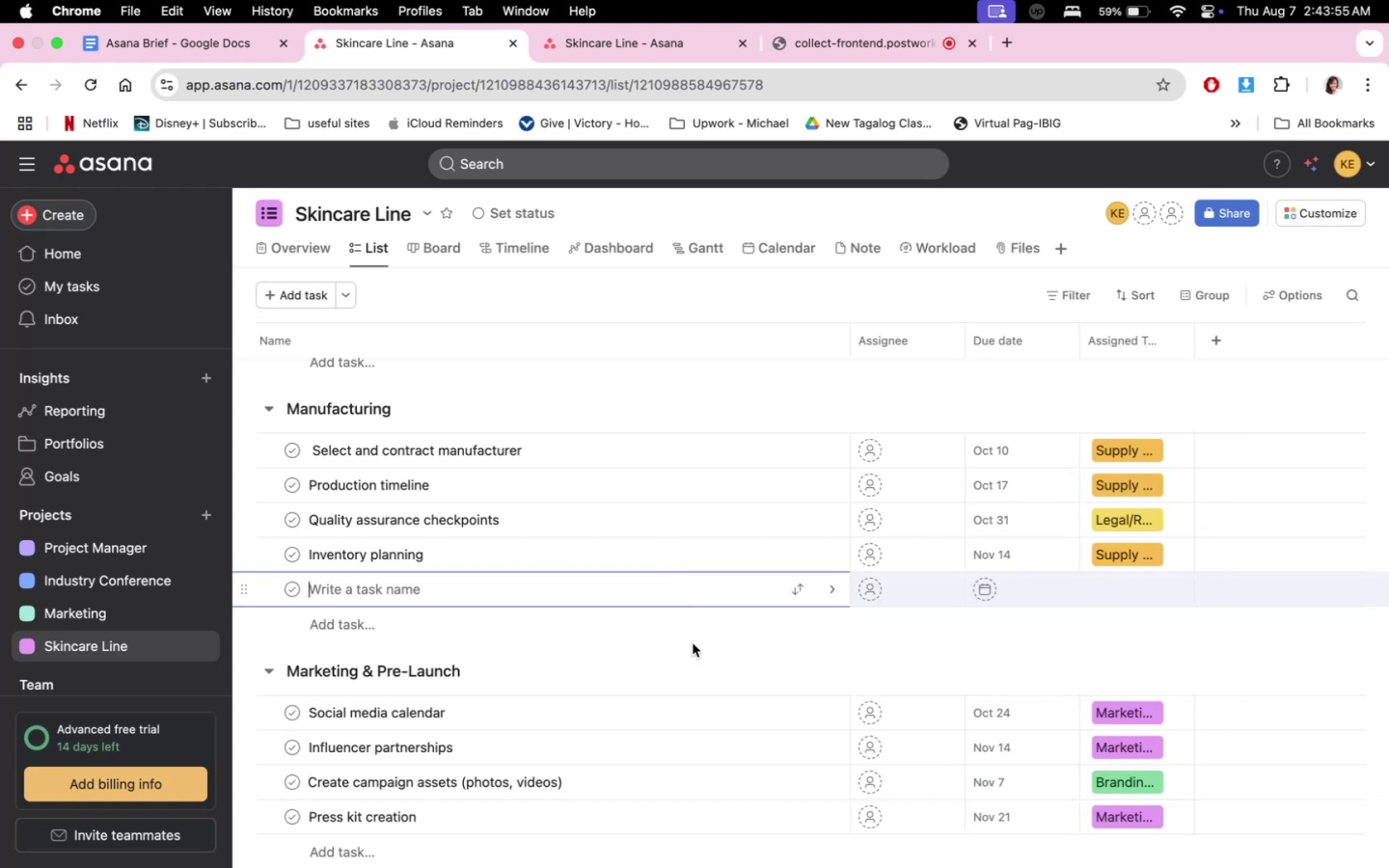 
triple_click([692, 645])
 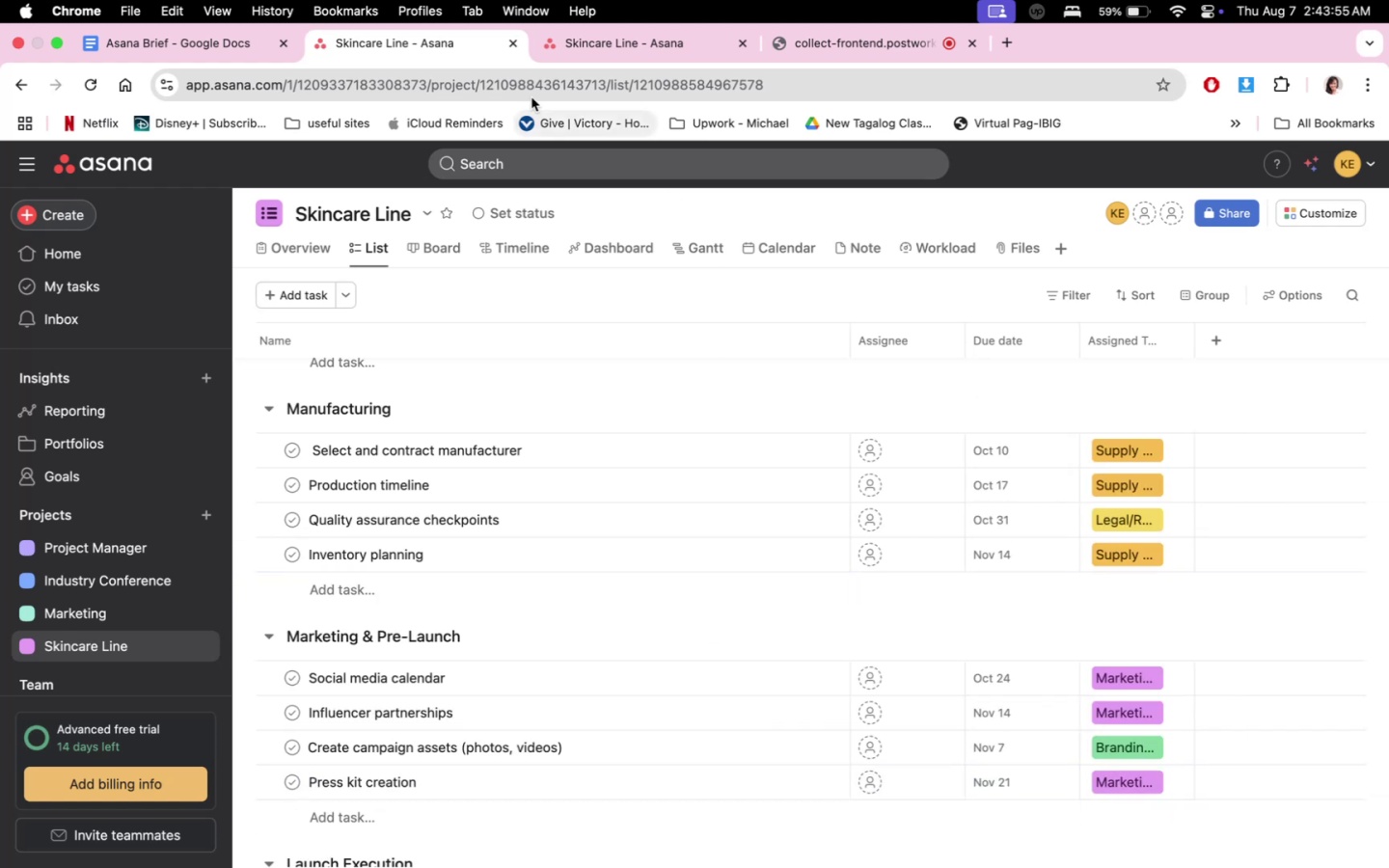 
left_click([579, 44])
 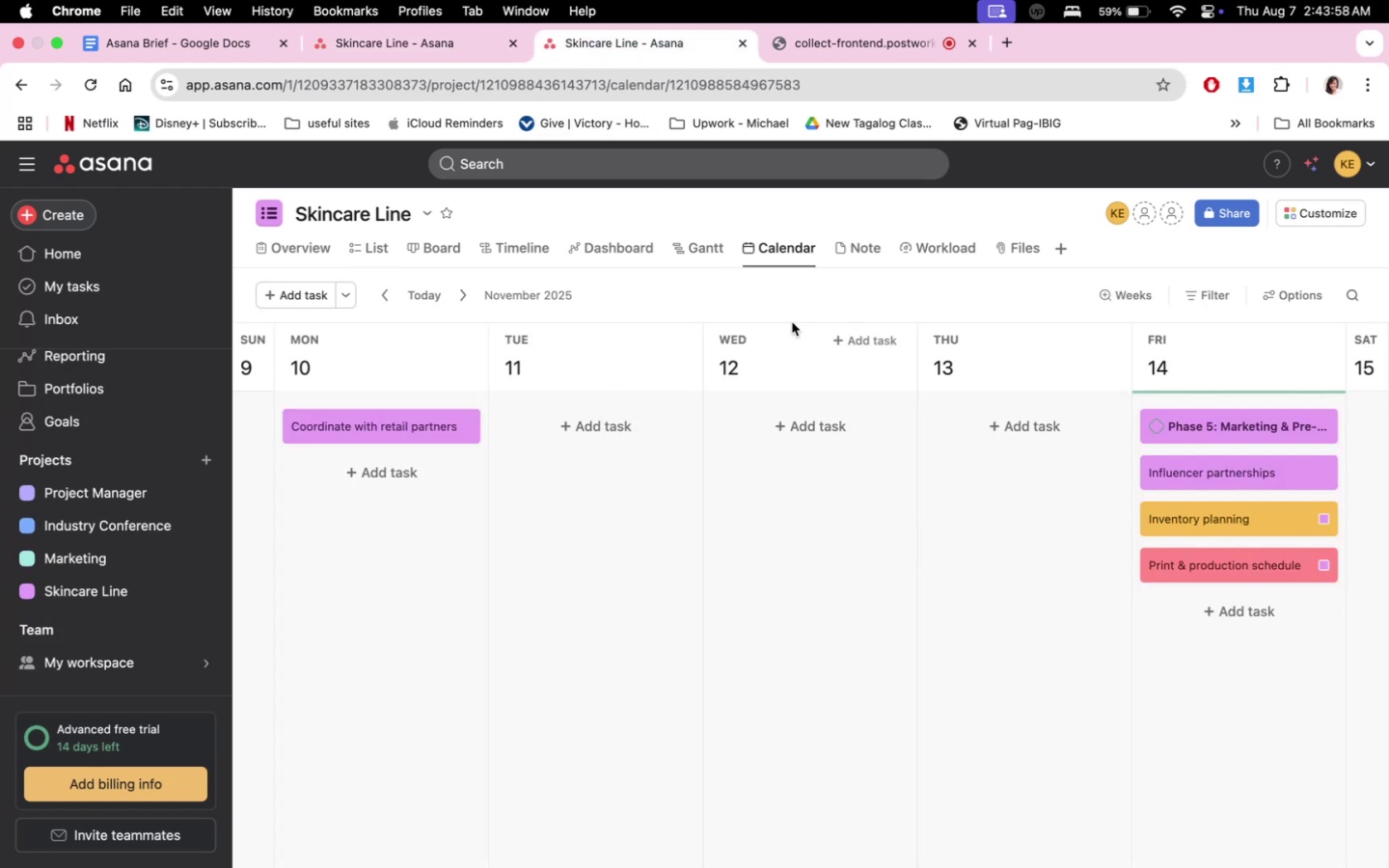 
left_click([389, 299])
 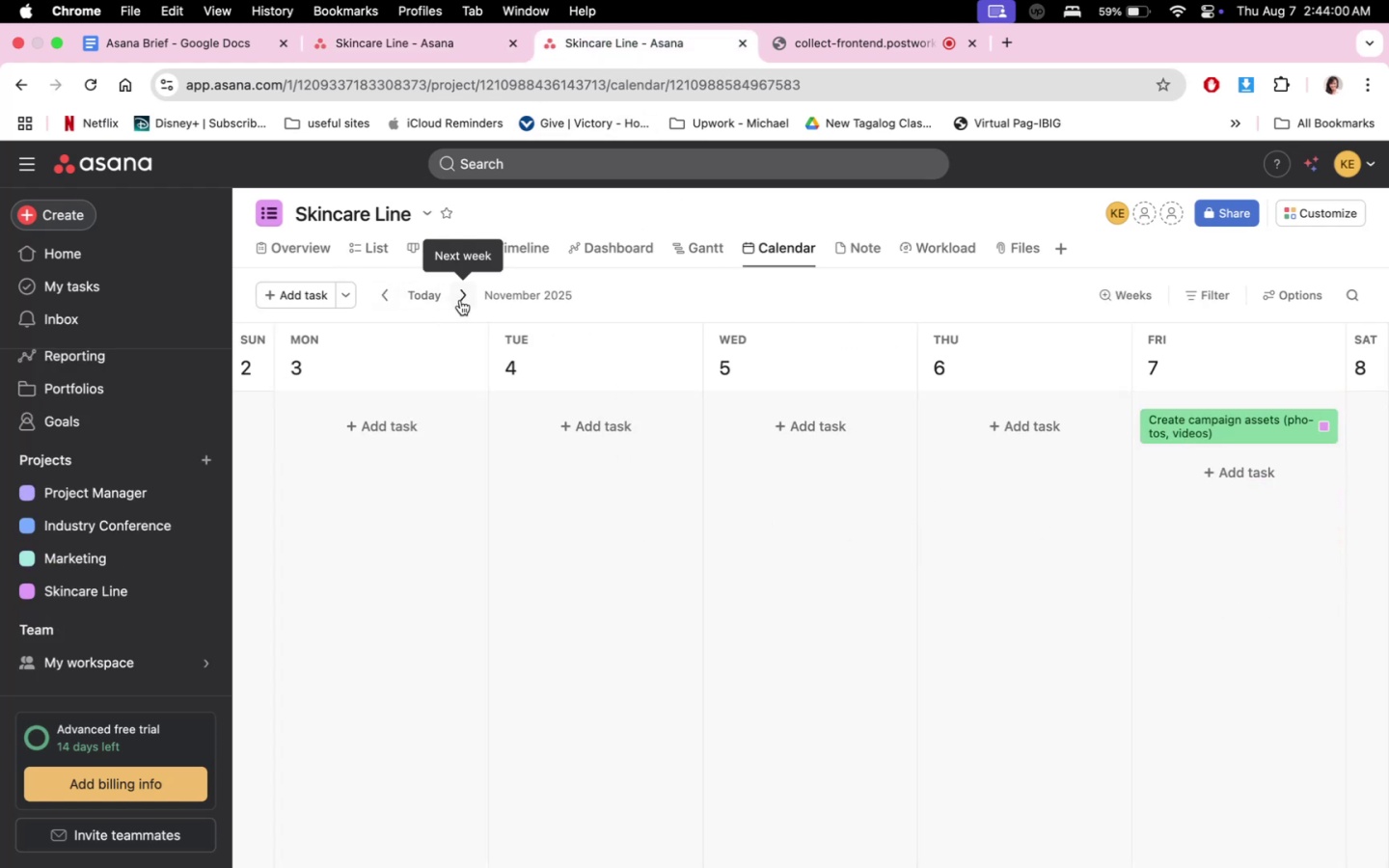 
left_click([460, 300])
 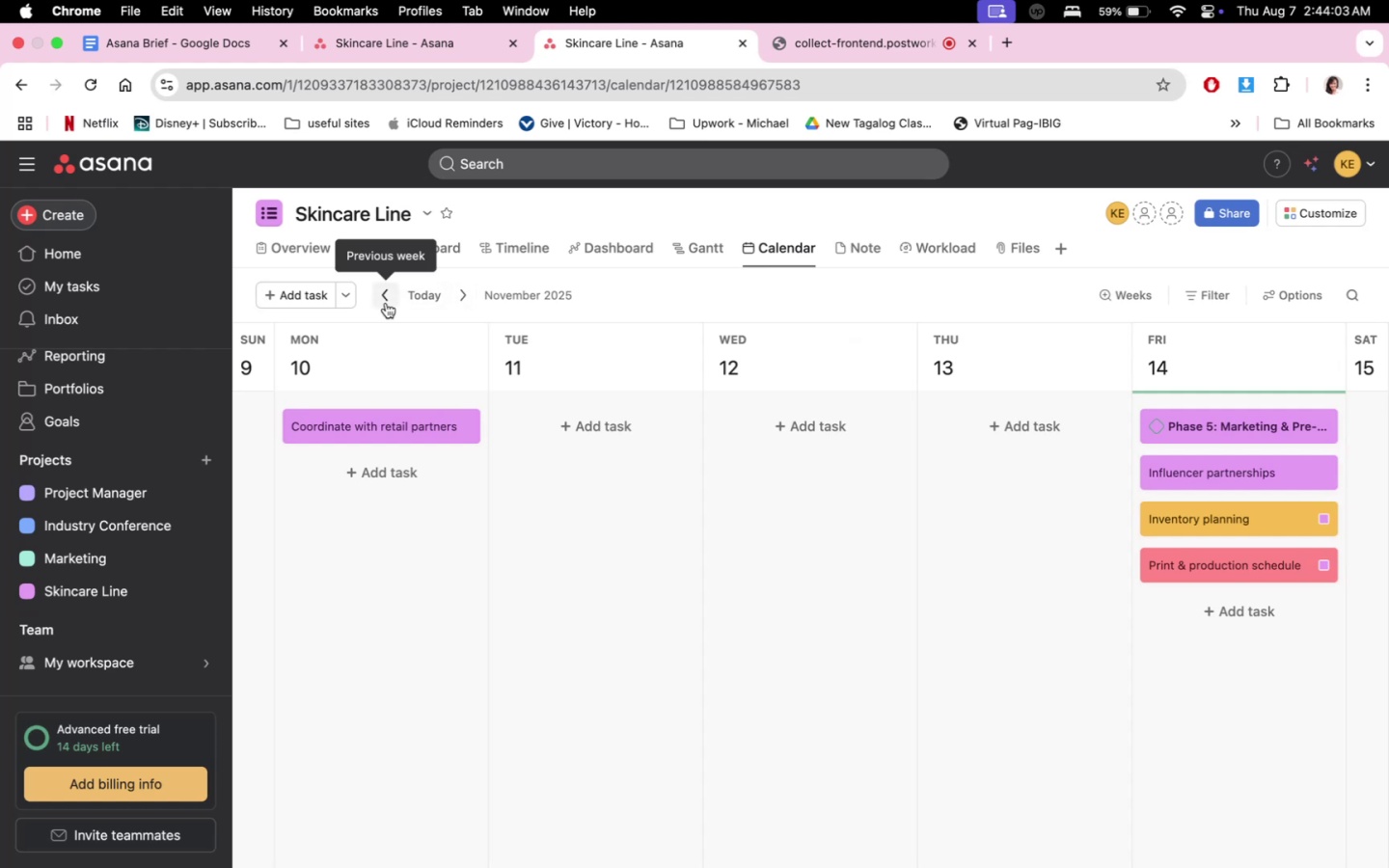 
left_click([386, 303])
 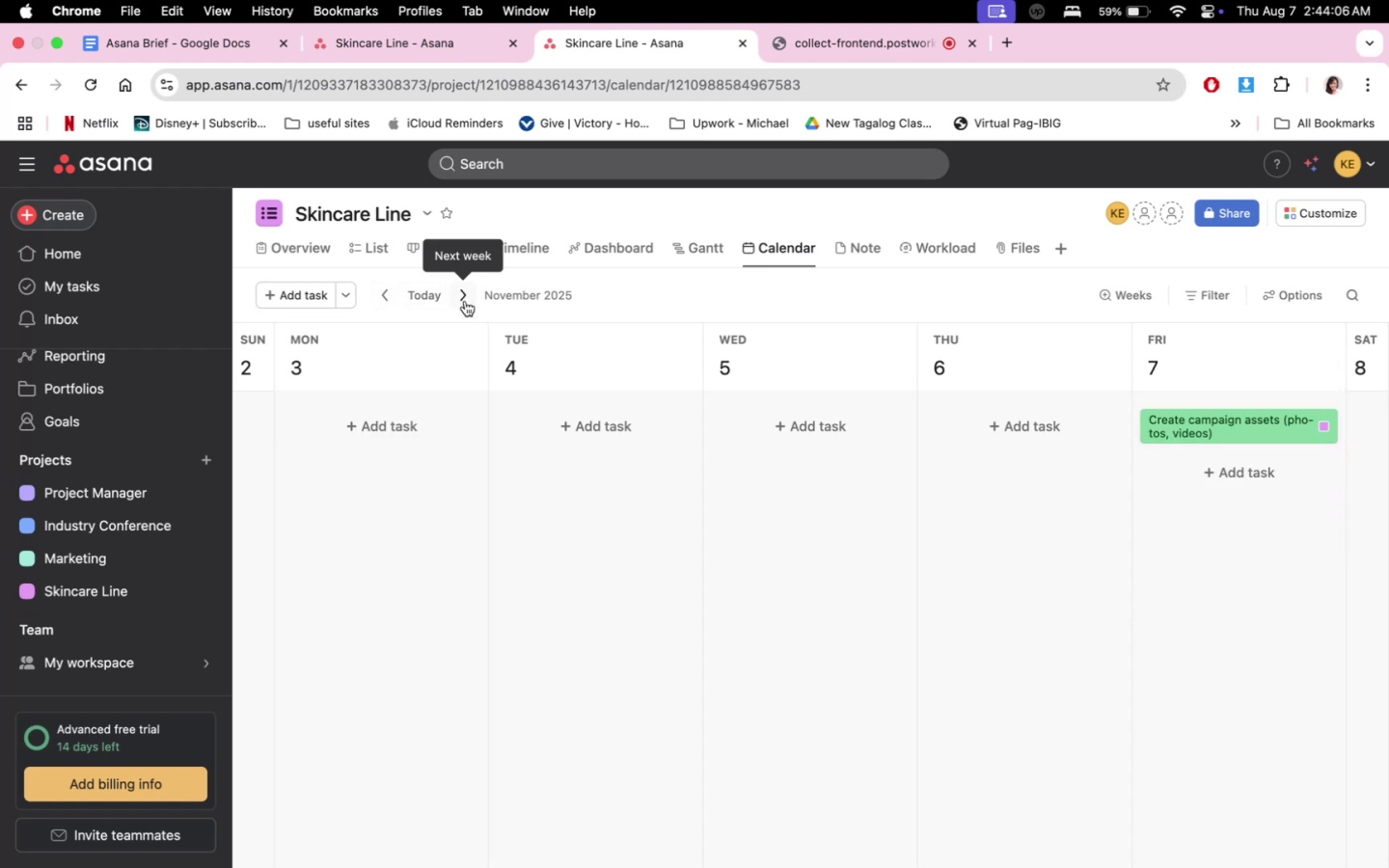 
left_click([387, 303])
 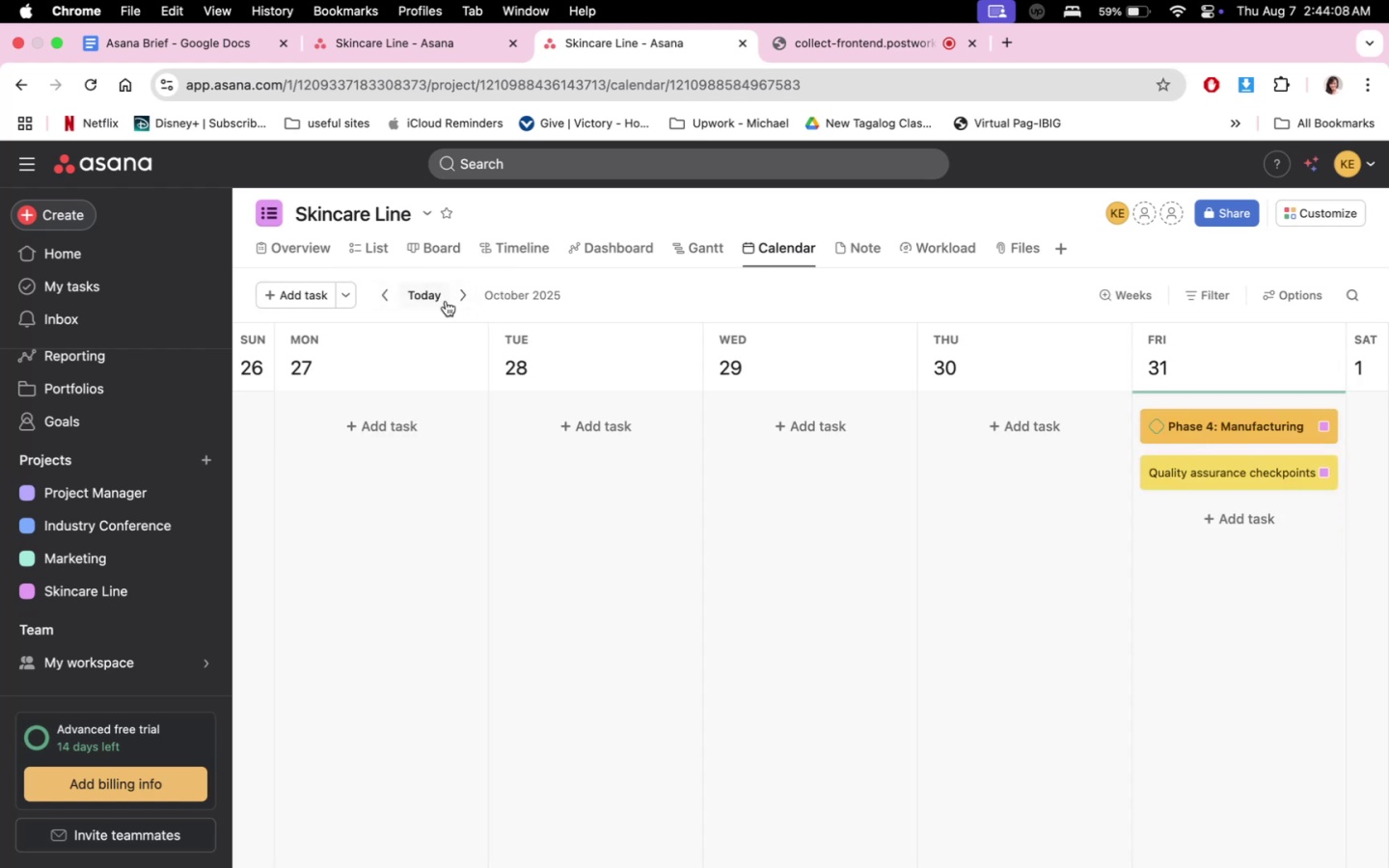 
left_click([446, 301])
 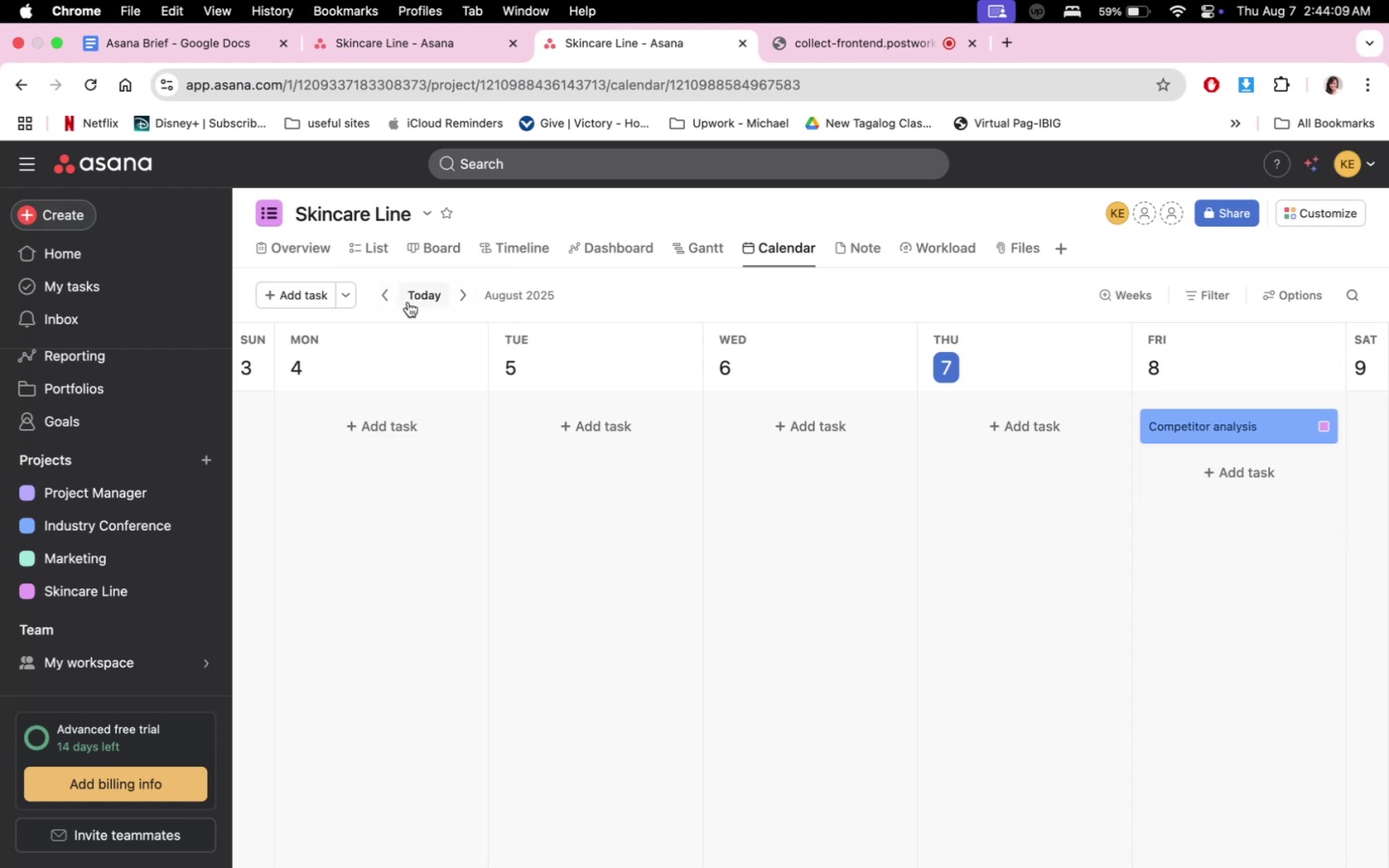 
double_click([393, 303])
 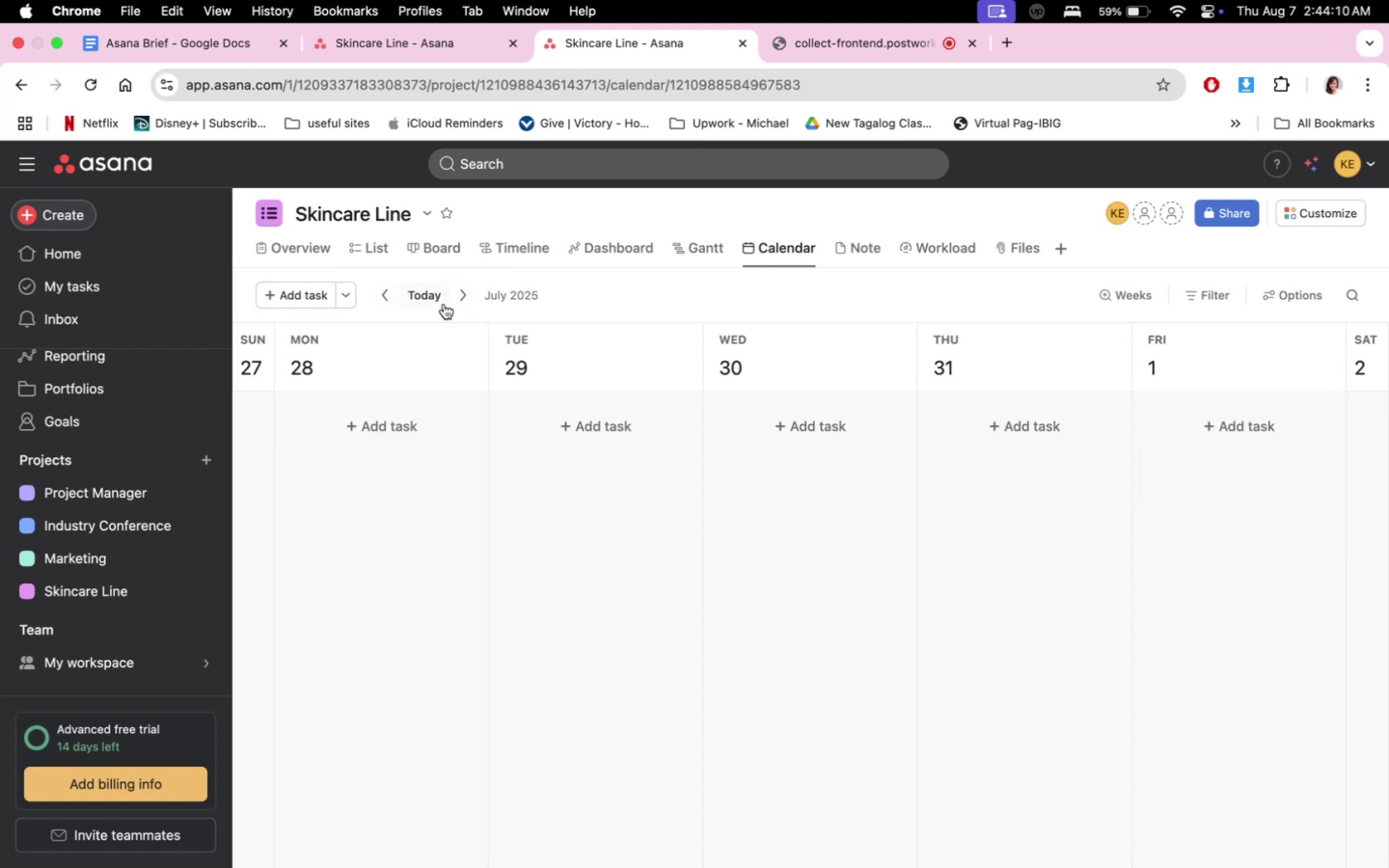 
left_click([444, 304])
 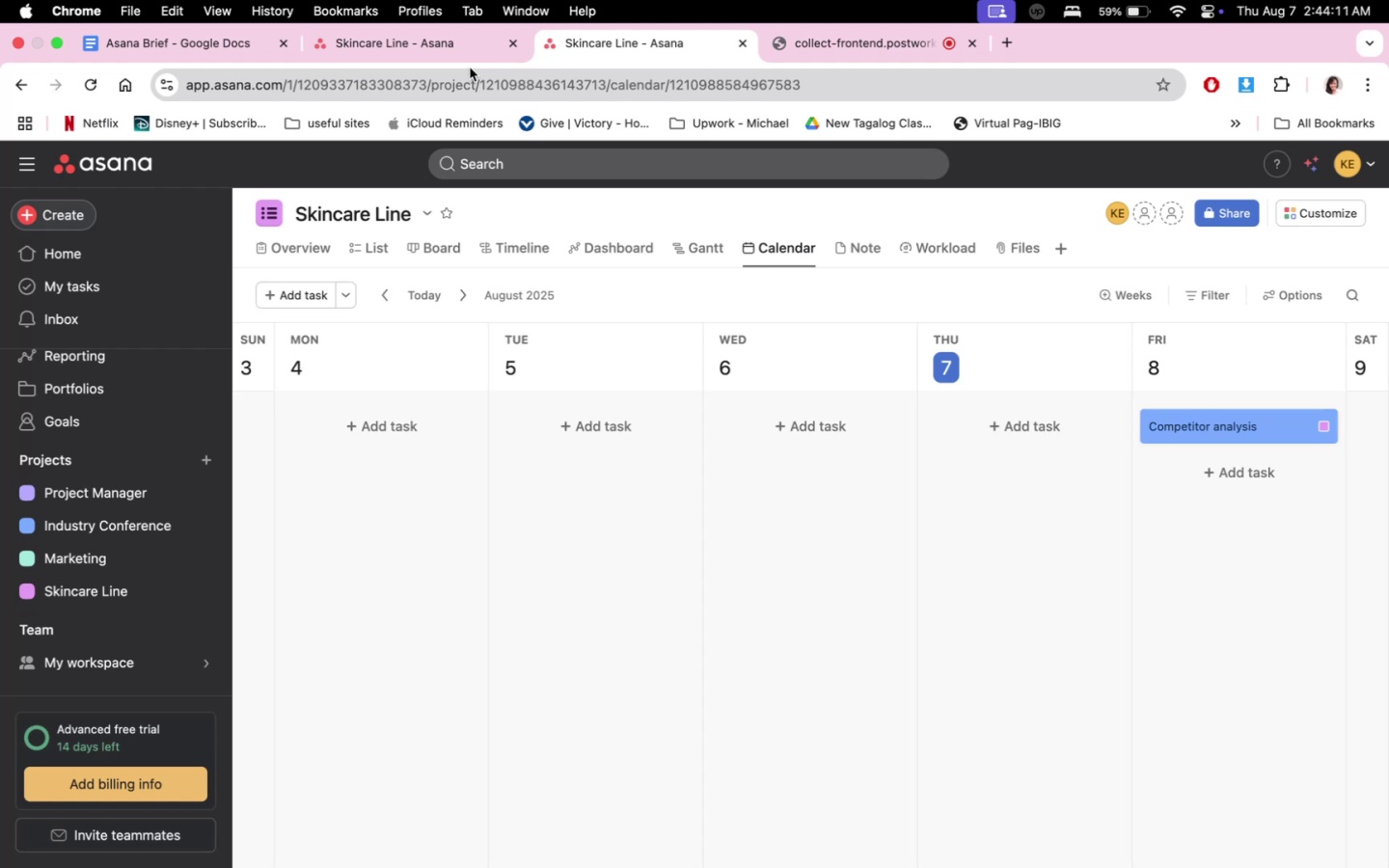 
left_click([441, 32])
 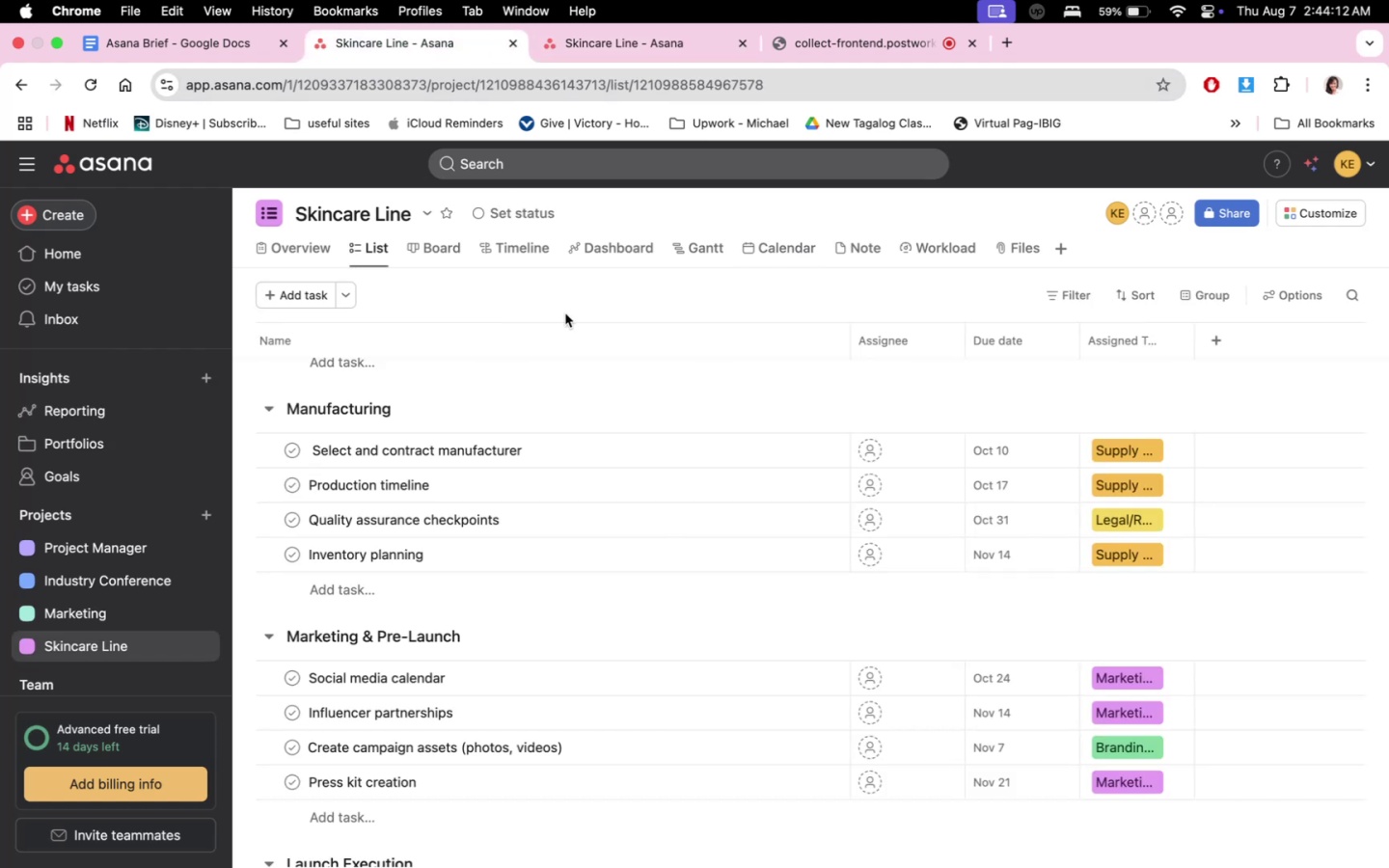 
scroll: coordinate [837, 600], scroll_direction: down, amount: 18.0
 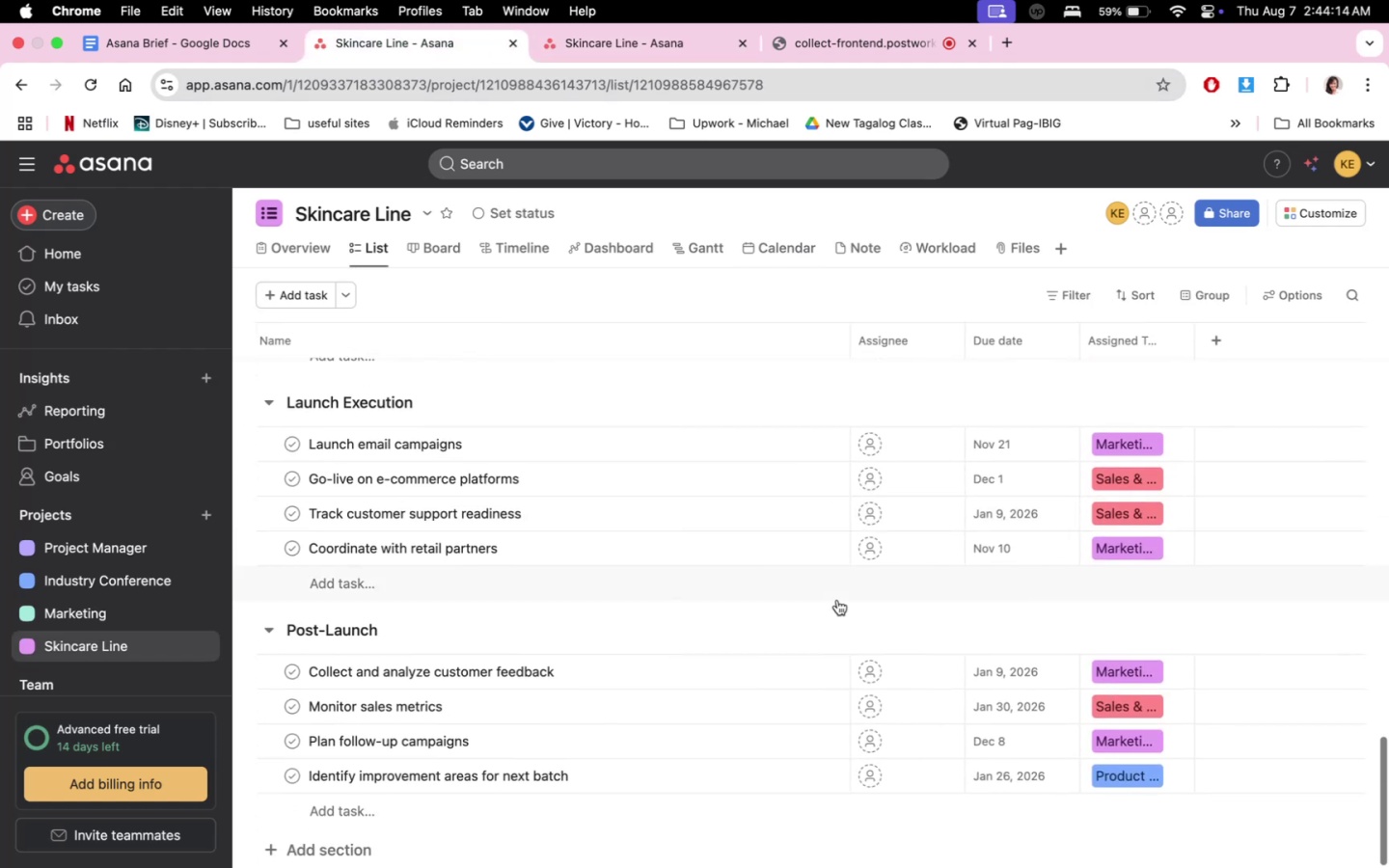 
scroll: coordinate [788, 618], scroll_direction: up, amount: 16.0
 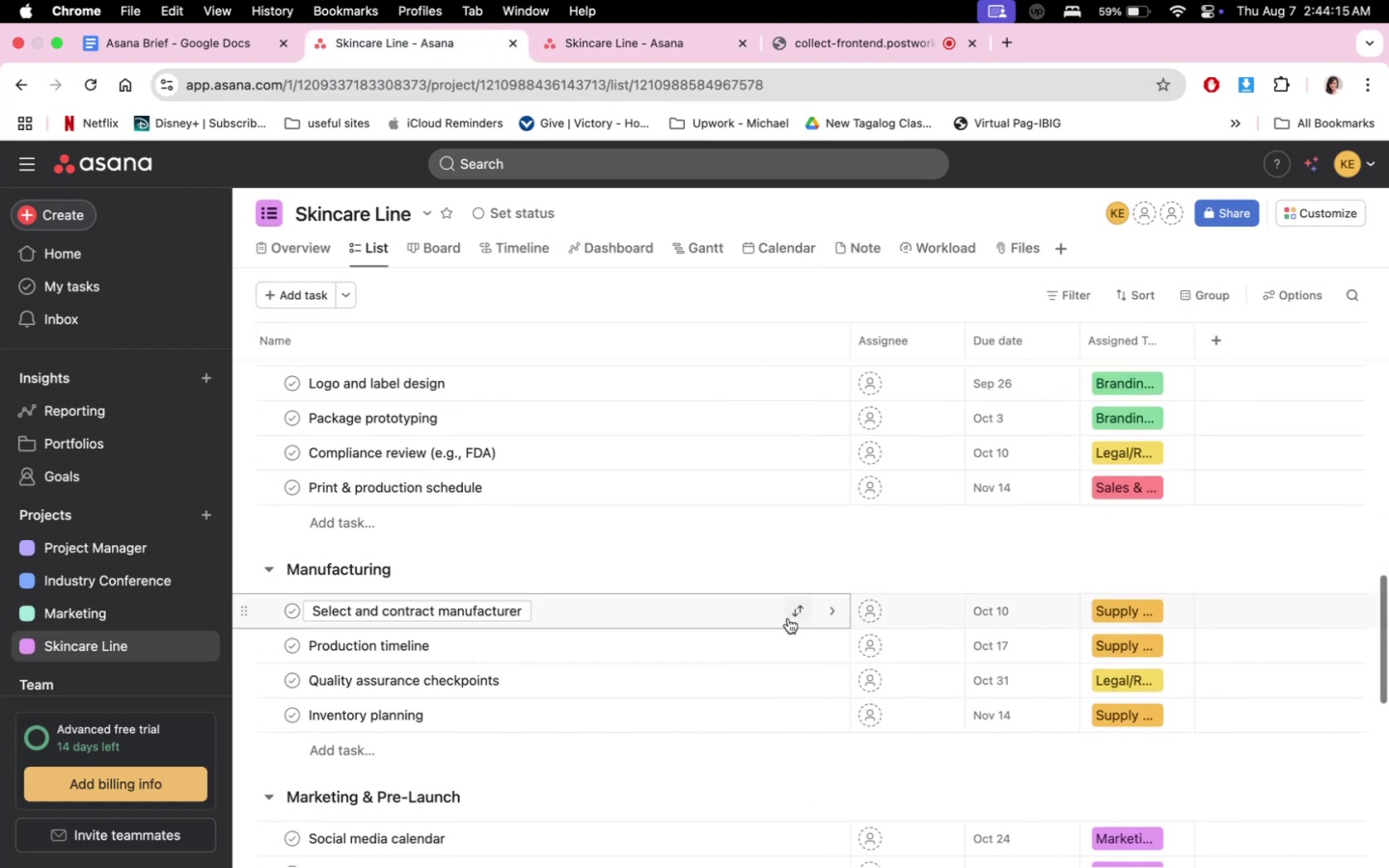 
scroll: coordinate [792, 663], scroll_direction: down, amount: 10.0
 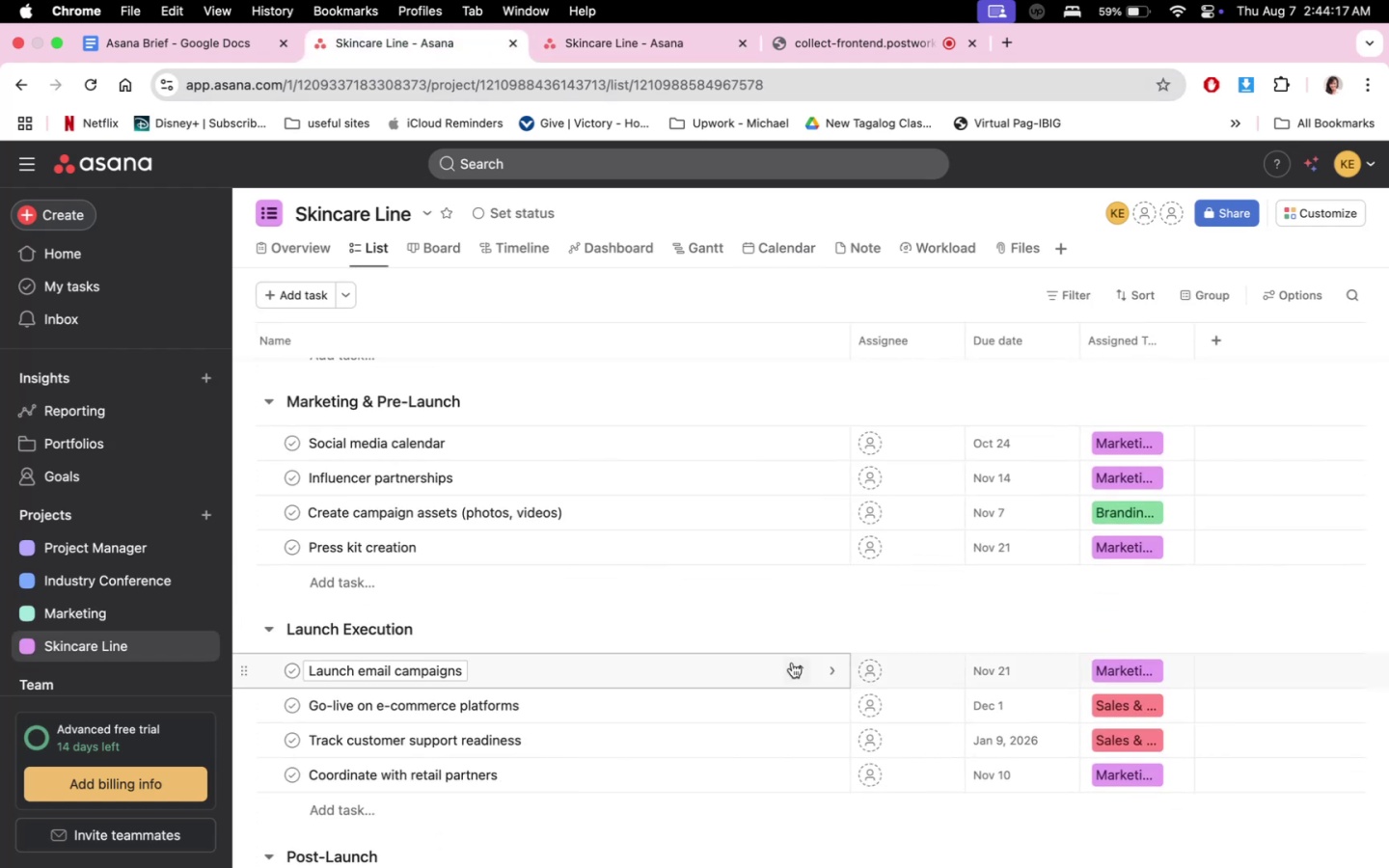 
scroll: coordinate [792, 663], scroll_direction: up, amount: 8.0
 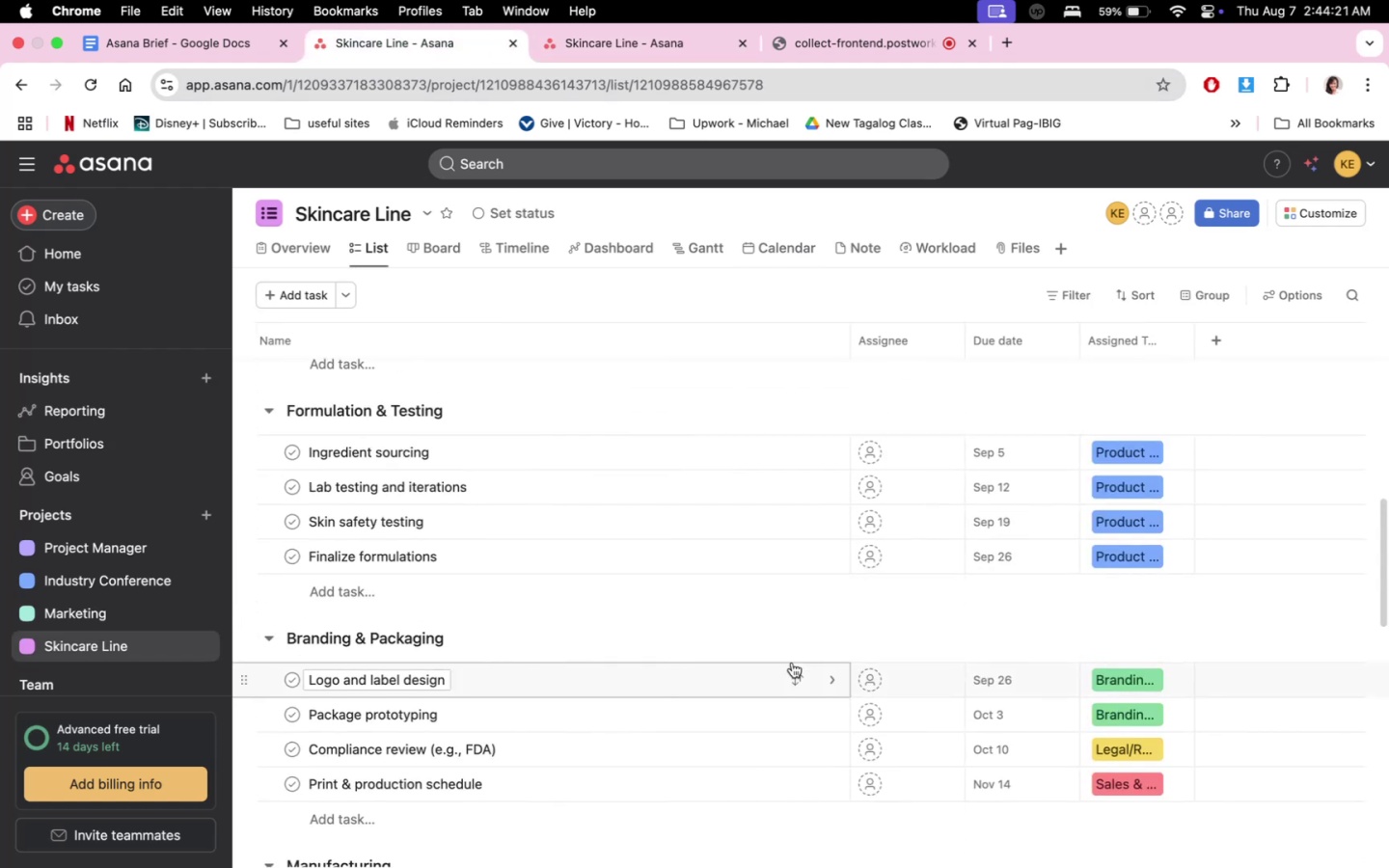 
scroll: coordinate [792, 663], scroll_direction: down, amount: 8.0
 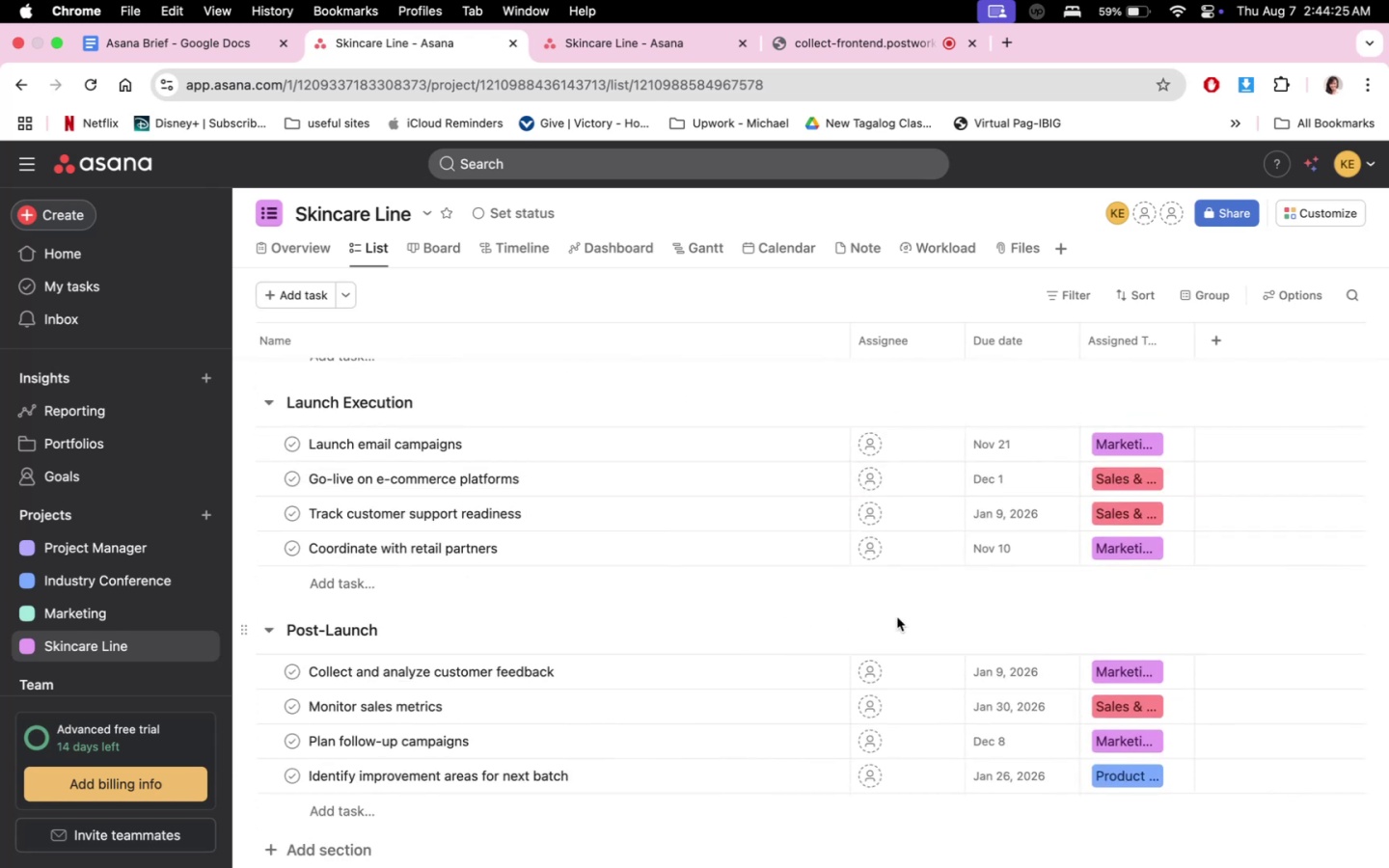 
scroll: coordinate [1008, 626], scroll_direction: up, amount: 2.0
 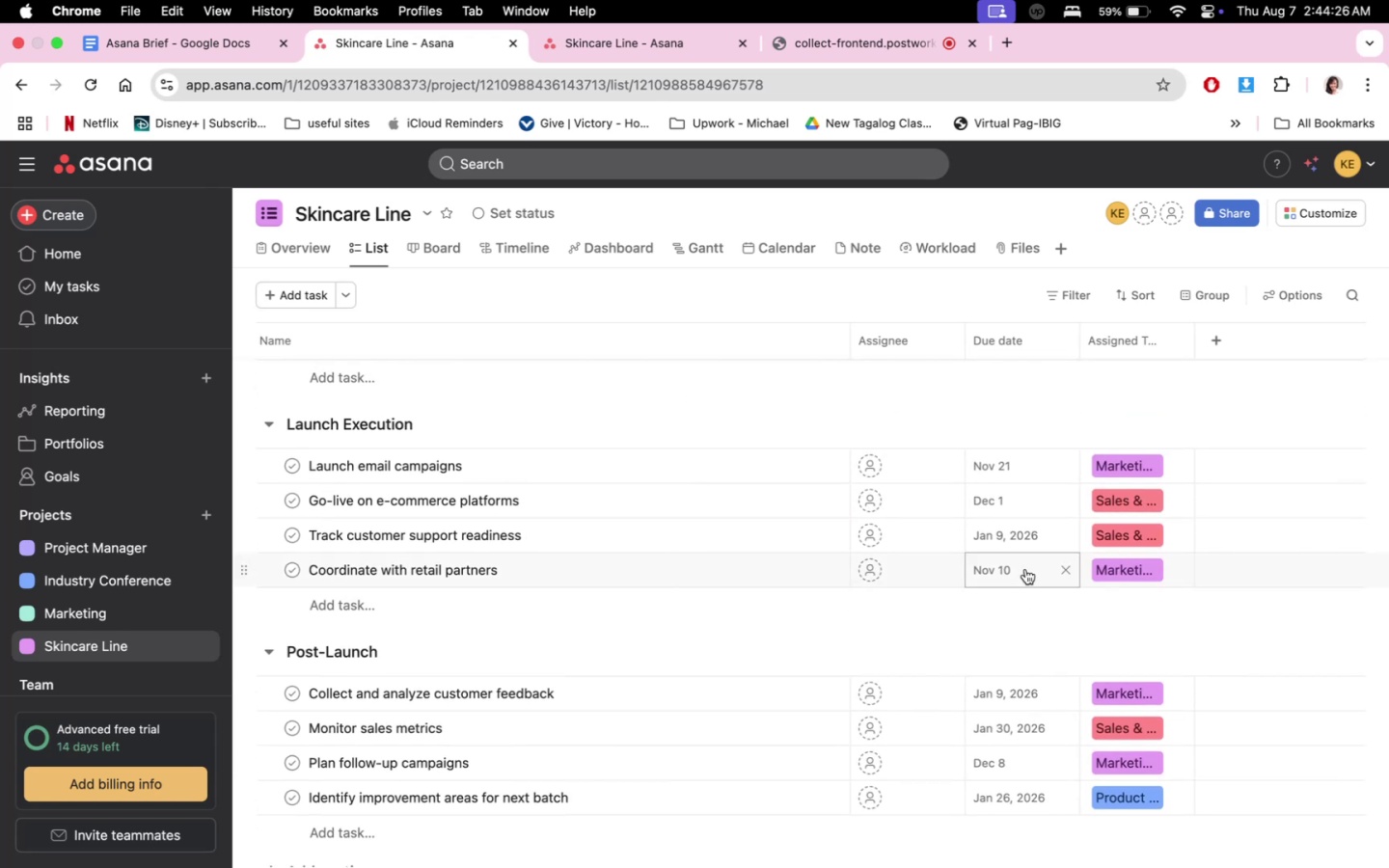 
left_click([1025, 569])
 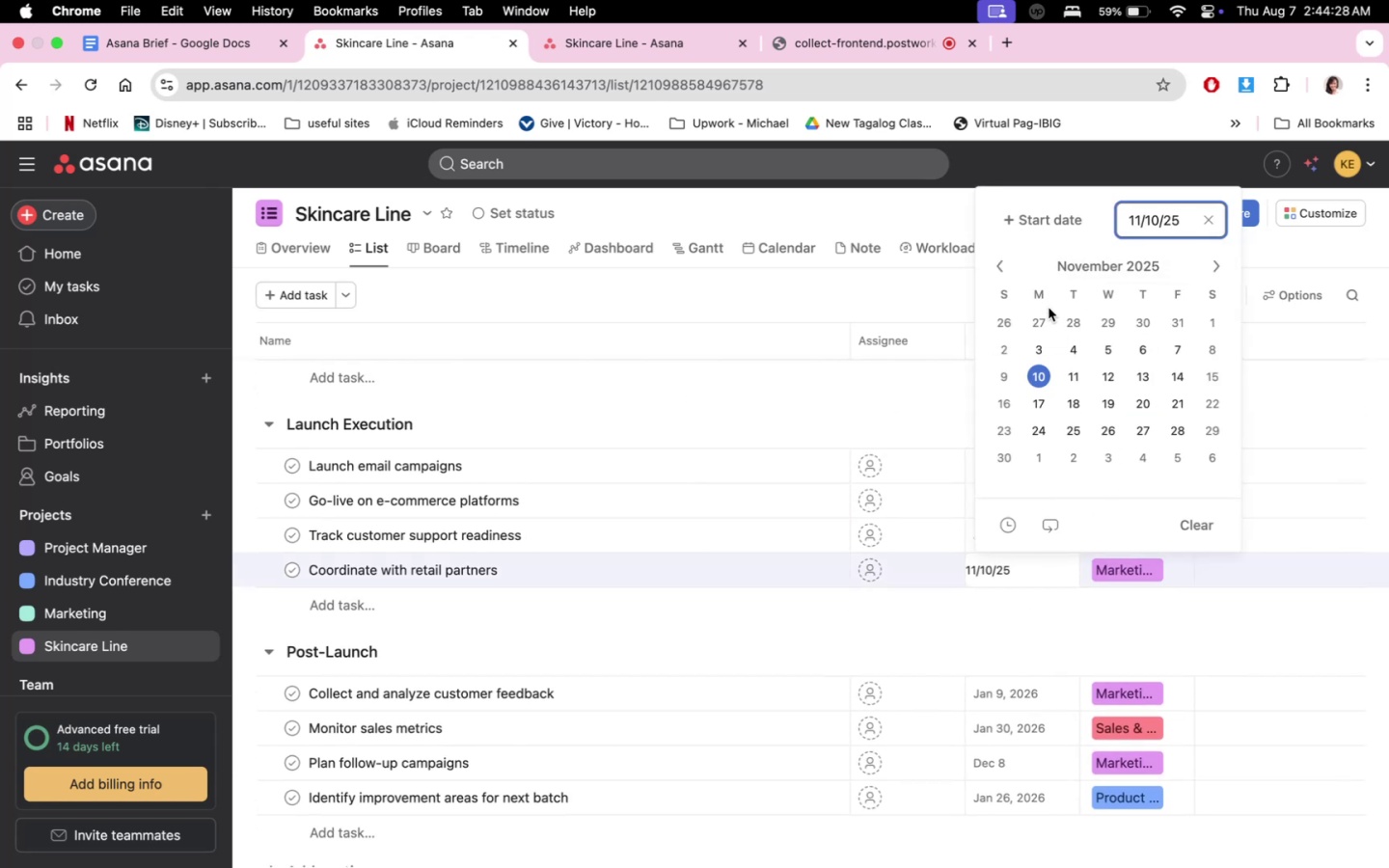 
left_click([1047, 317])
 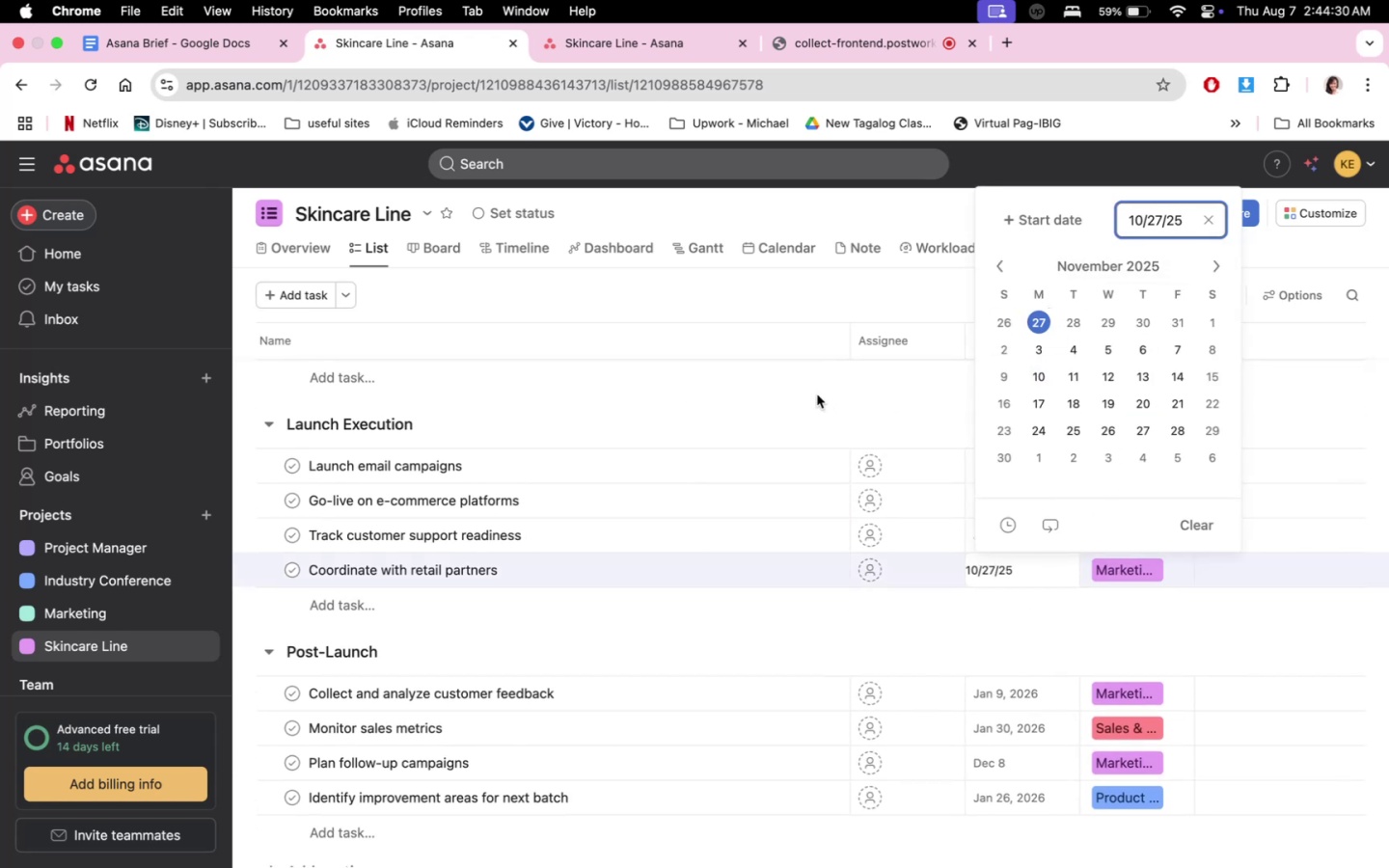 
double_click([817, 394])
 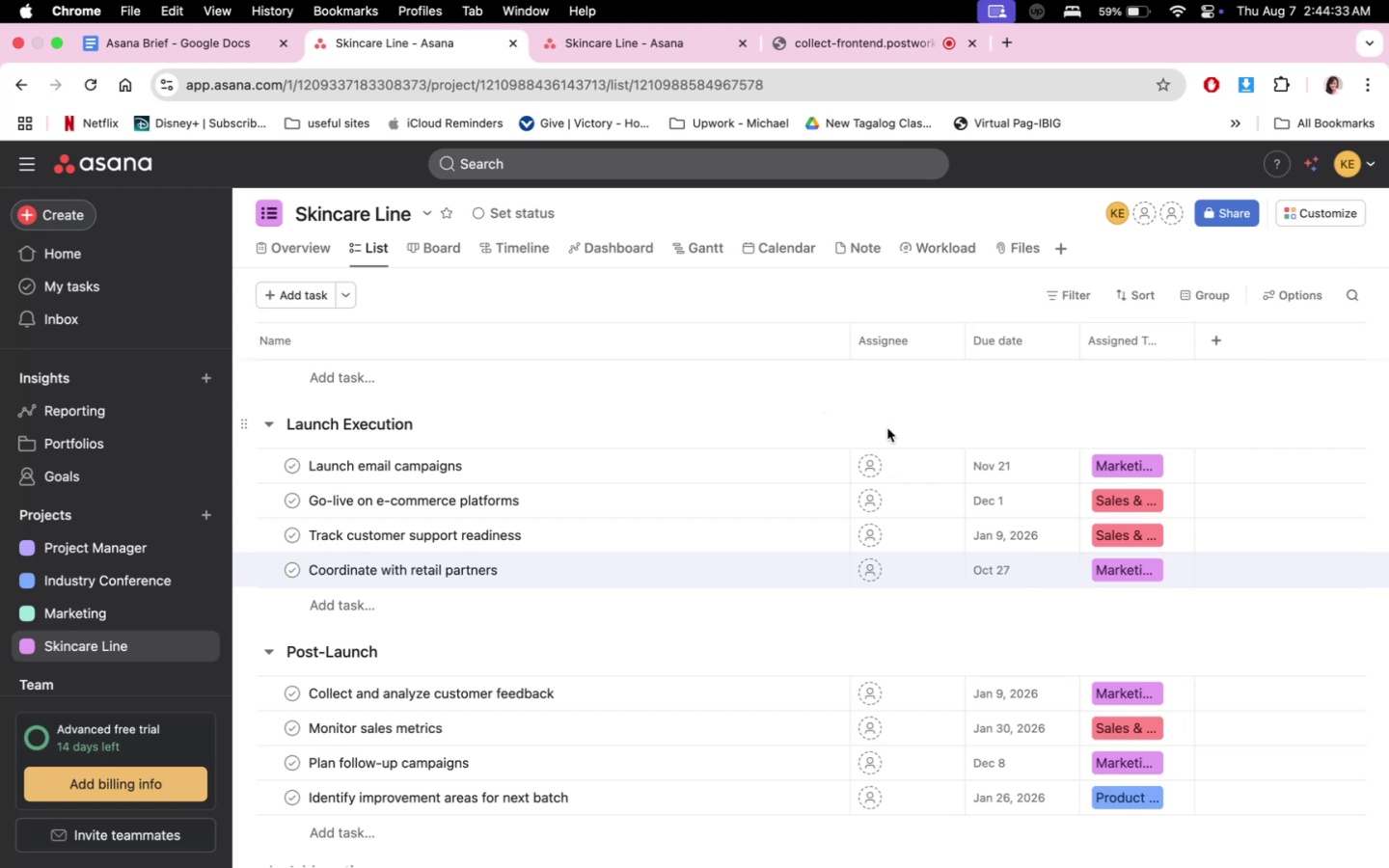 
scroll: coordinate [897, 499], scroll_direction: up, amount: 51.0
 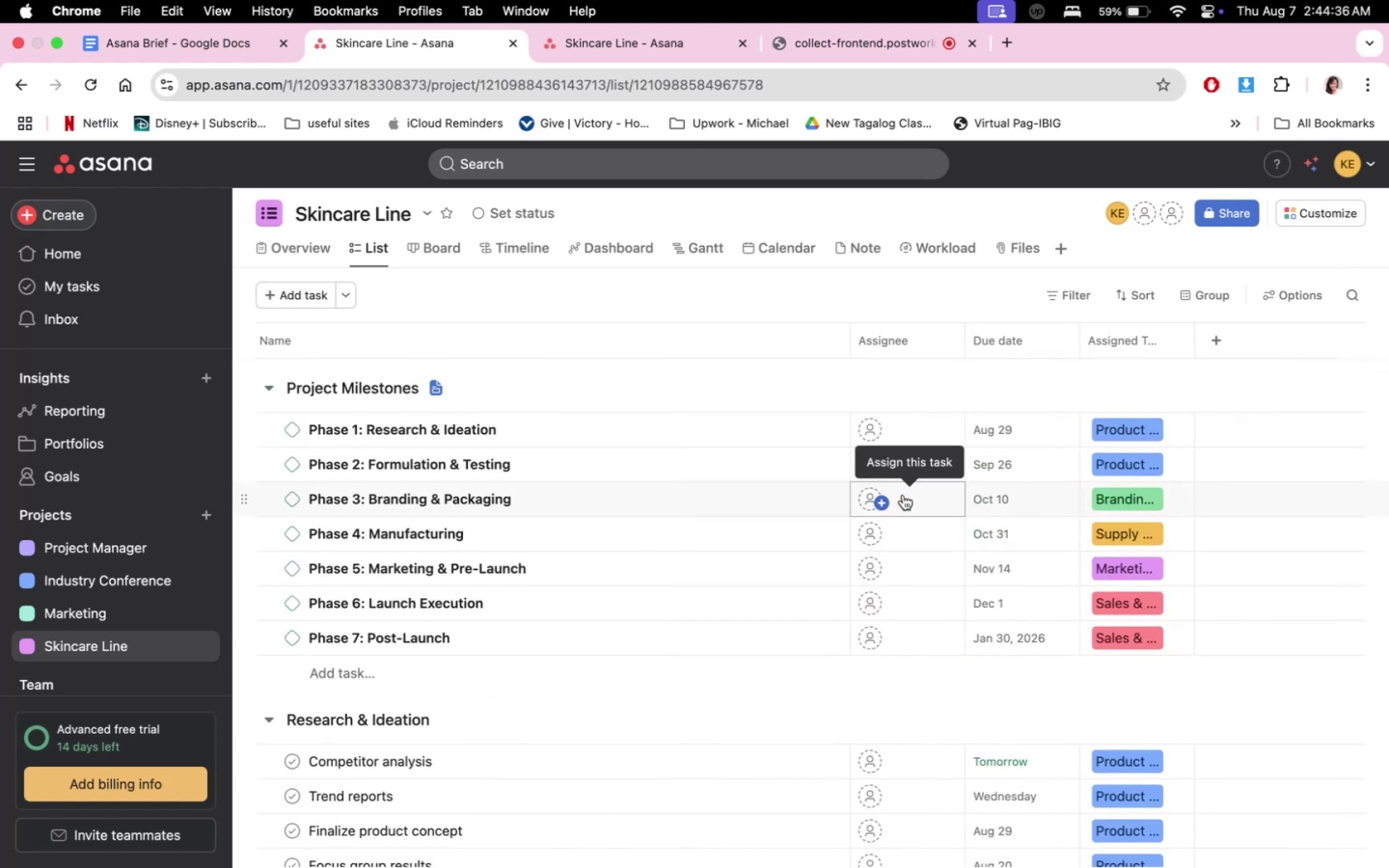 
scroll: coordinate [935, 741], scroll_direction: down, amount: 33.0
 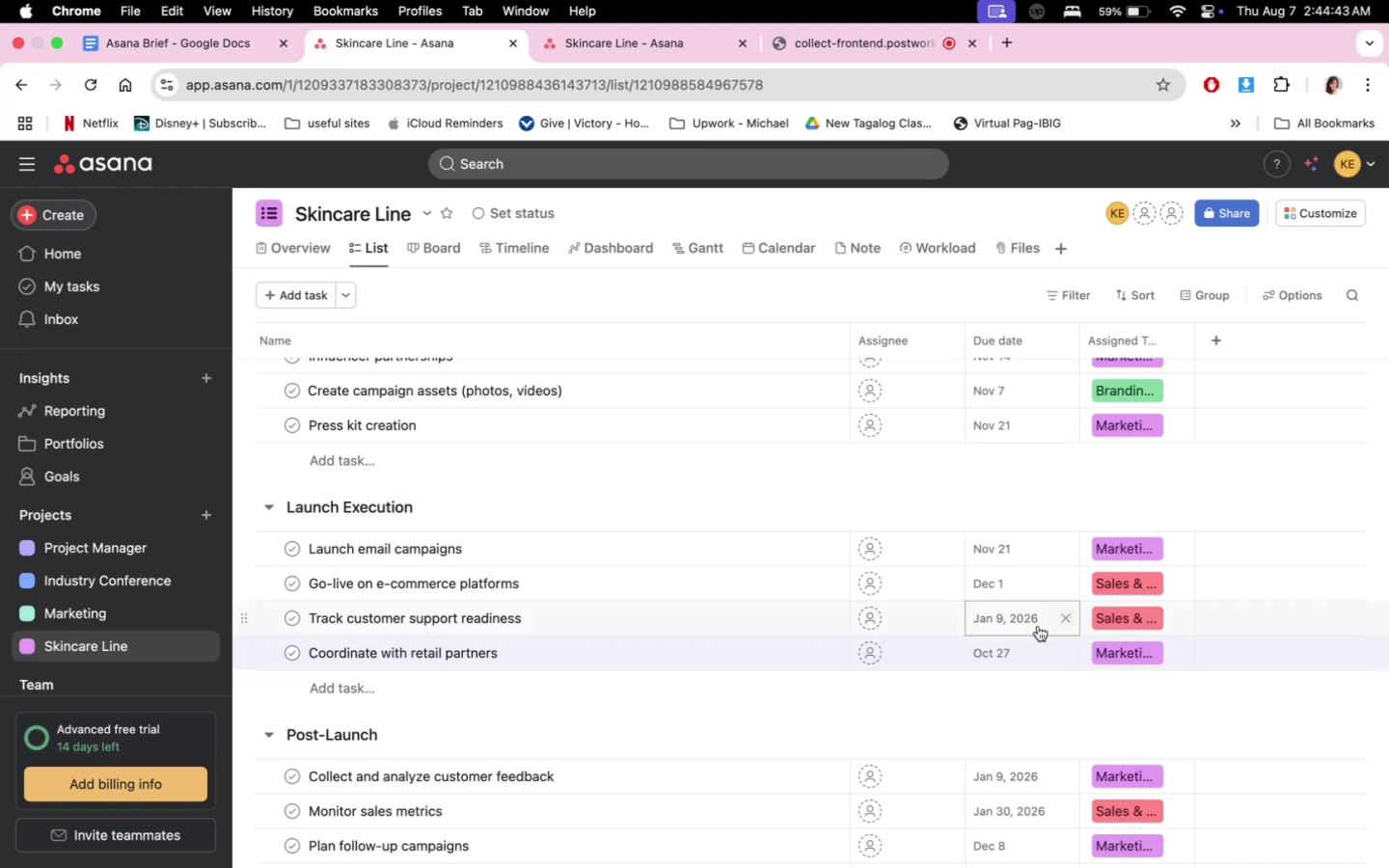 
wait(7.02)
 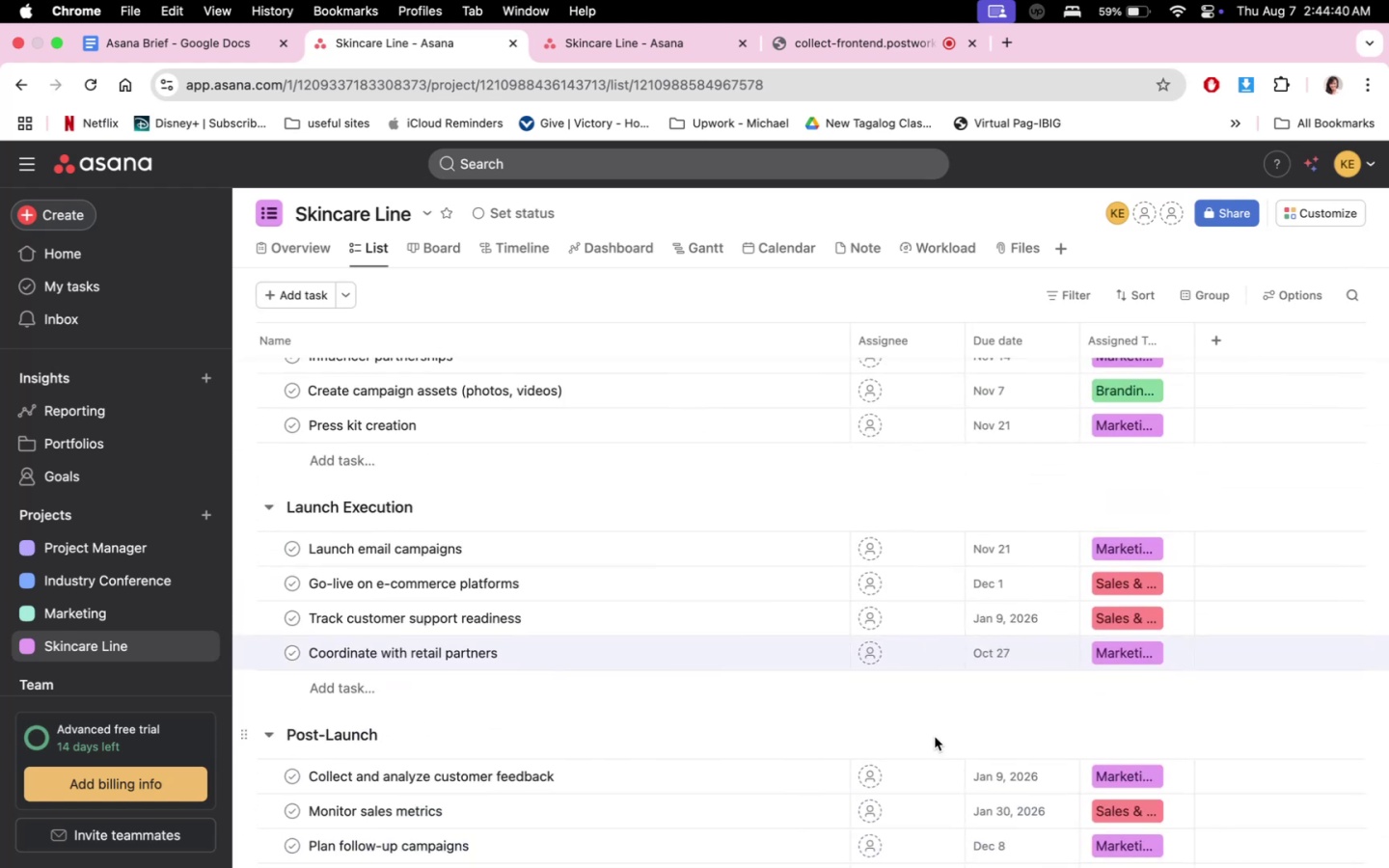 
left_click([1029, 626])
 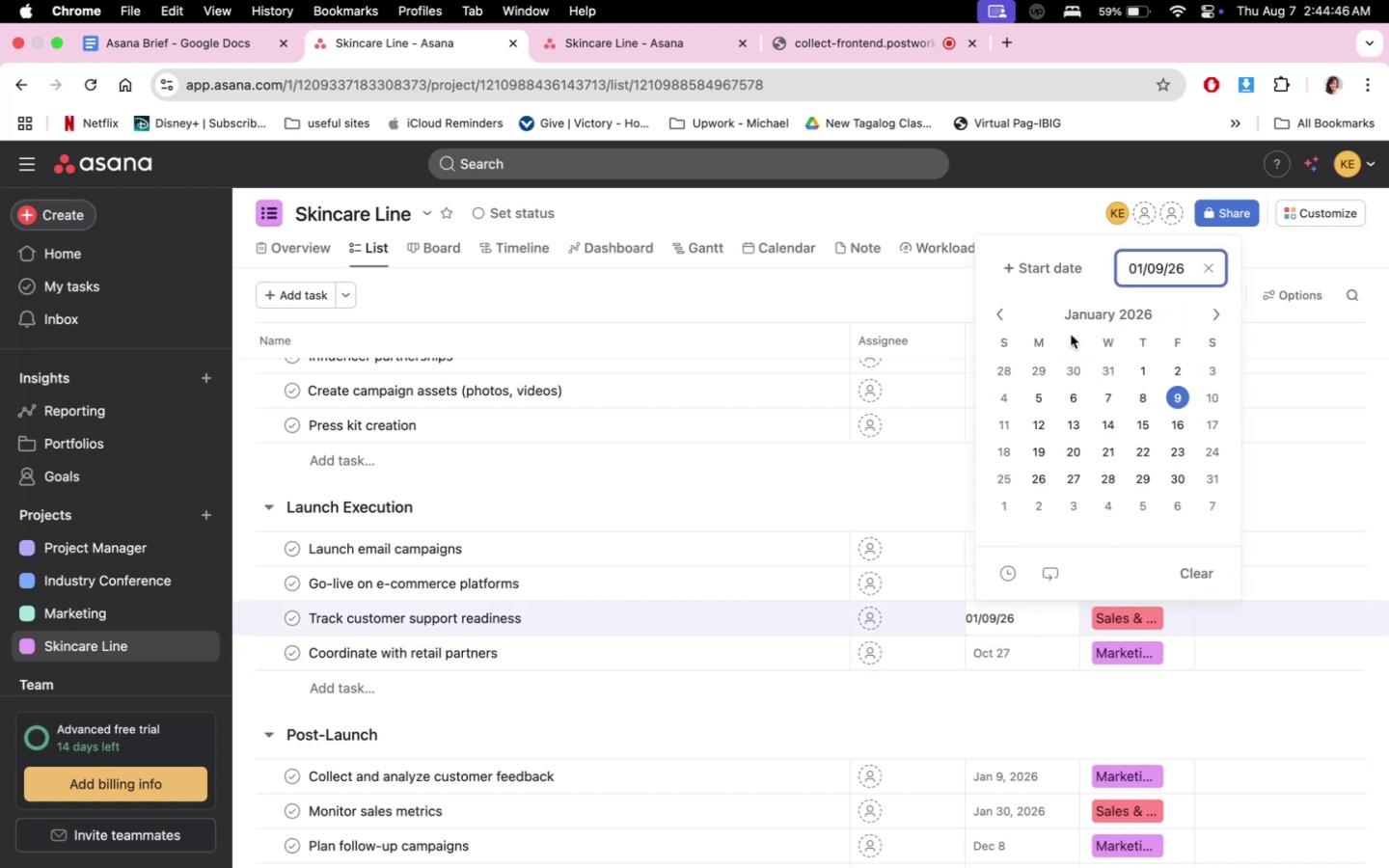 
left_click([1002, 312])
 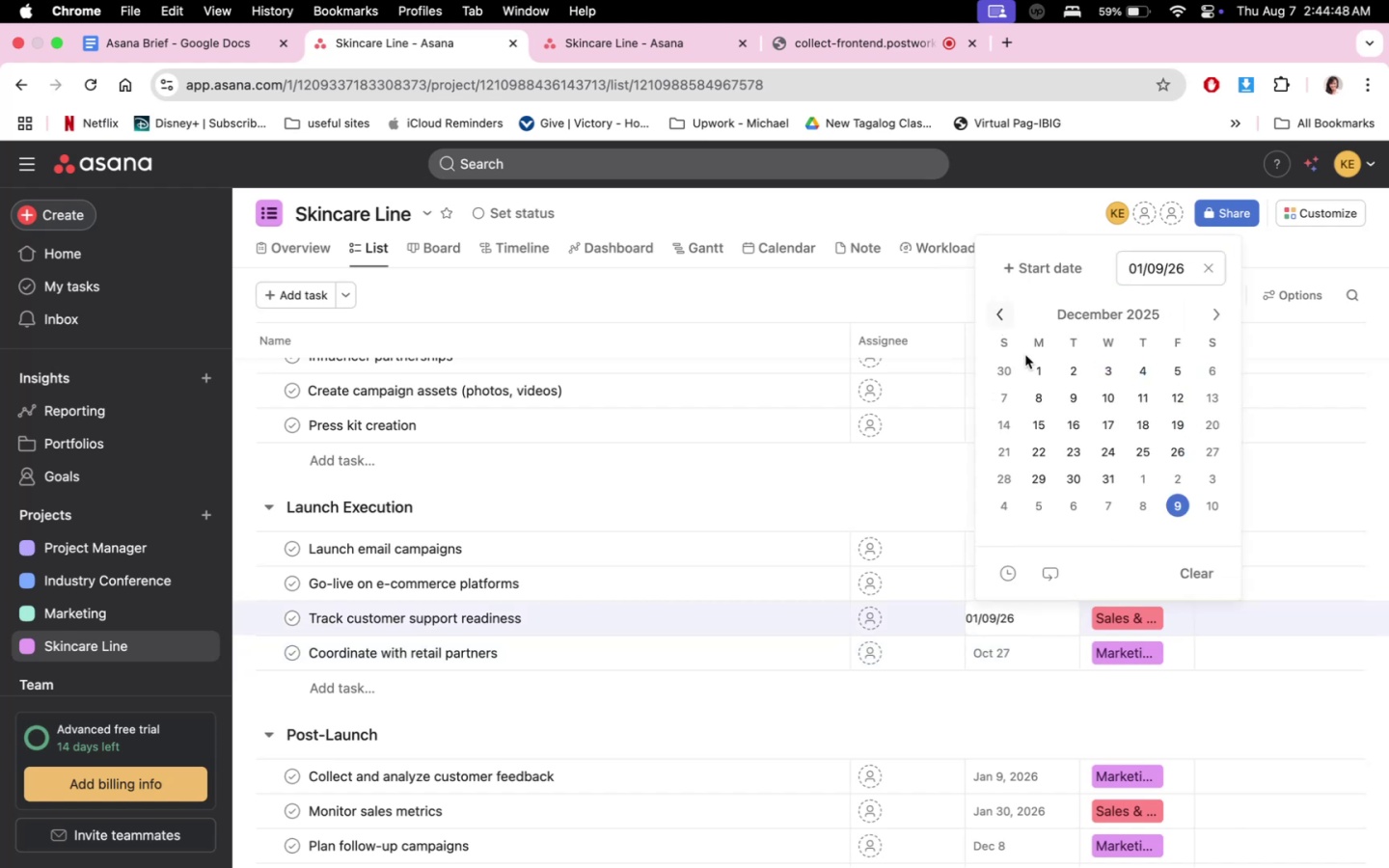 
left_click([994, 316])
 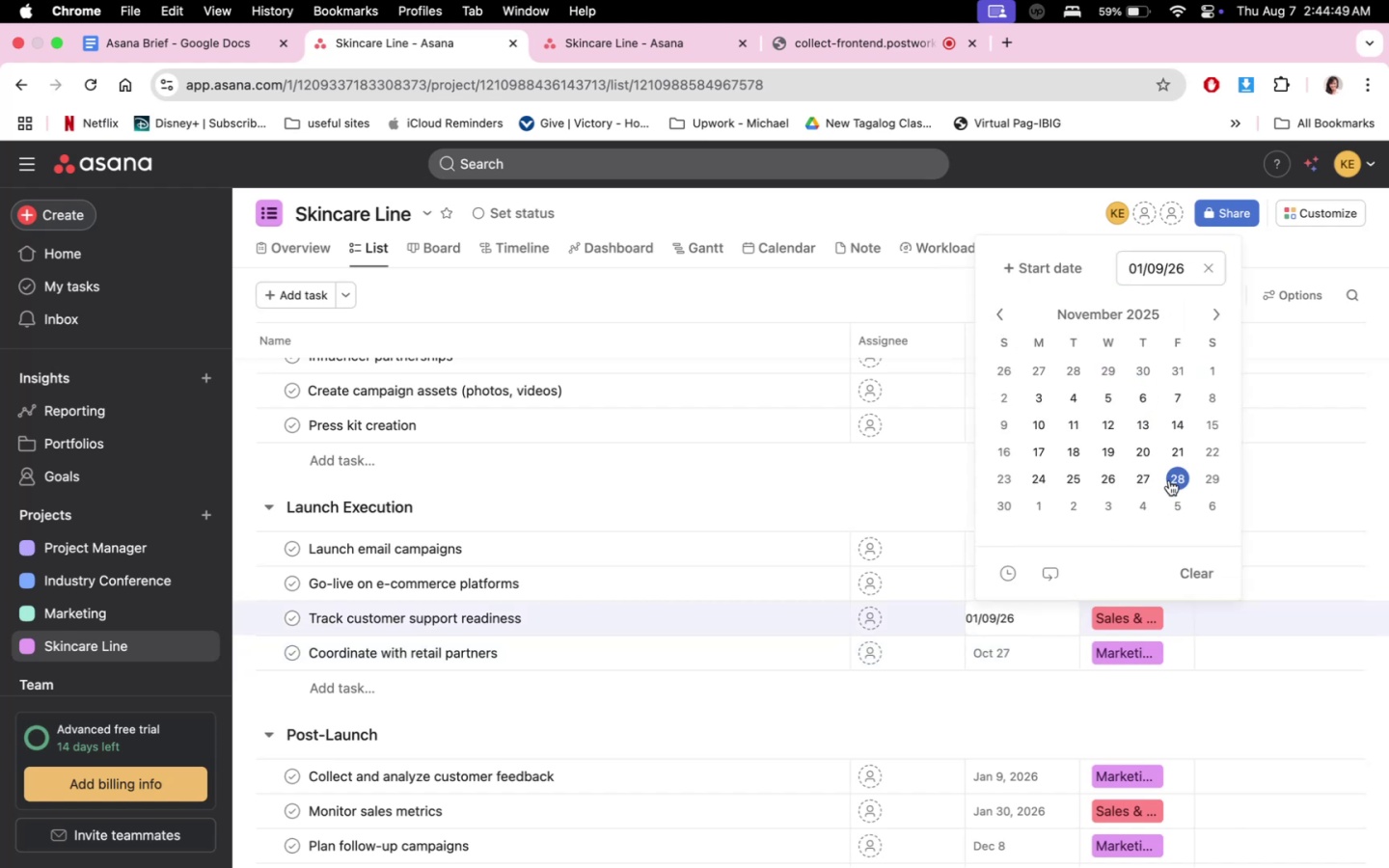 
double_click([1172, 477])
 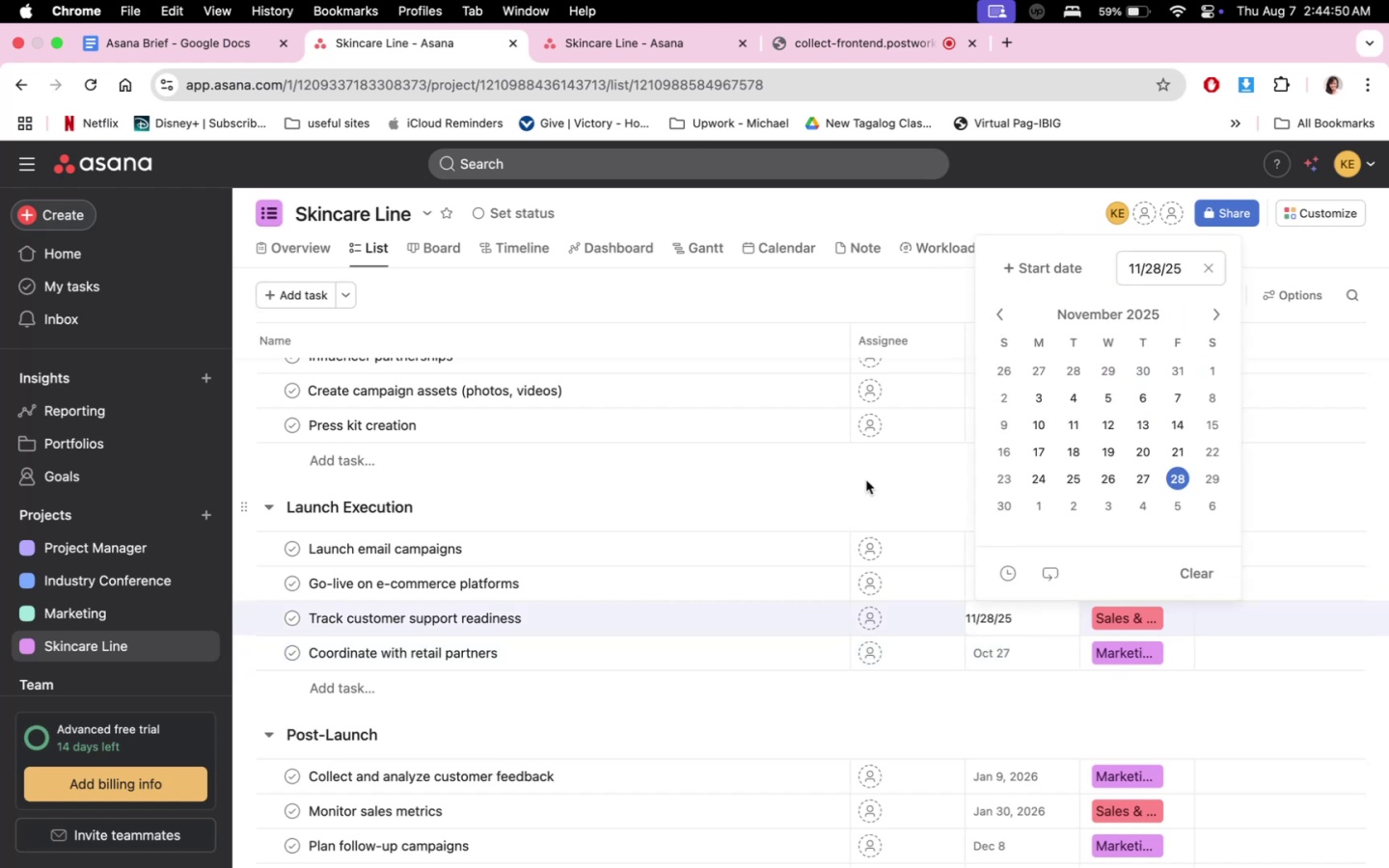 
triple_click([863, 477])
 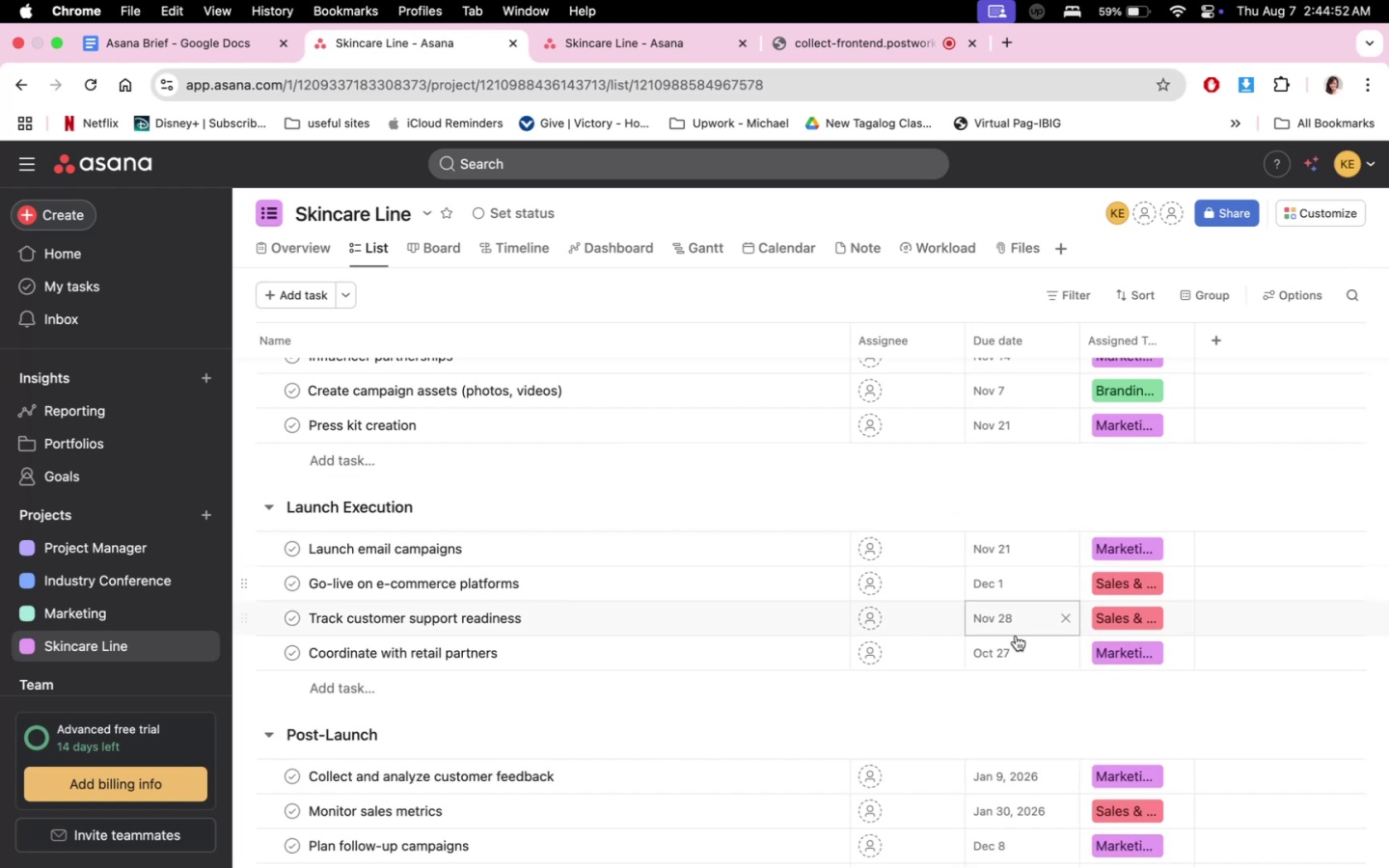 
scroll: coordinate [980, 741], scroll_direction: up, amount: 36.0
 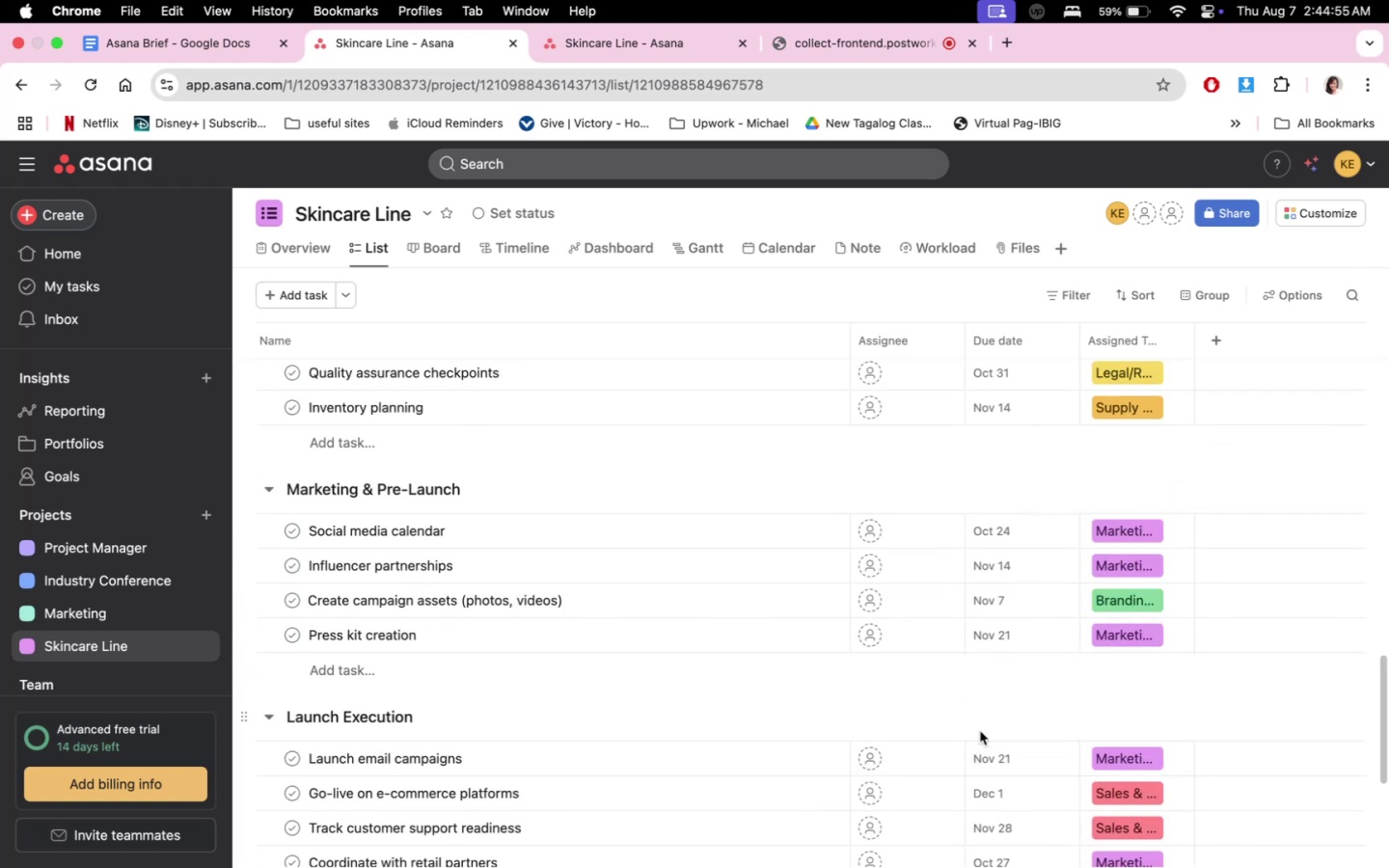 
scroll: coordinate [982, 720], scroll_direction: down, amount: 7.0
 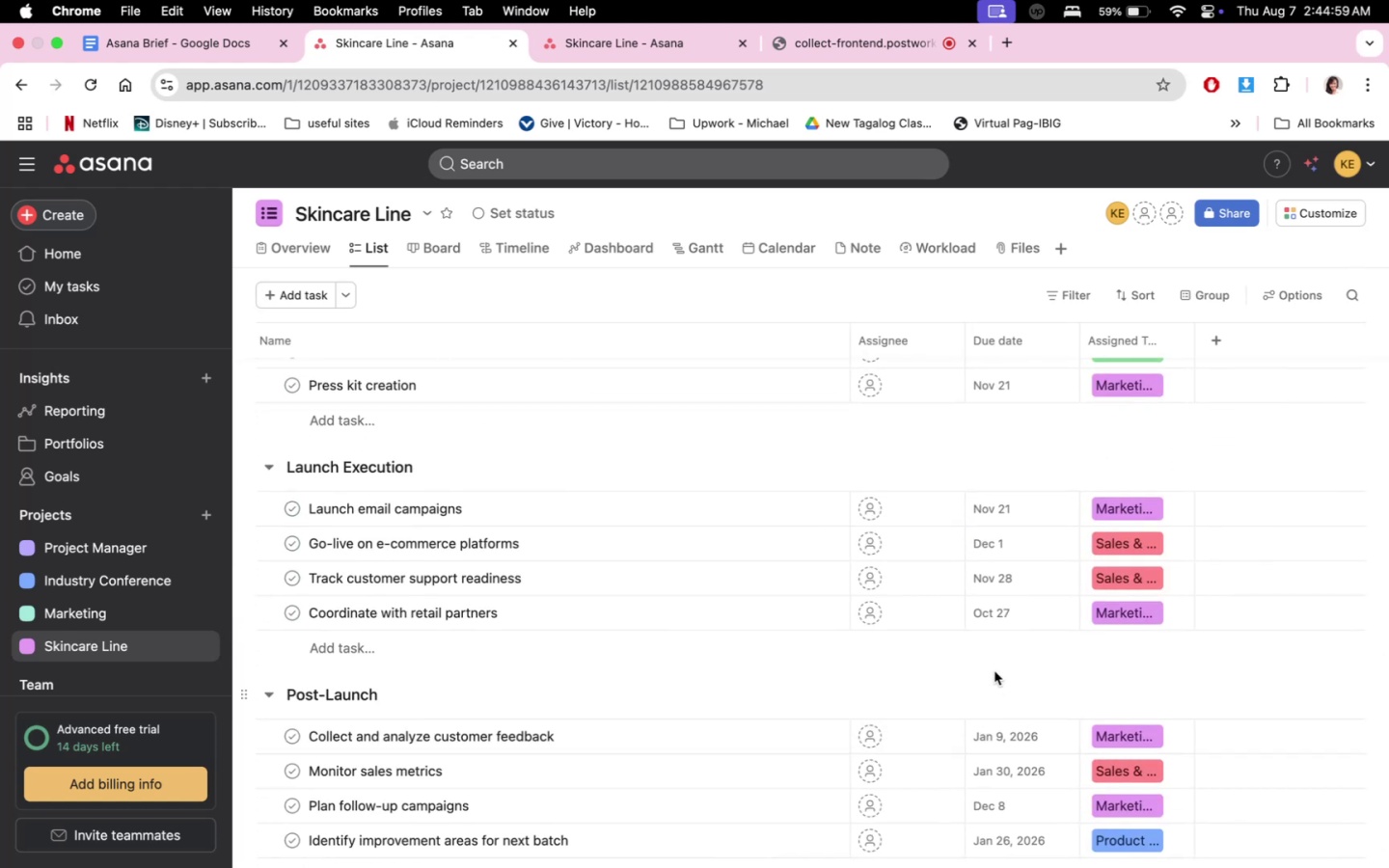 
wait(5.15)
 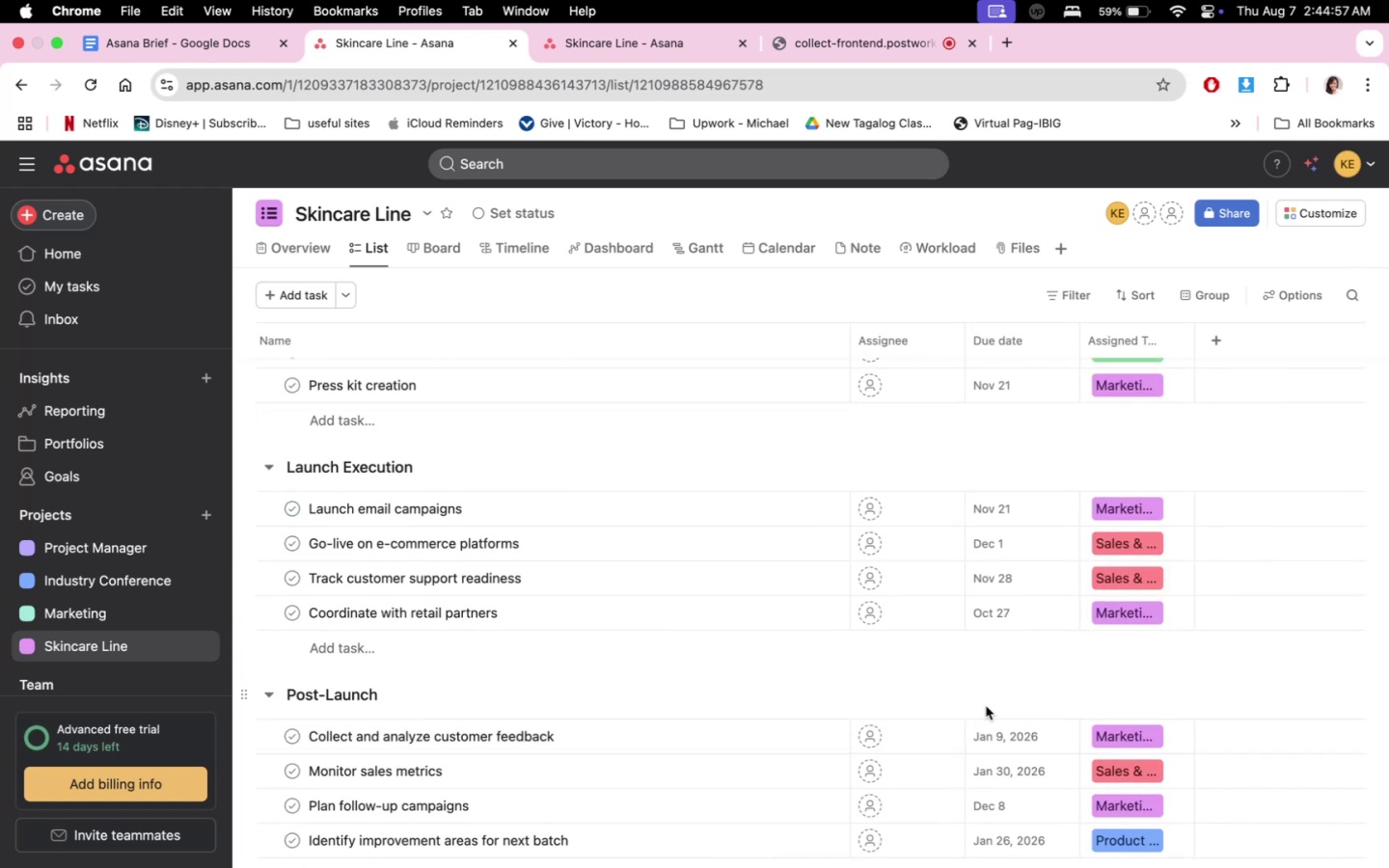 
scroll: coordinate [994, 671], scroll_direction: down, amount: 6.0
 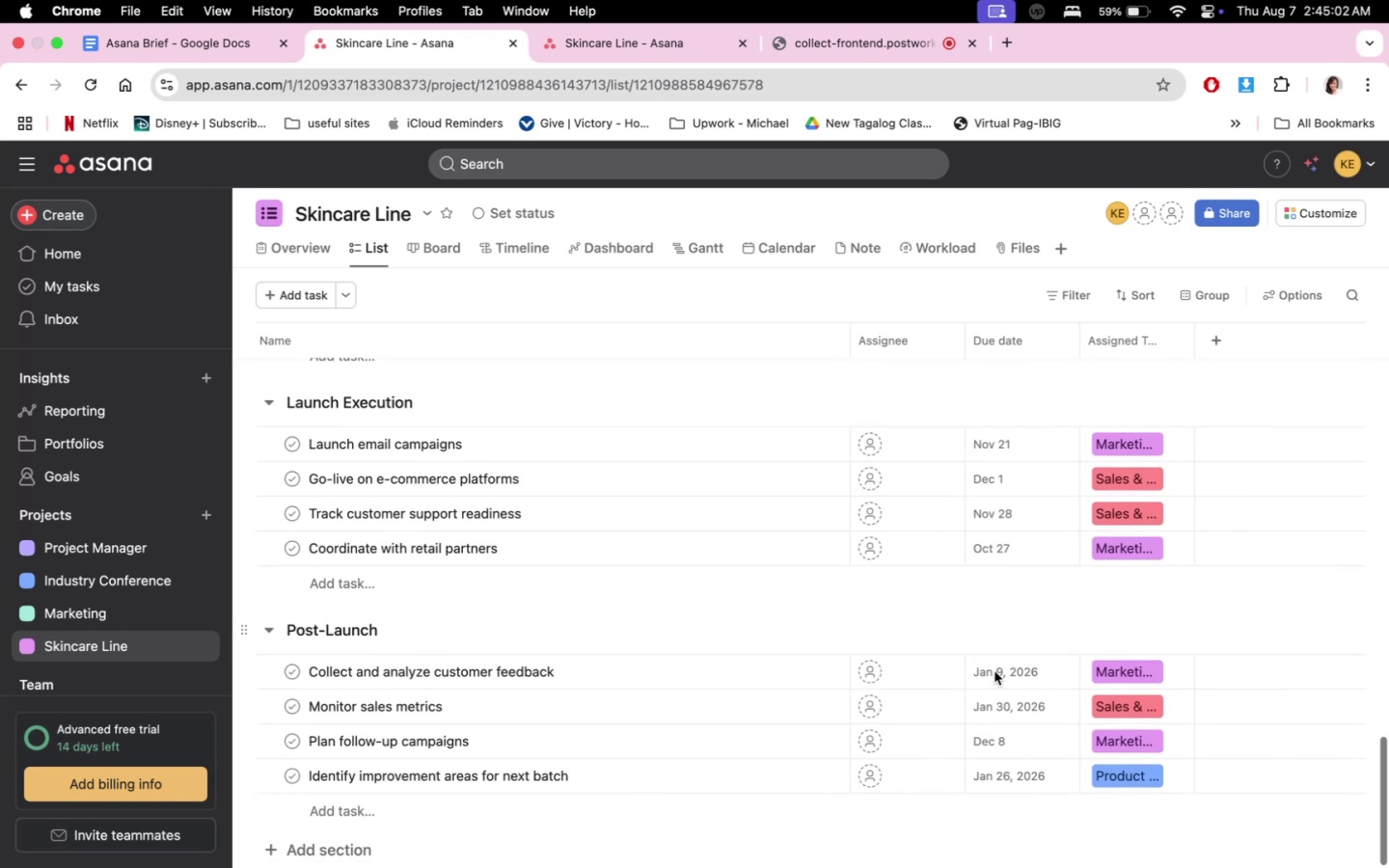 
scroll: coordinate [994, 671], scroll_direction: up, amount: 11.0
 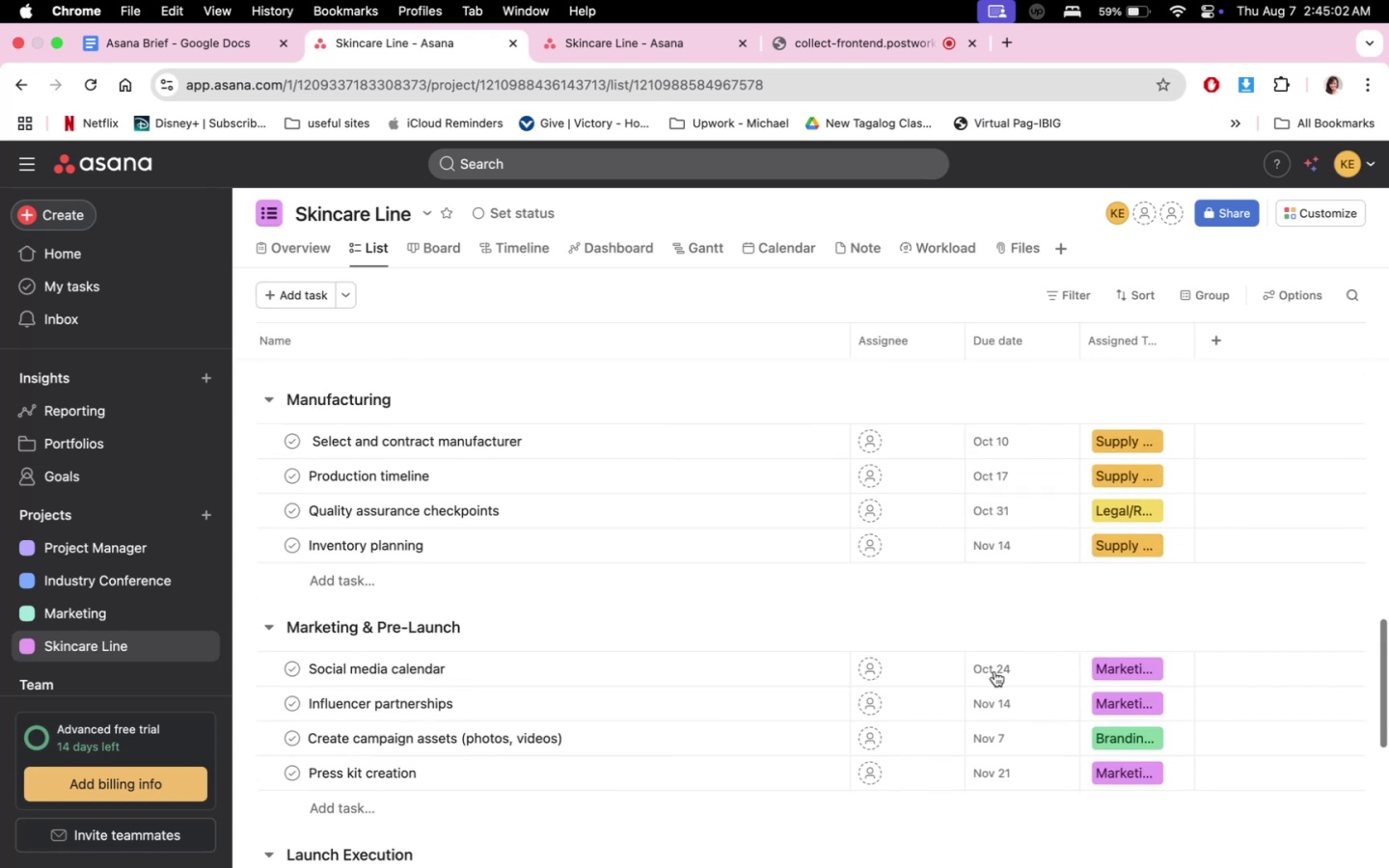 
scroll: coordinate [994, 671], scroll_direction: down, amount: 7.0
 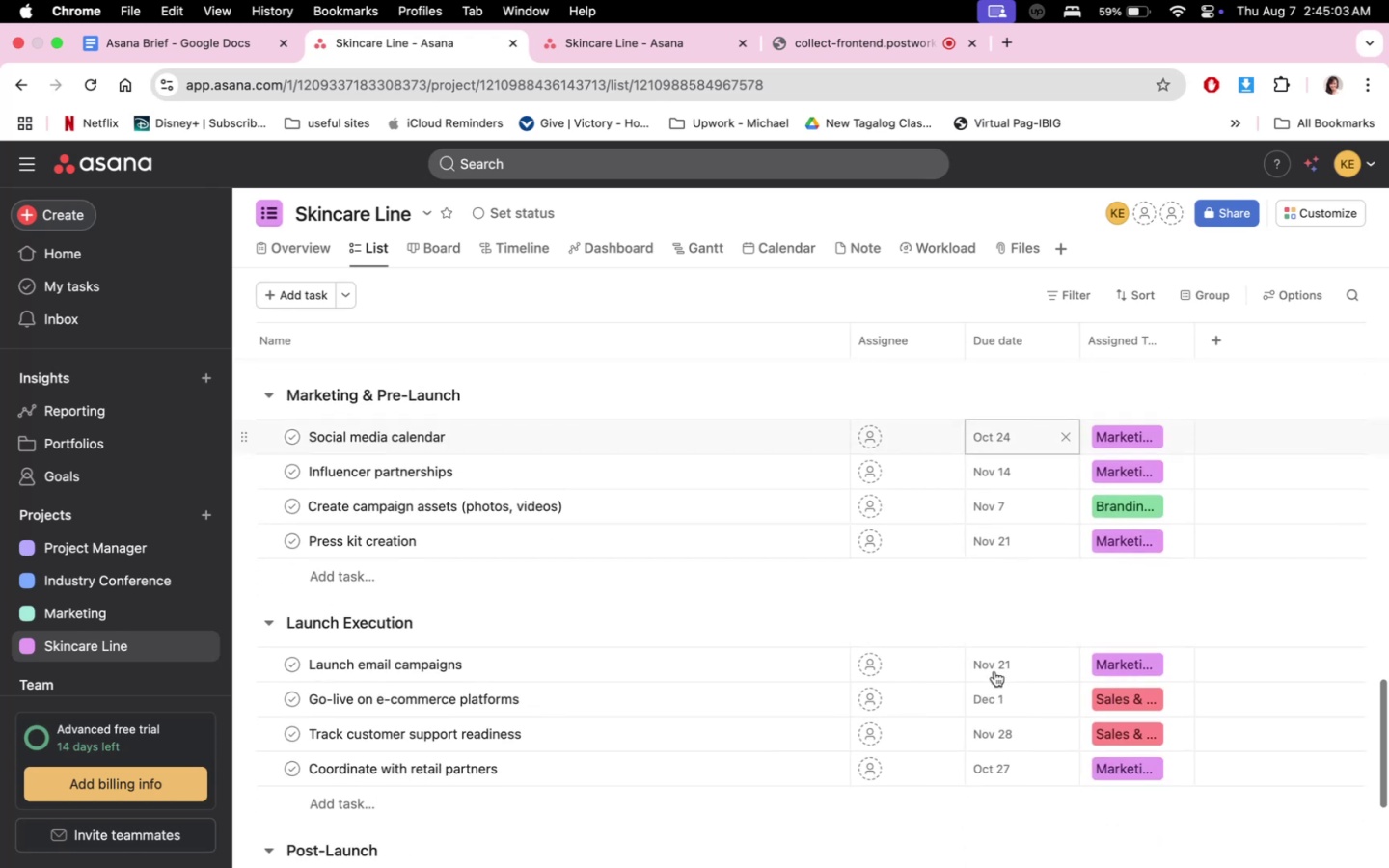 
scroll: coordinate [994, 671], scroll_direction: up, amount: 4.0
 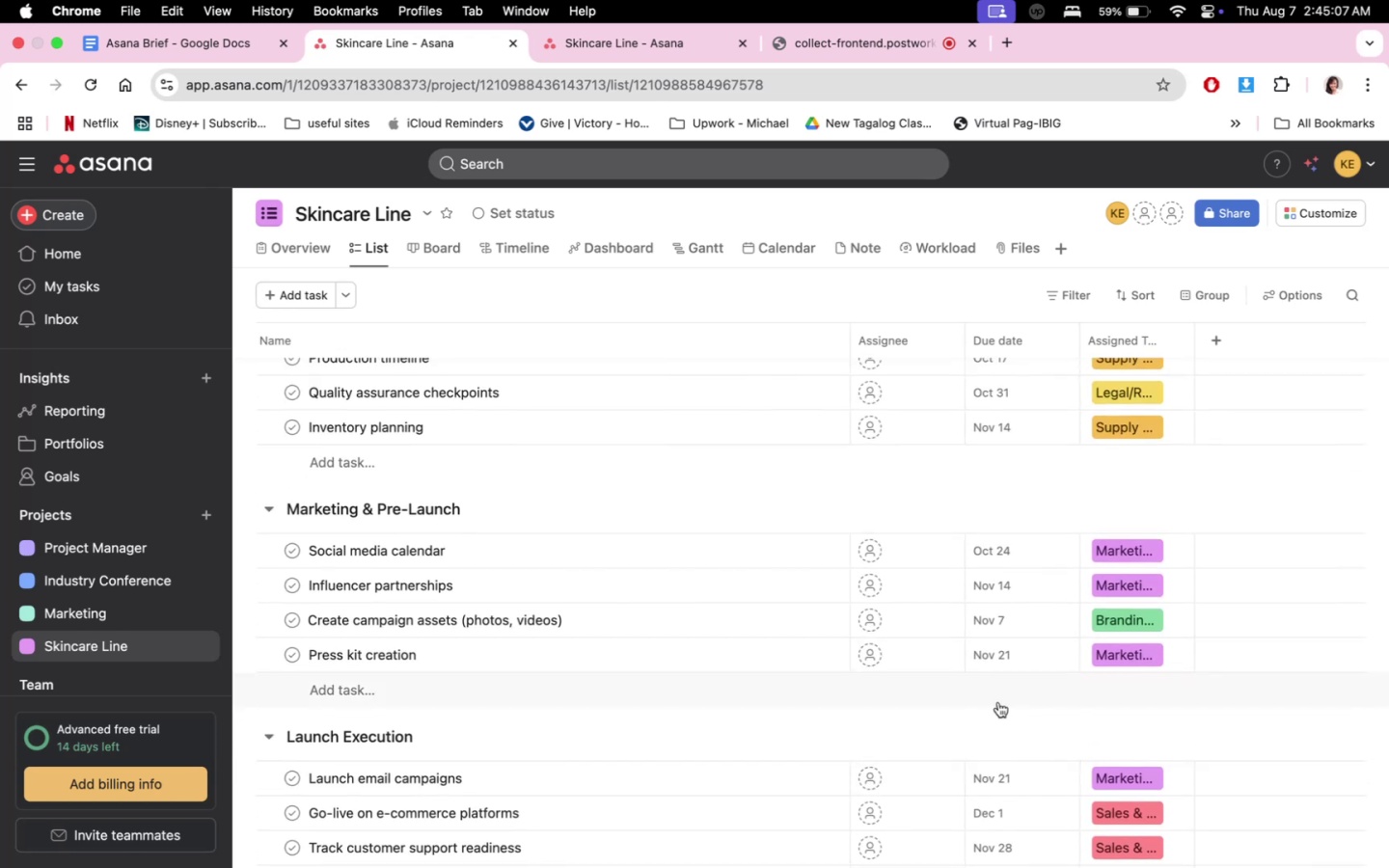 
wait(5.05)
 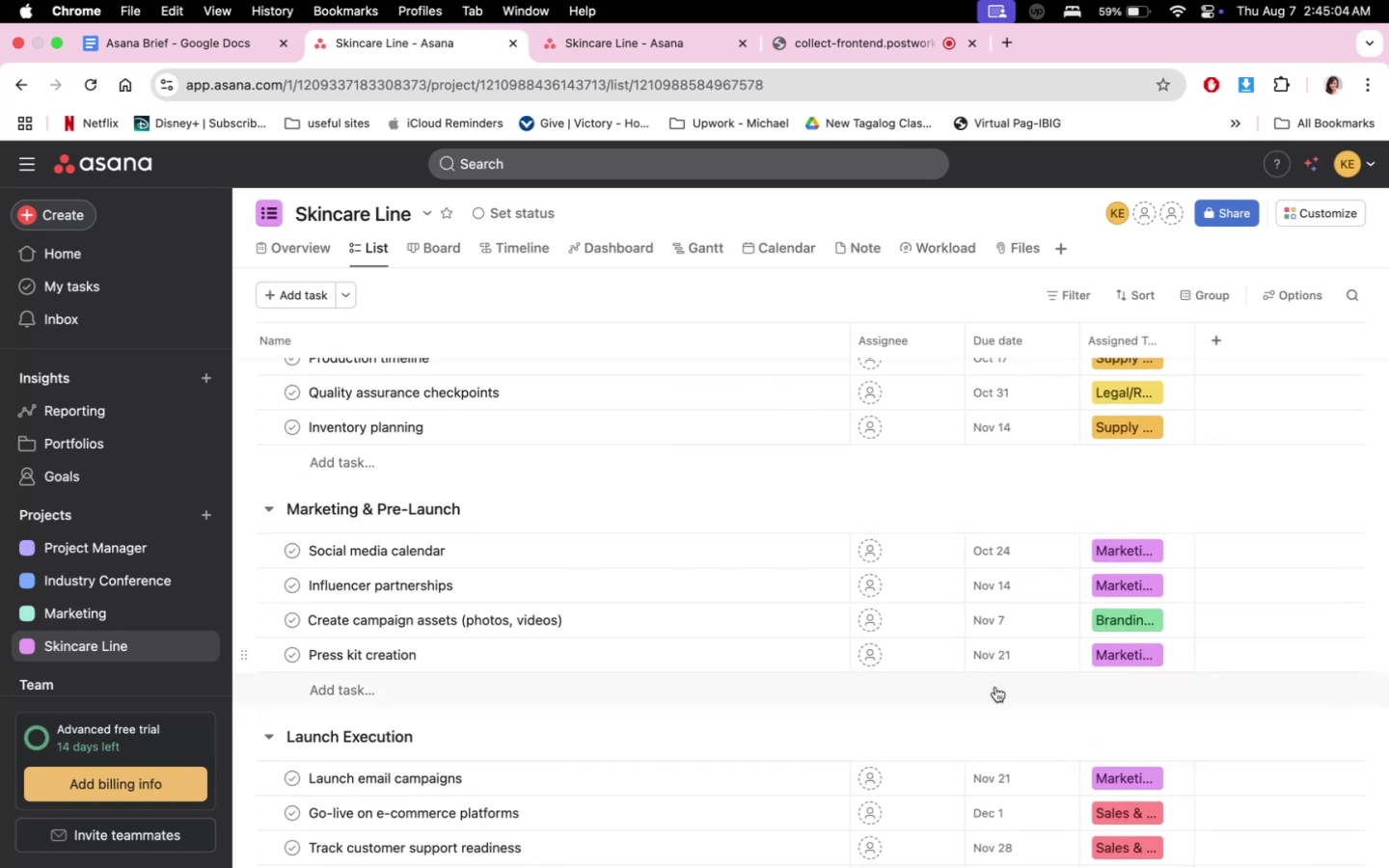 
scroll: coordinate [1001, 696], scroll_direction: up, amount: 6.0
 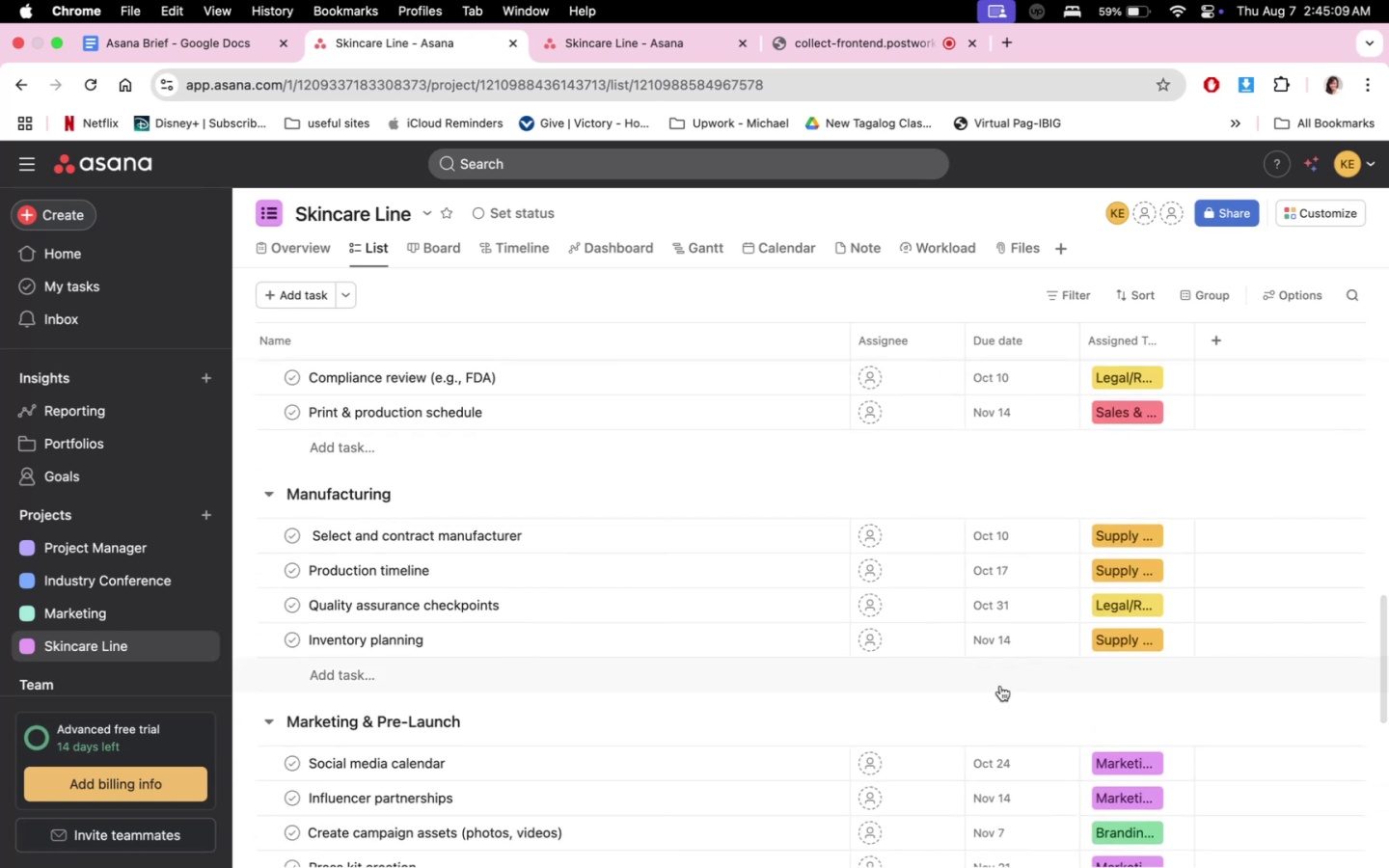 
scroll: coordinate [999, 681], scroll_direction: down, amount: 3.0
 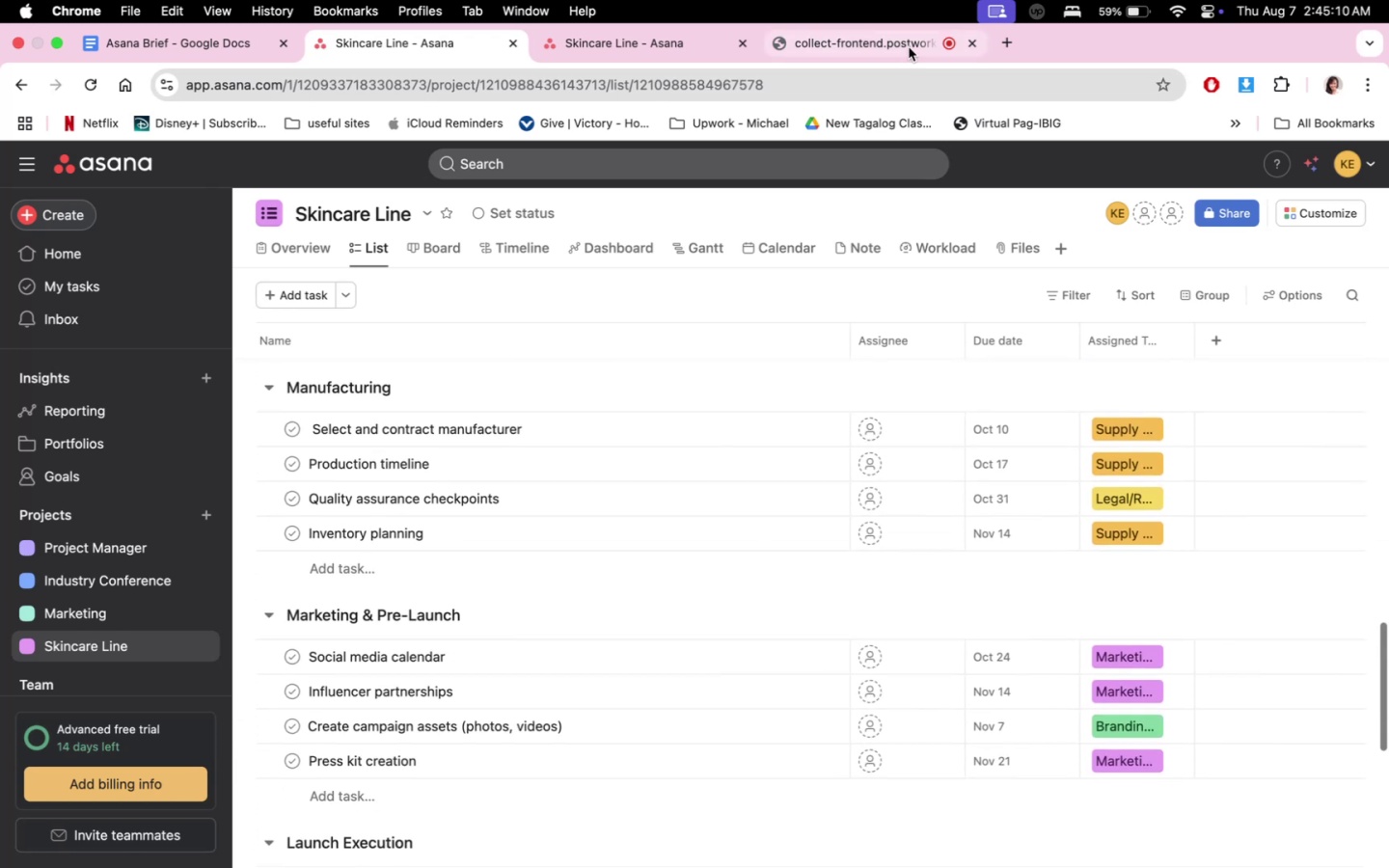 
left_click([899, 45])
 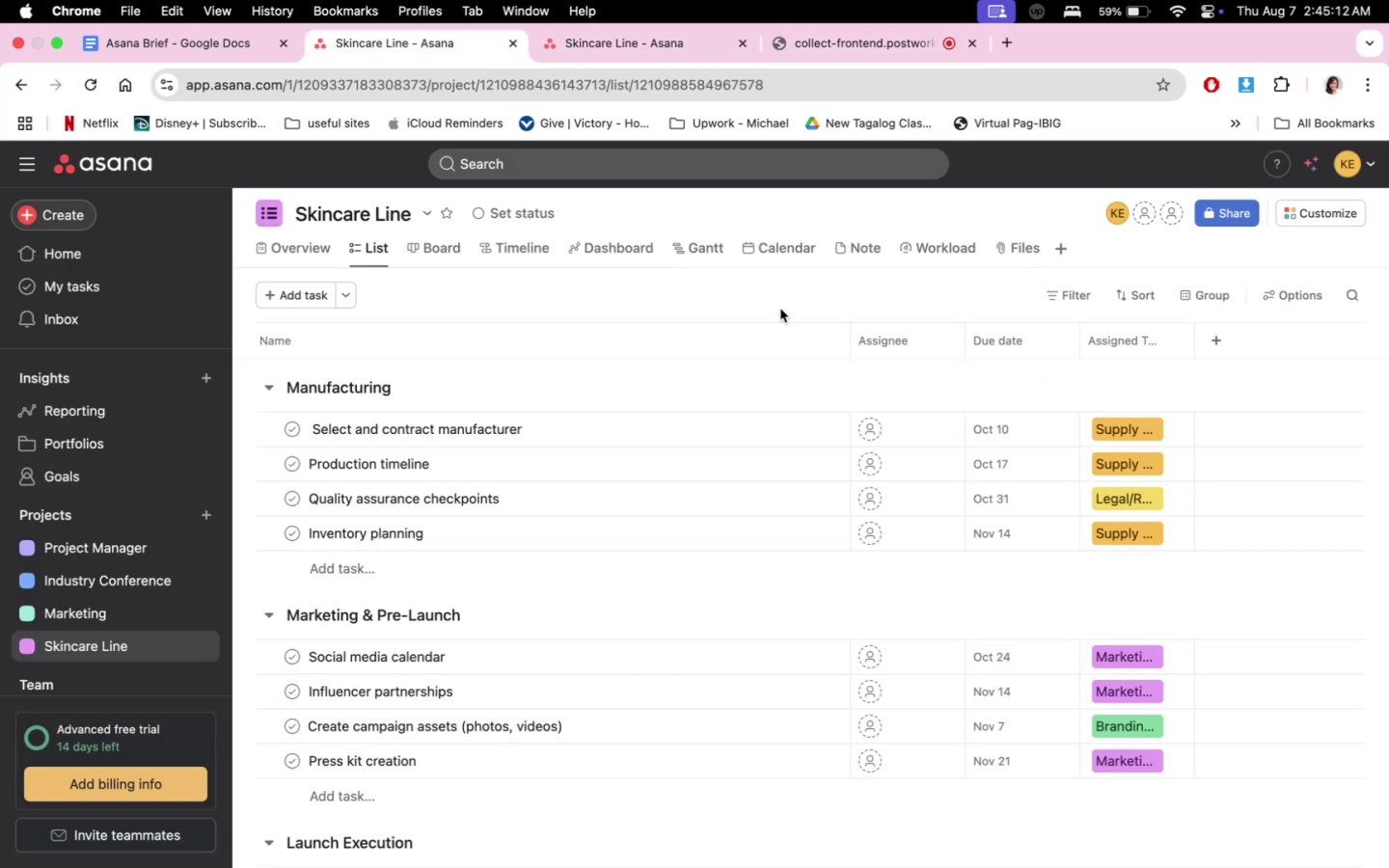 
scroll: coordinate [923, 659], scroll_direction: down, amount: 15.0
 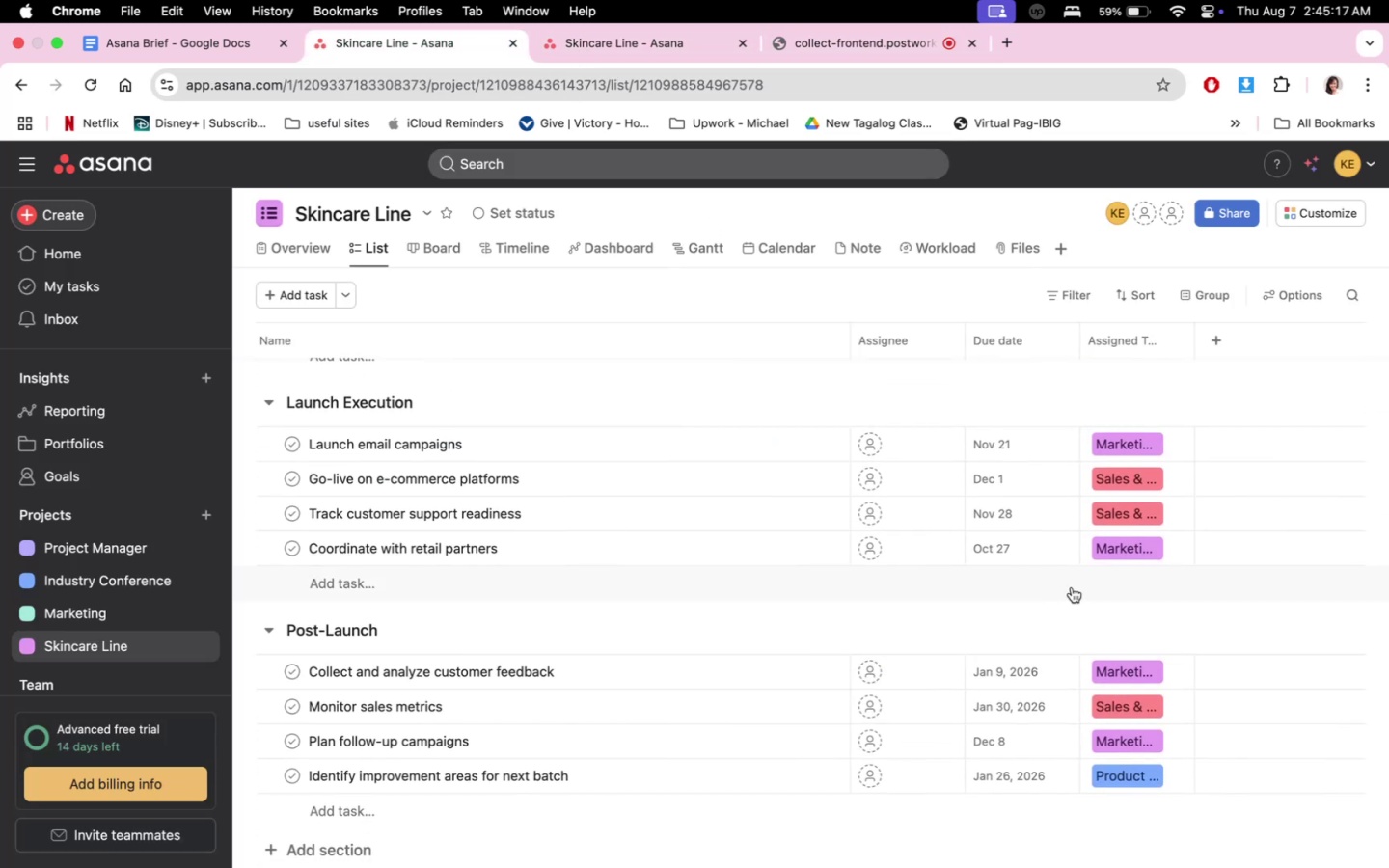 
scroll: coordinate [1009, 658], scroll_direction: up, amount: 7.0
 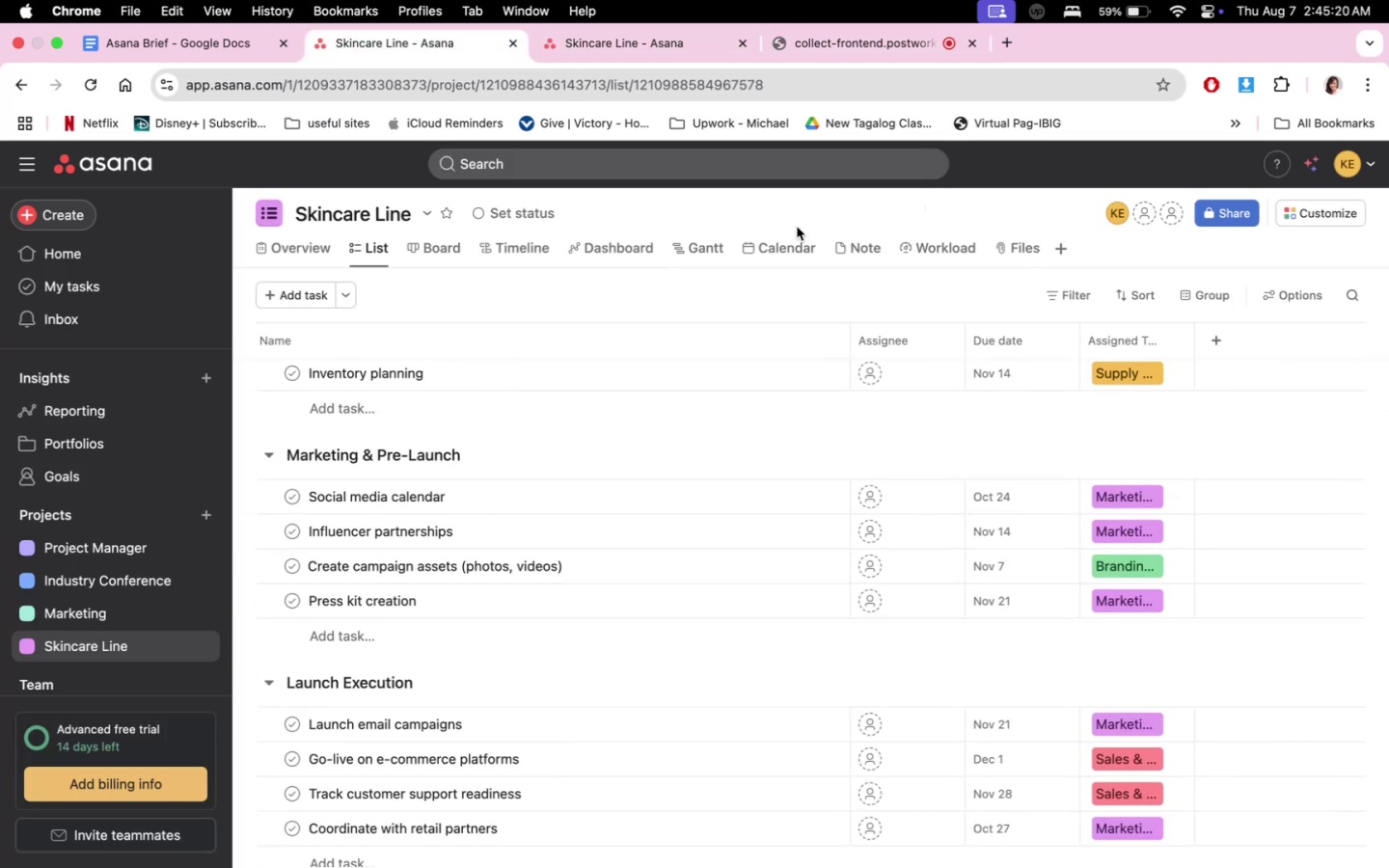 
left_click([789, 243])
 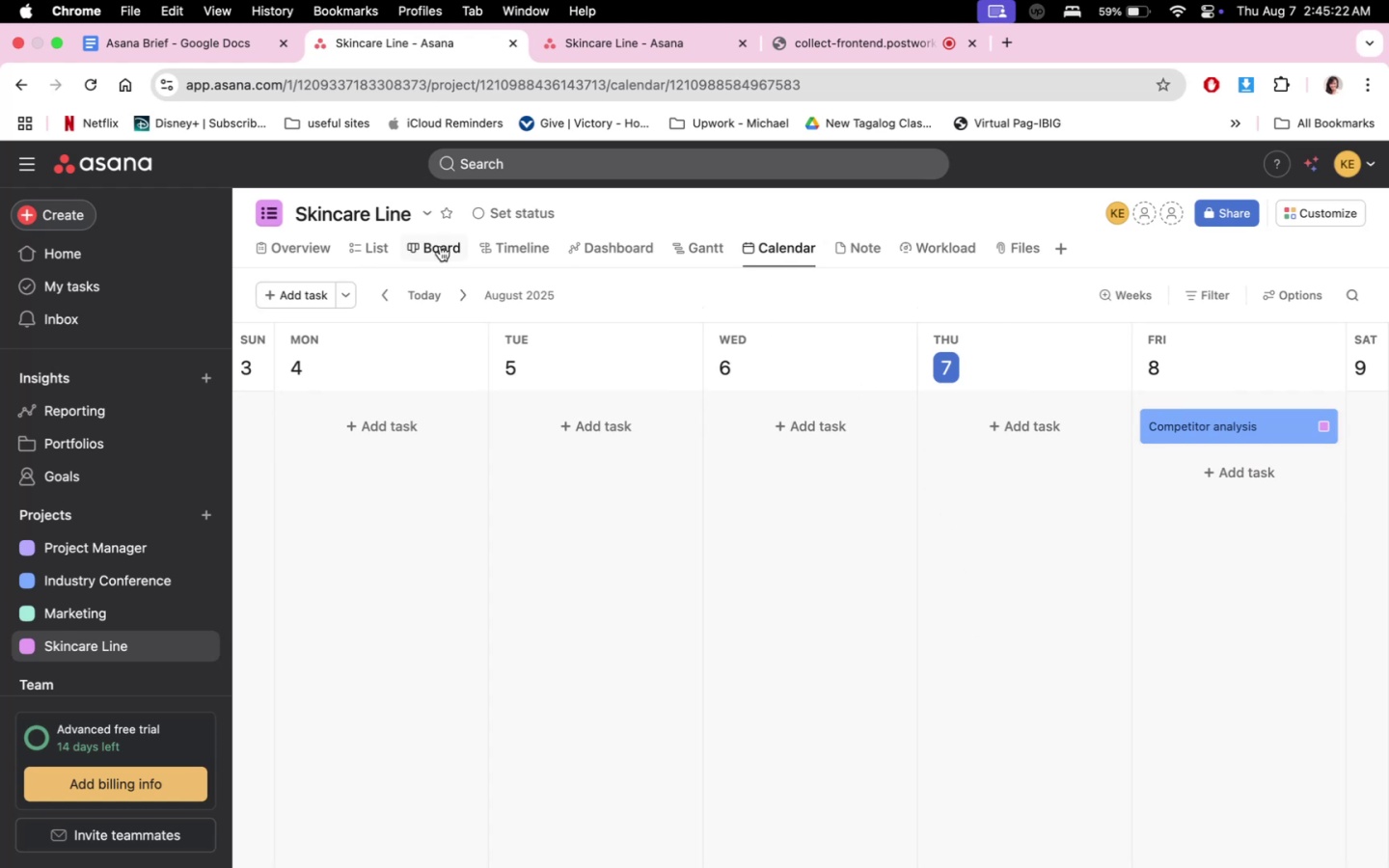 
left_click([473, 300])
 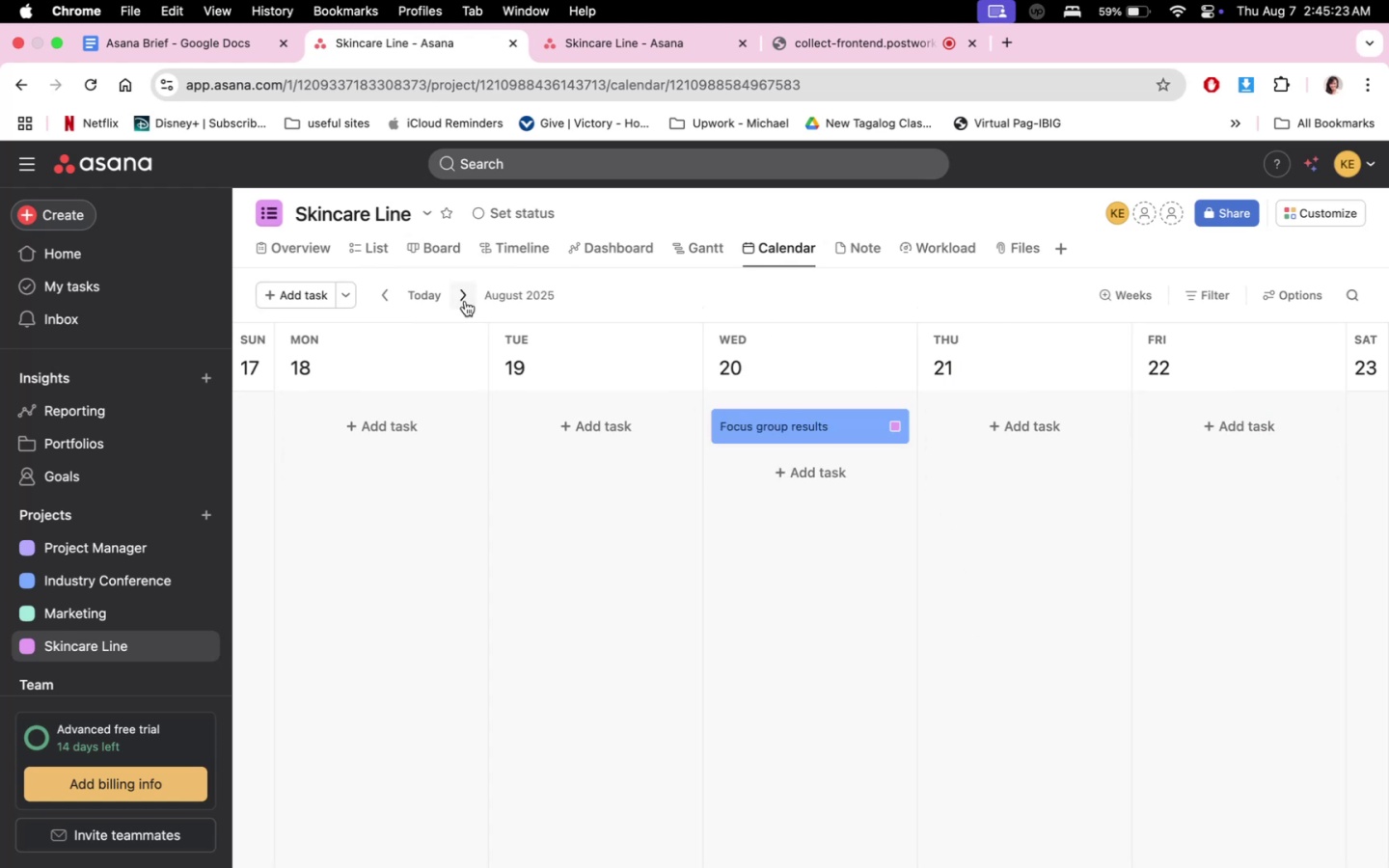 
triple_click([465, 301])
 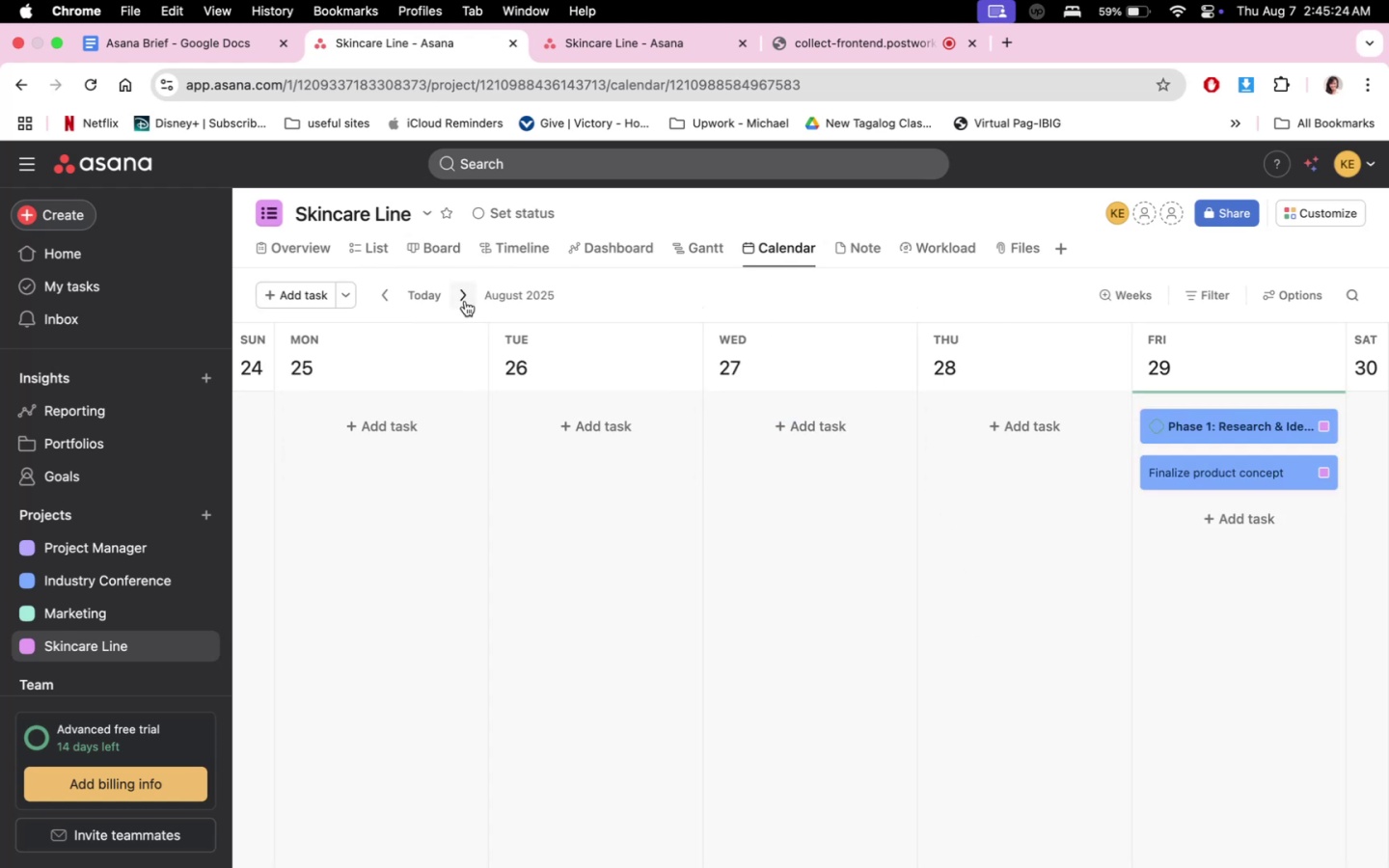 
triple_click([465, 301])
 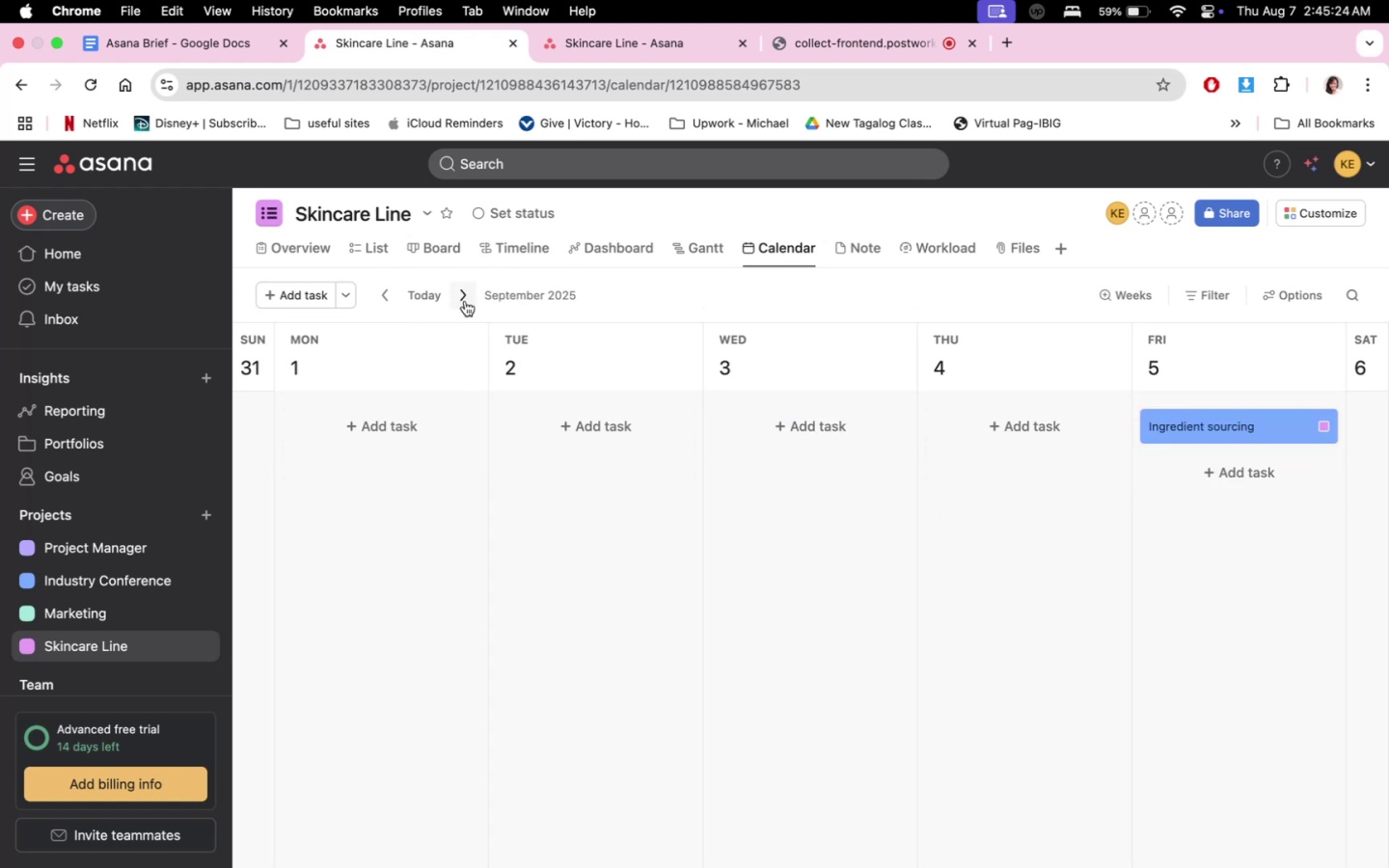 
left_click([465, 301])
 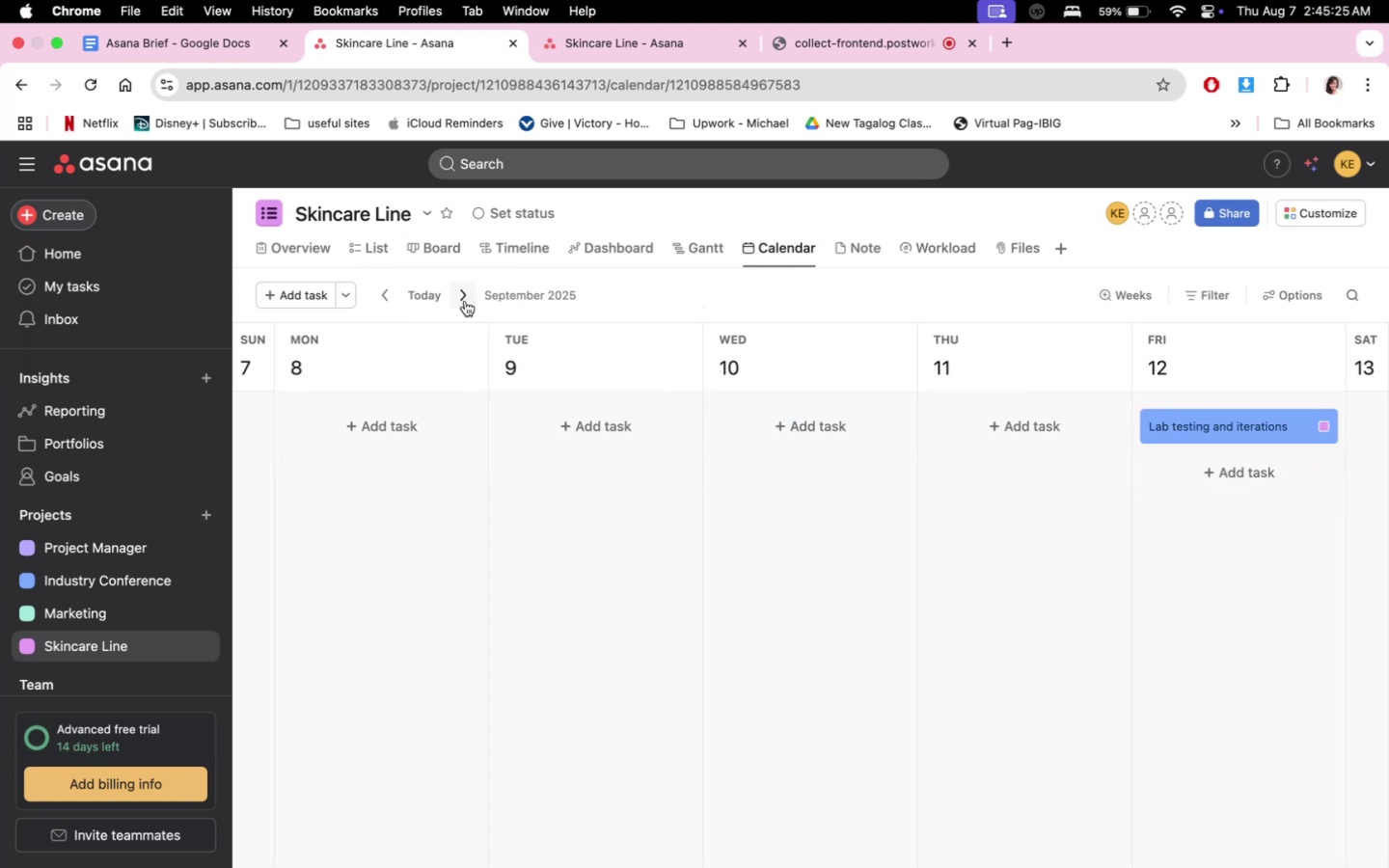 
double_click([465, 301])
 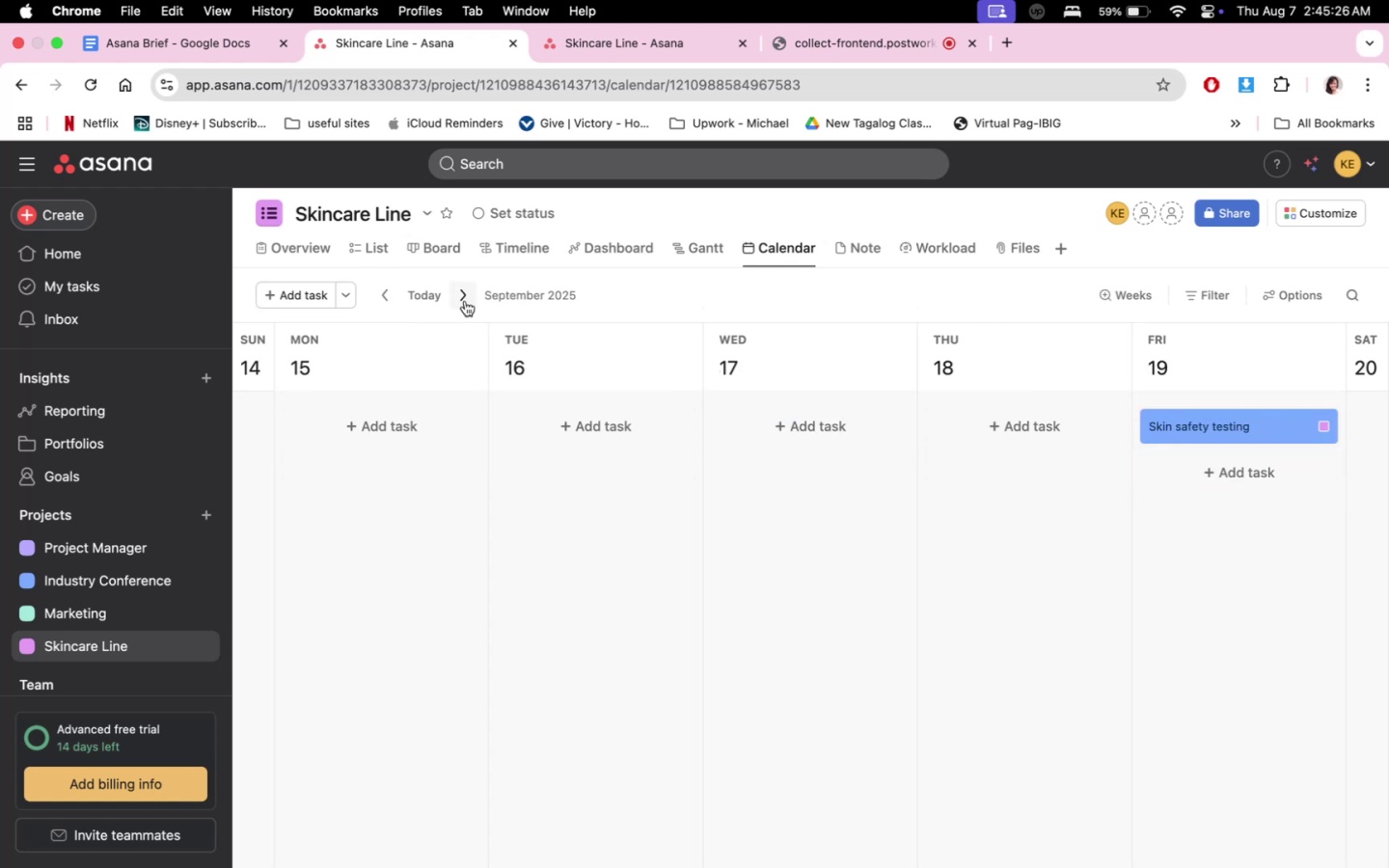 
triple_click([465, 301])
 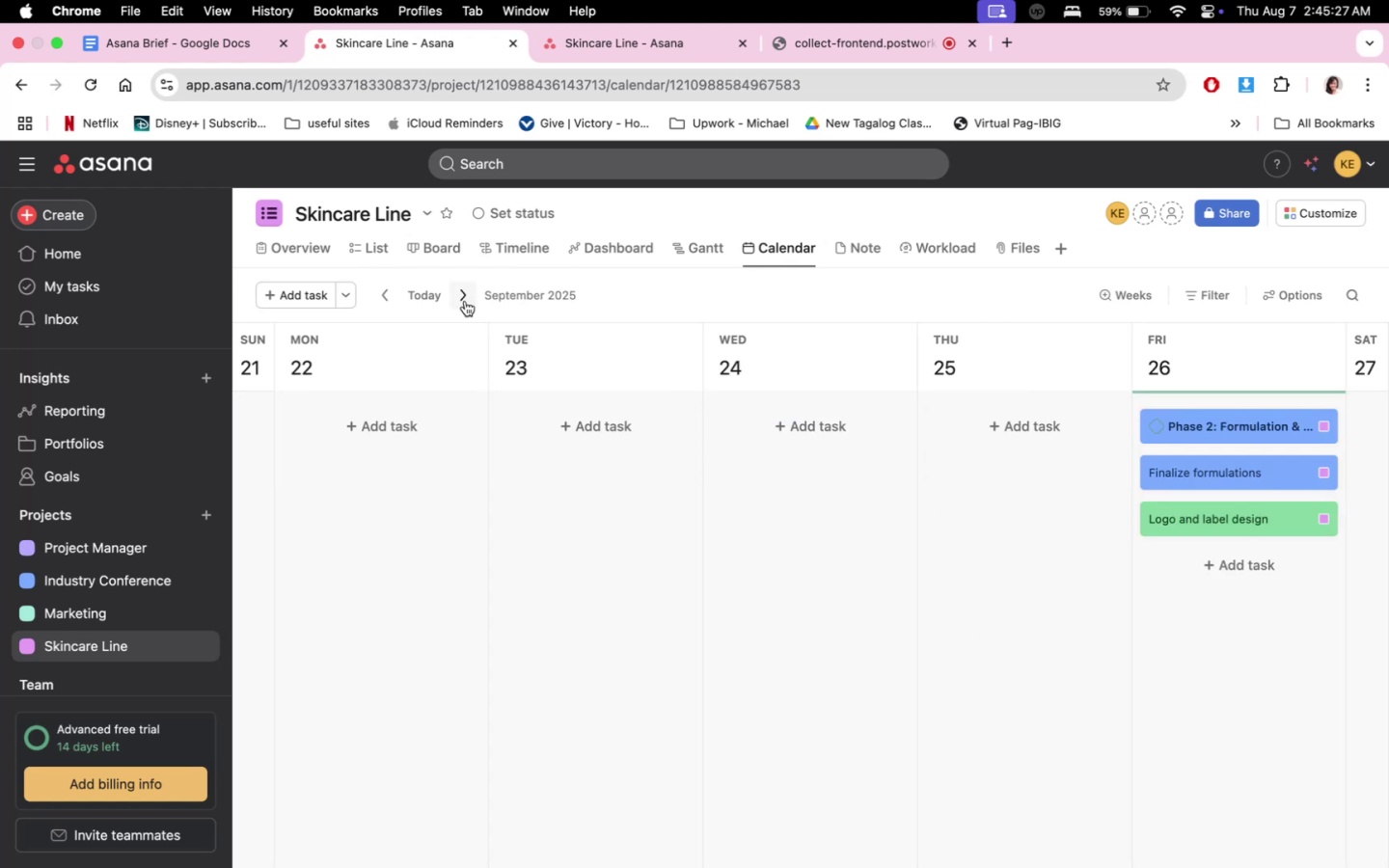 
left_click([465, 301])
 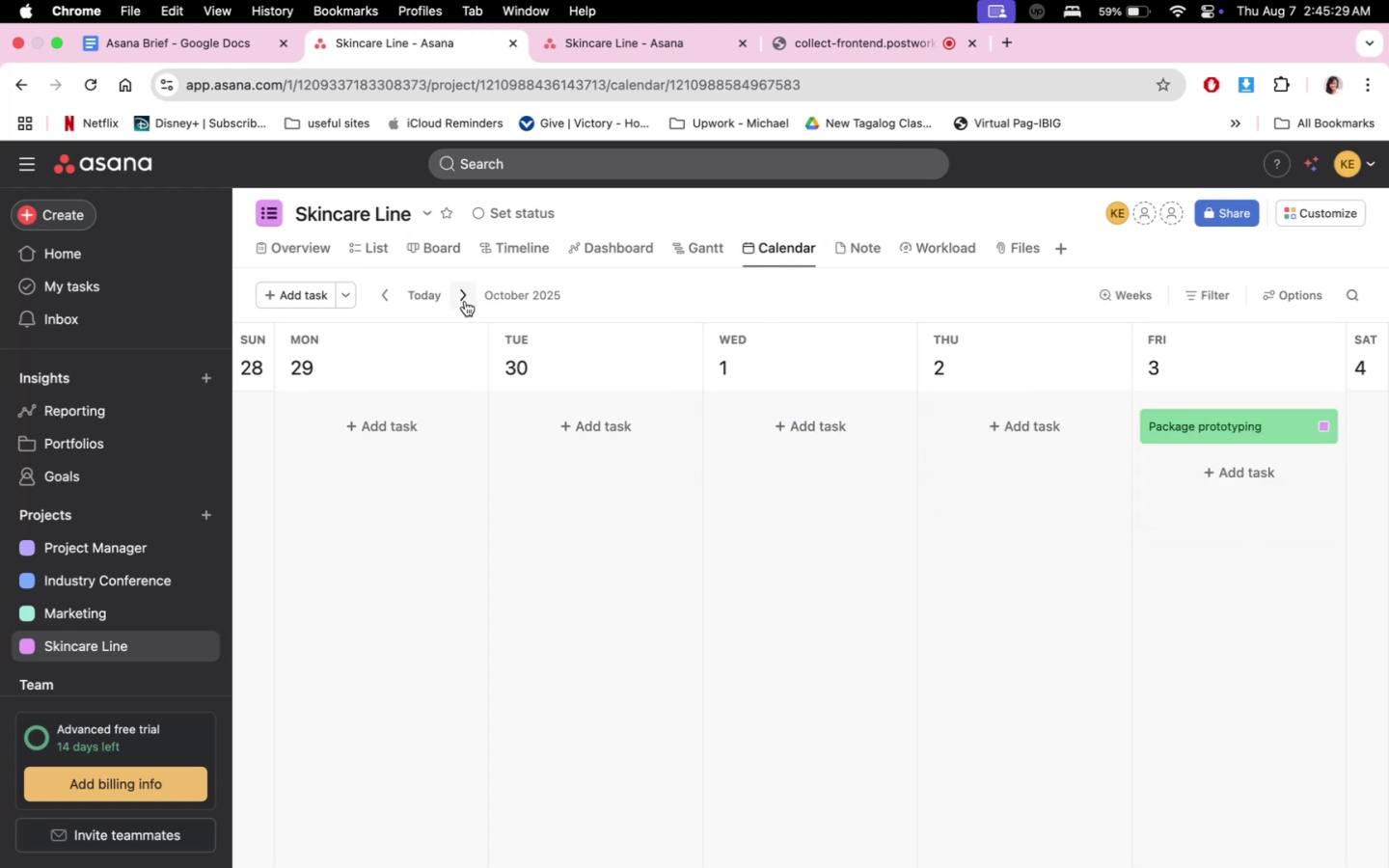 
double_click([465, 301])
 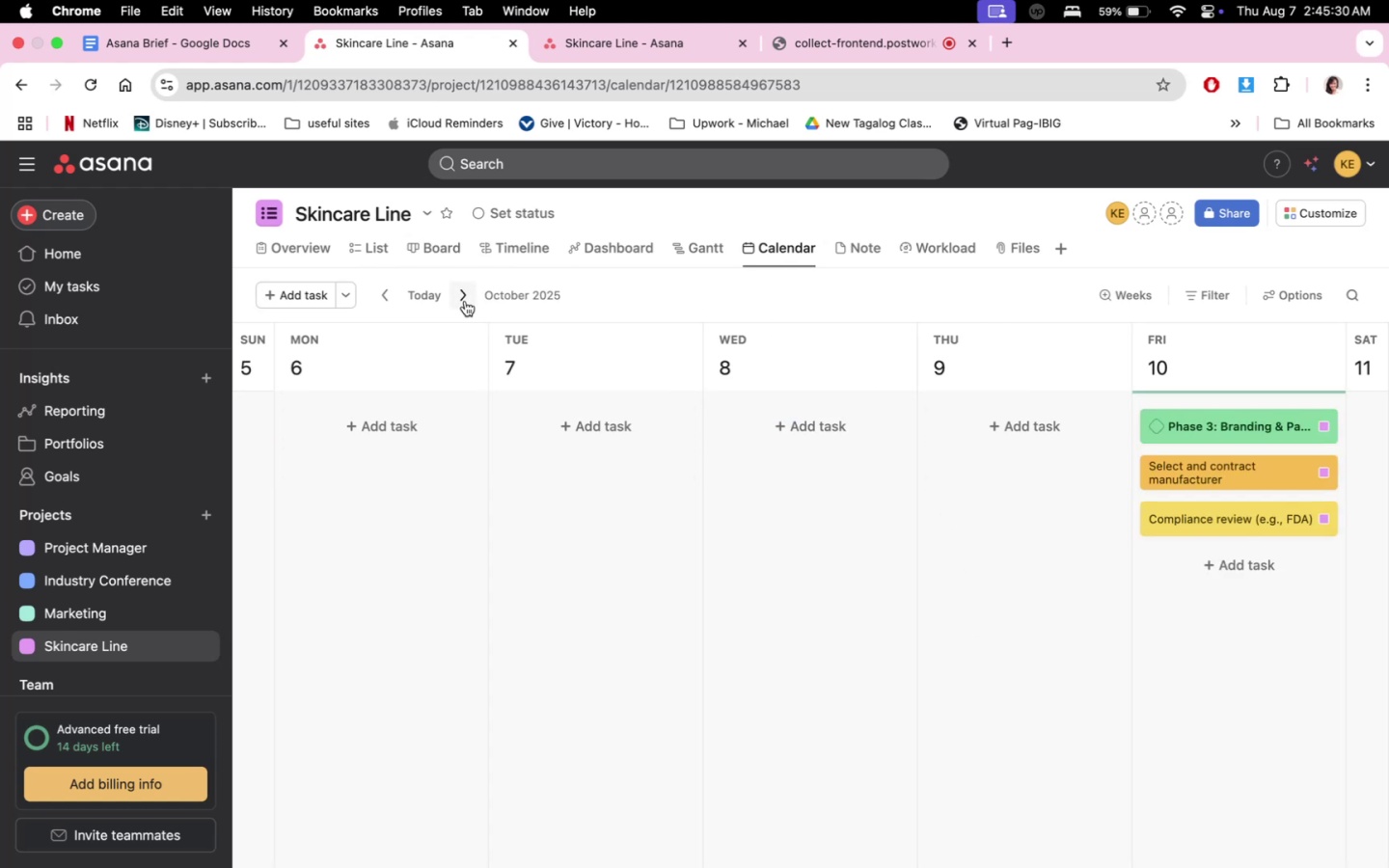 
left_click([465, 301])
 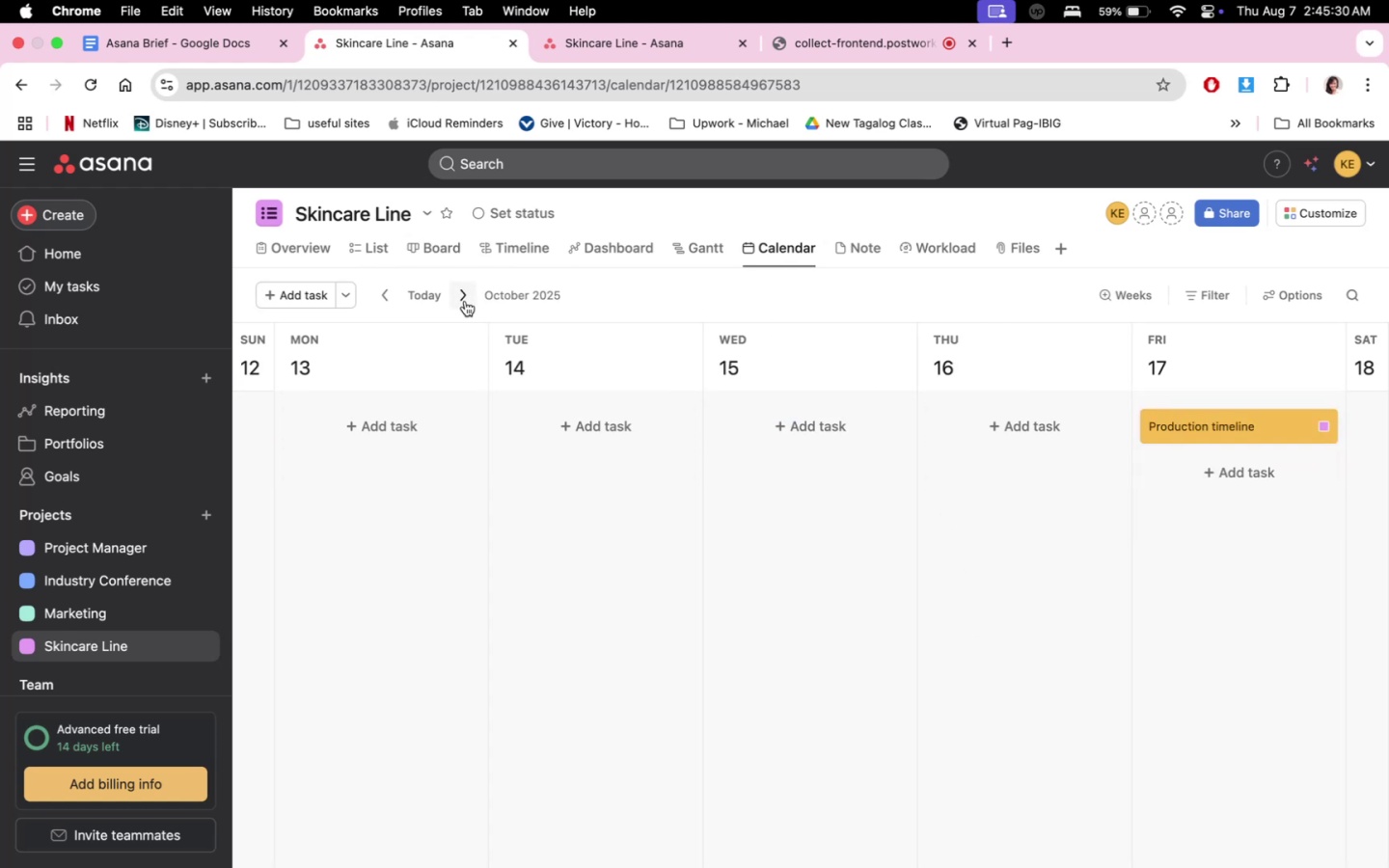 
double_click([465, 301])
 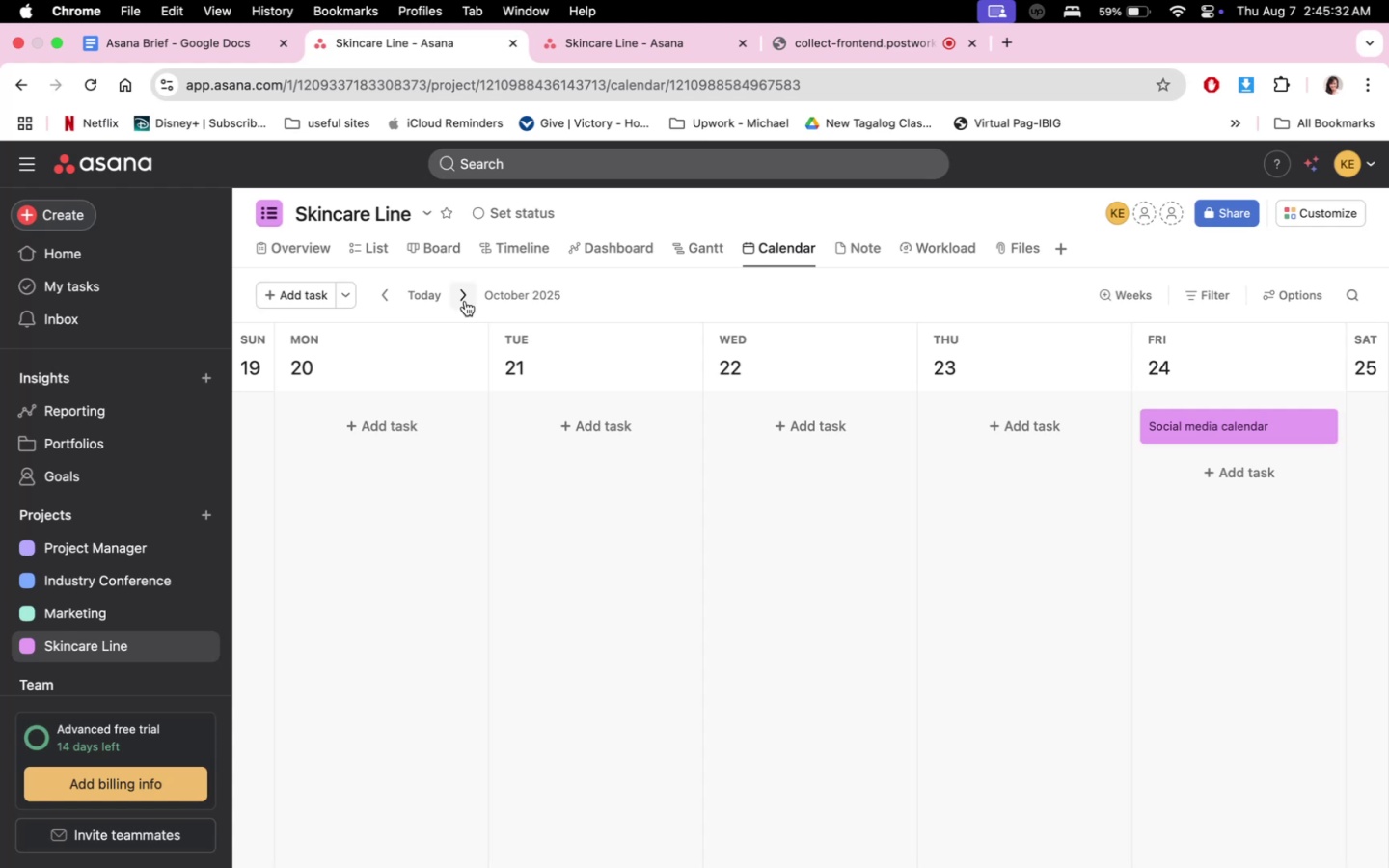 
triple_click([465, 301])
 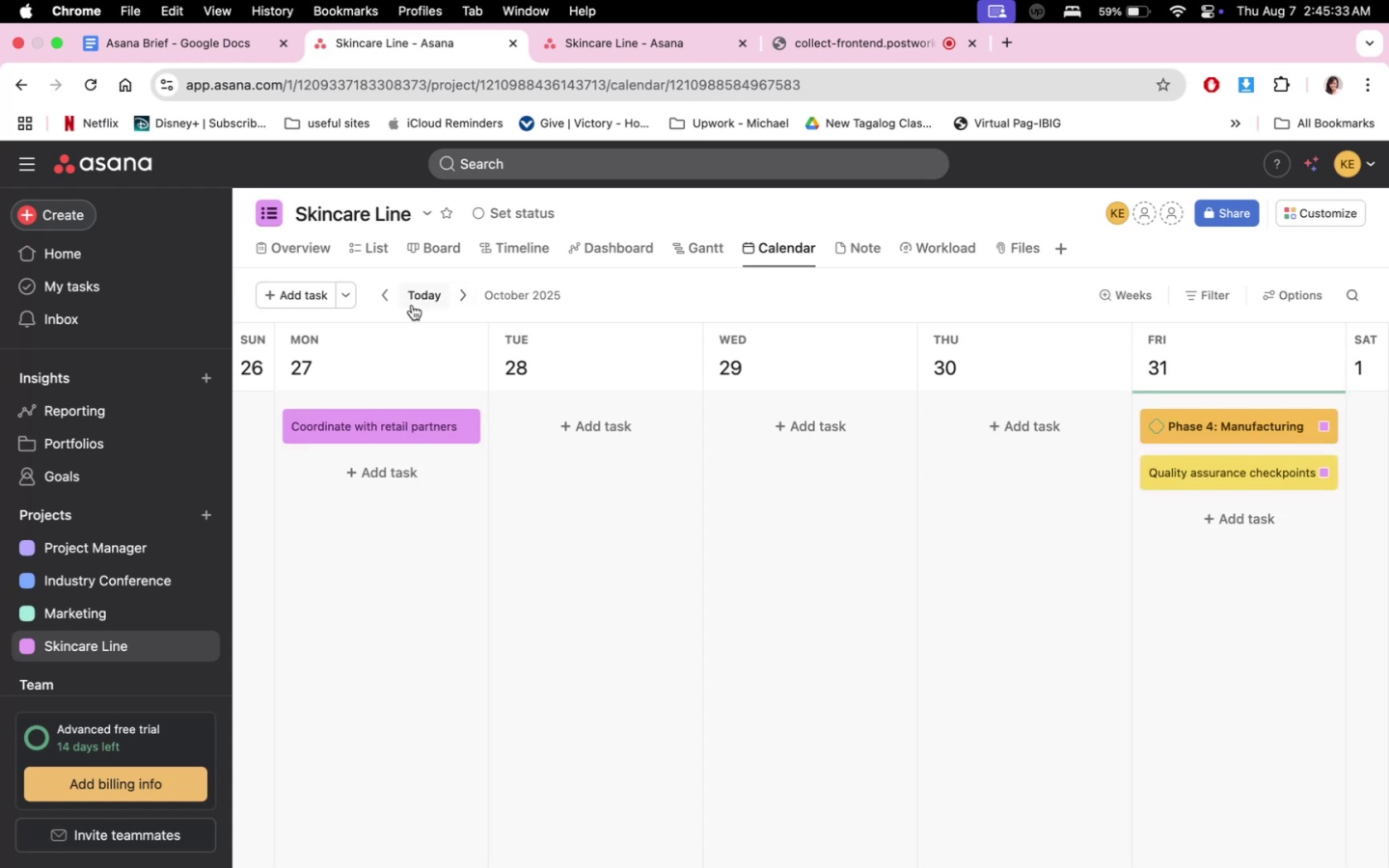 
left_click([396, 306])
 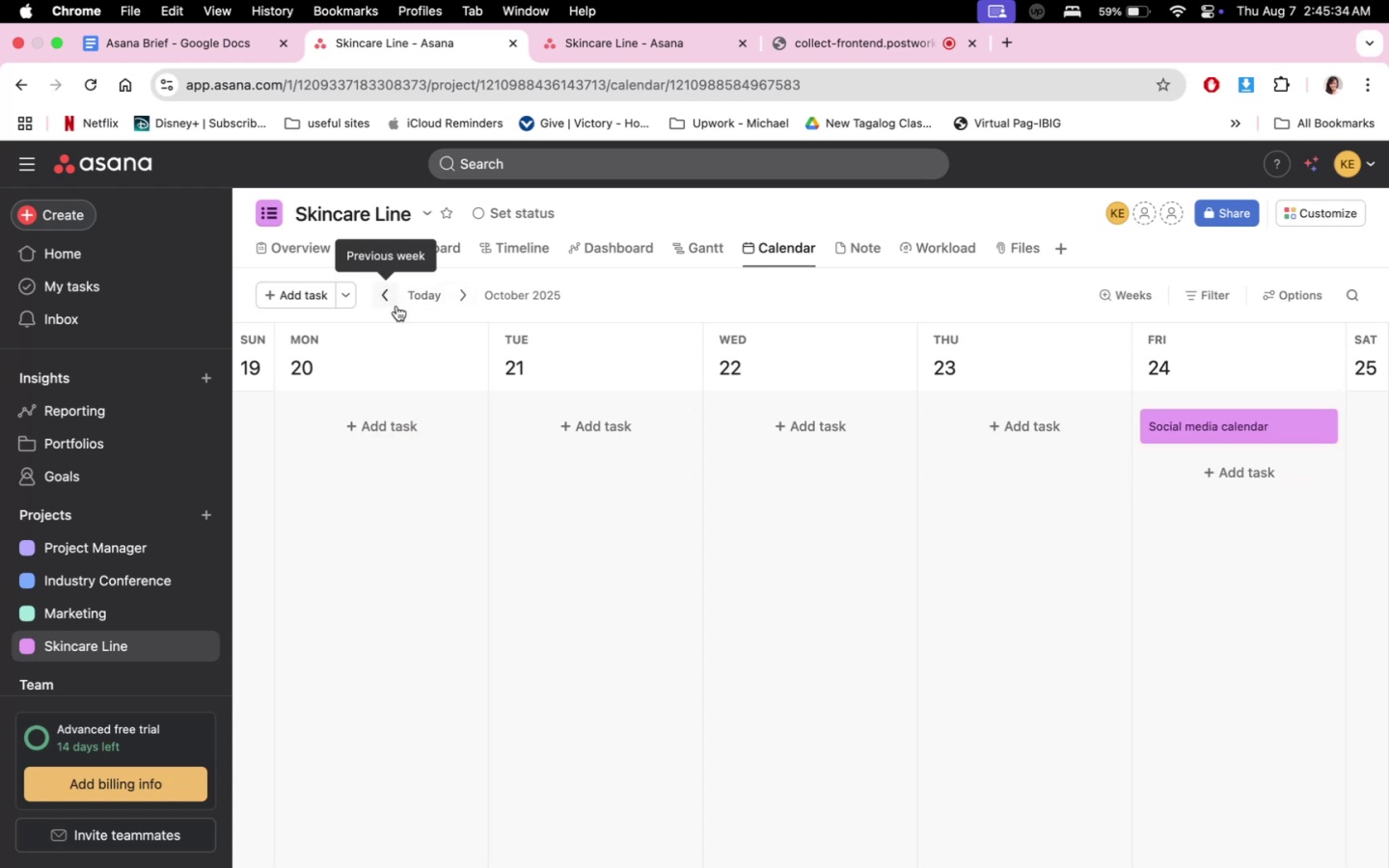 
left_click([396, 306])
 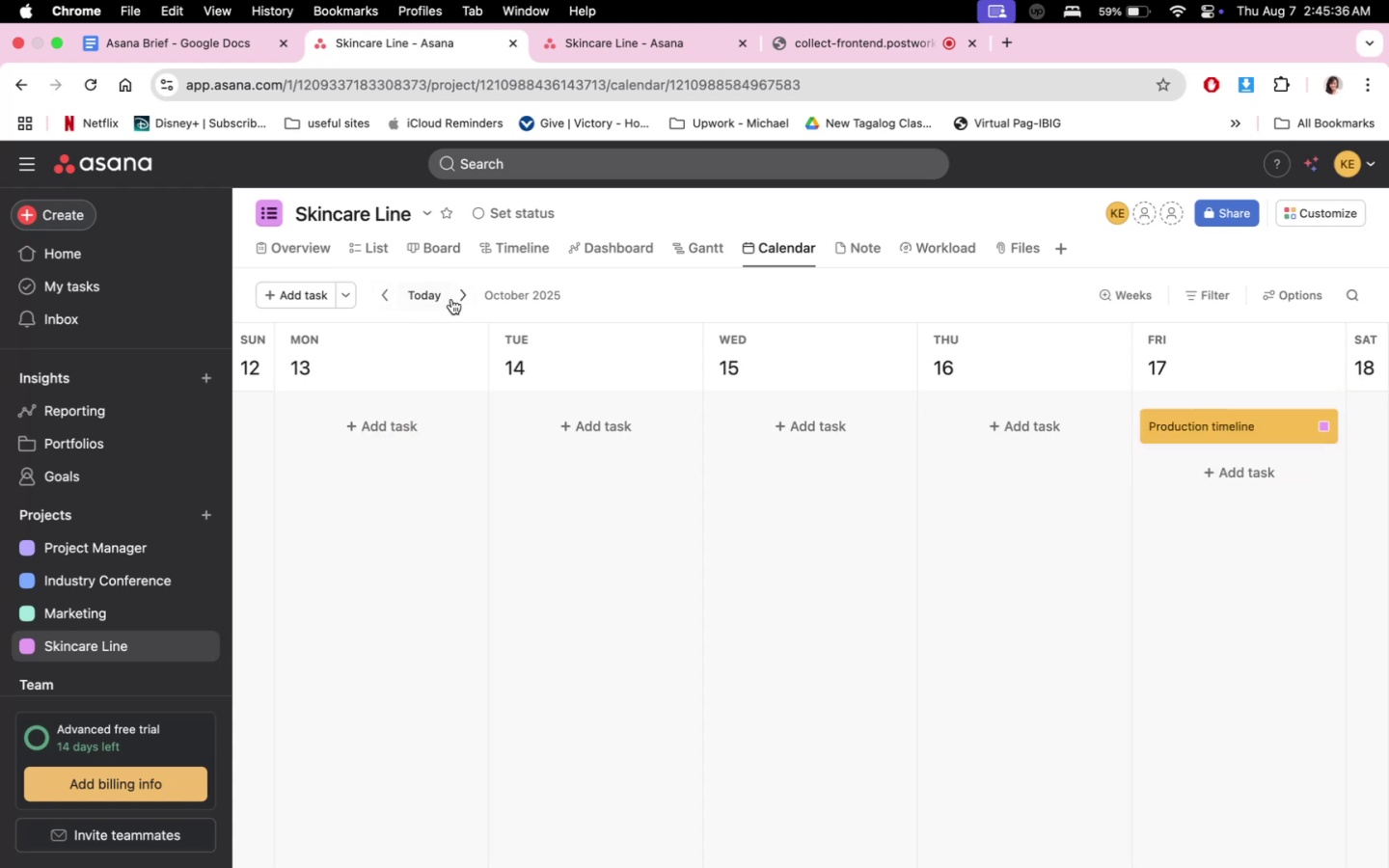 
left_click([469, 299])
 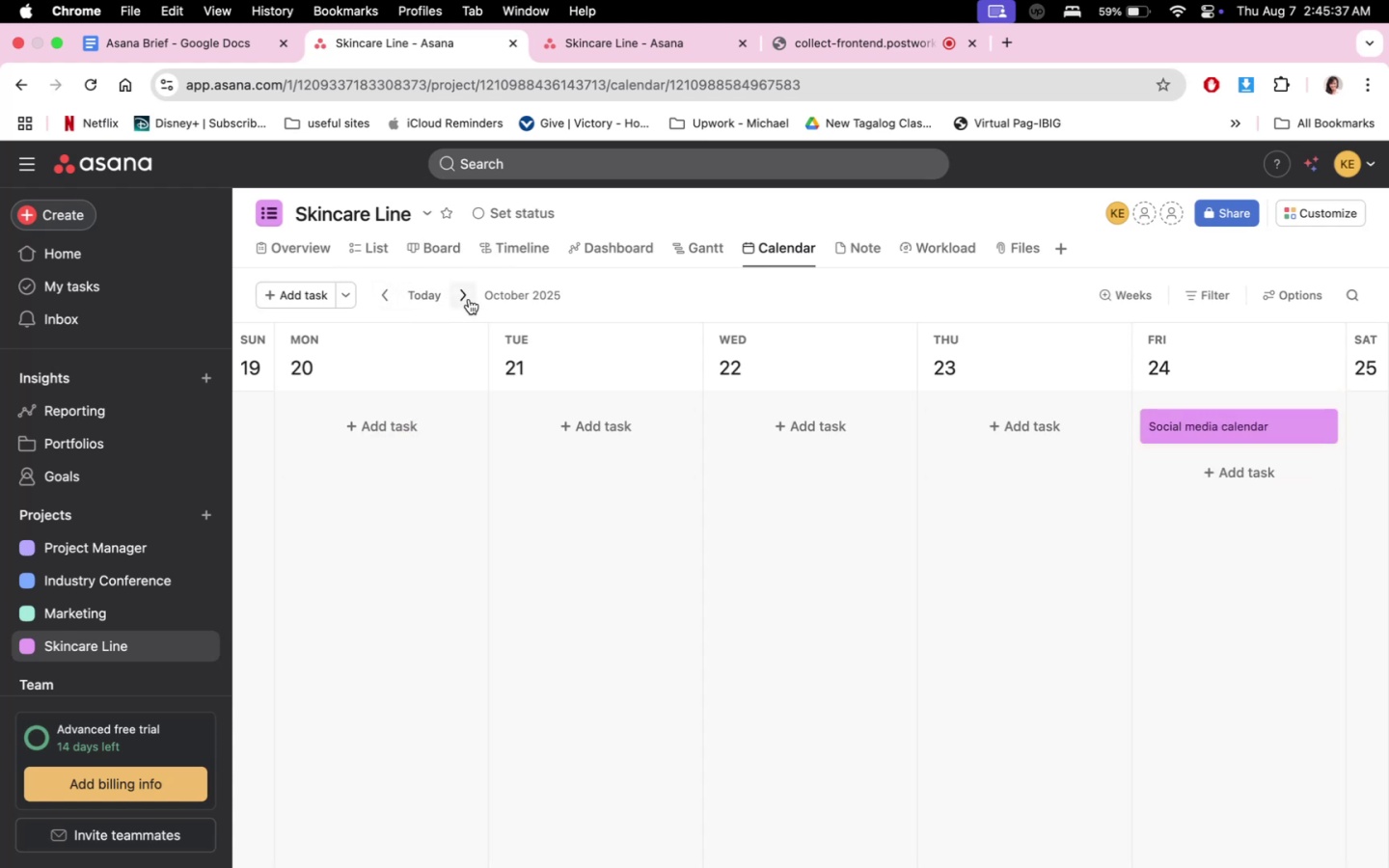 
double_click([469, 299])
 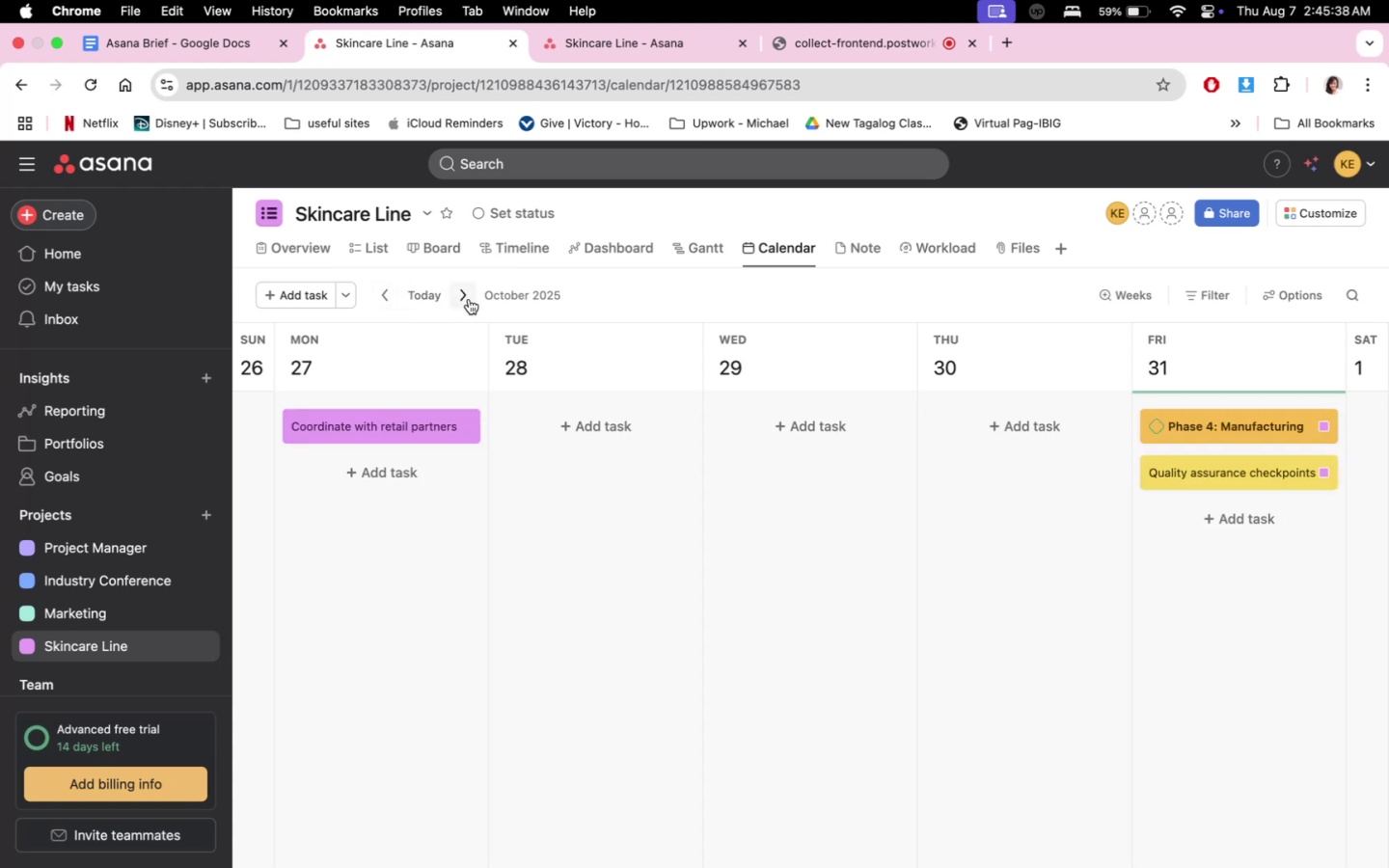 
left_click([469, 299])
 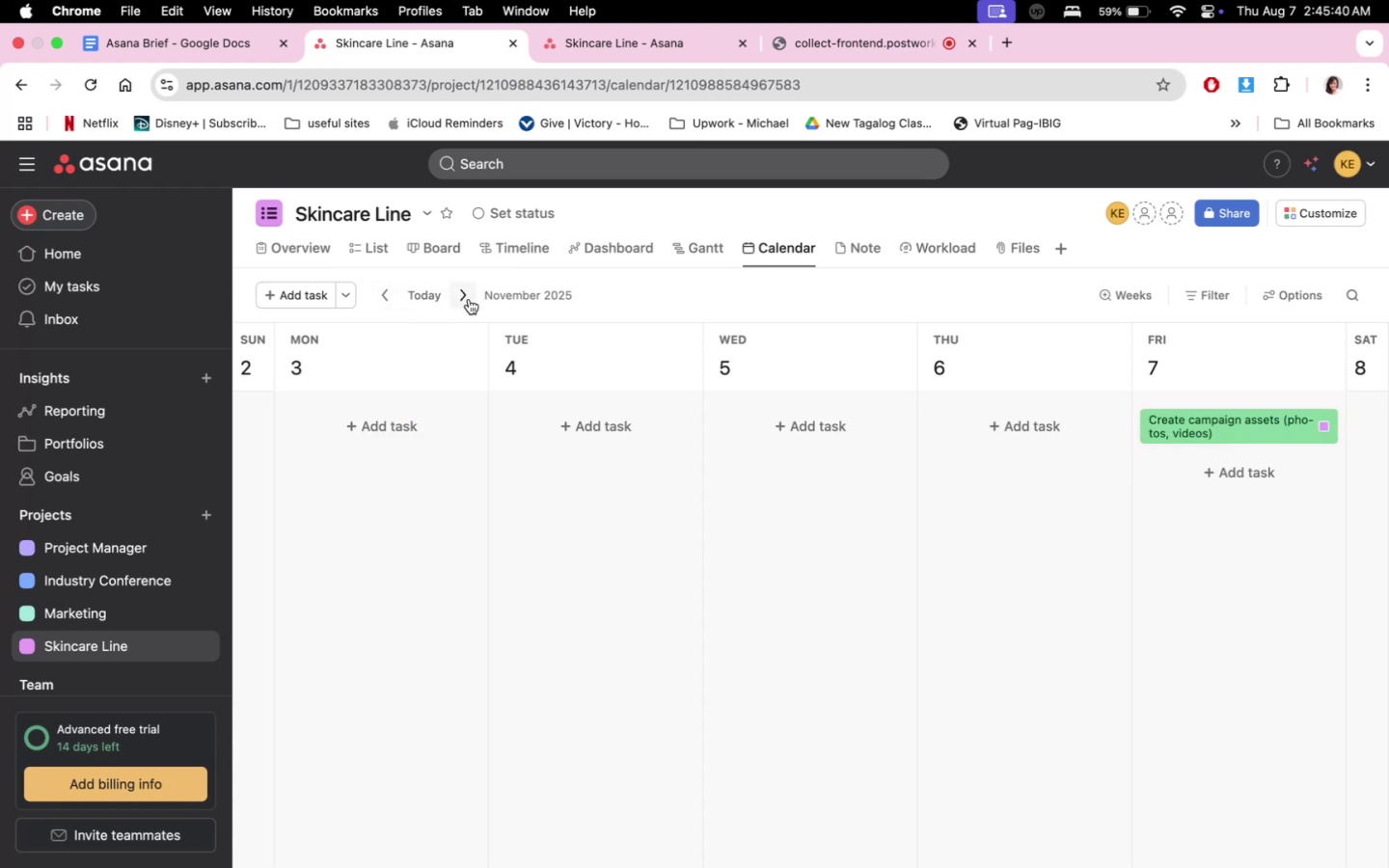 
left_click([469, 299])
 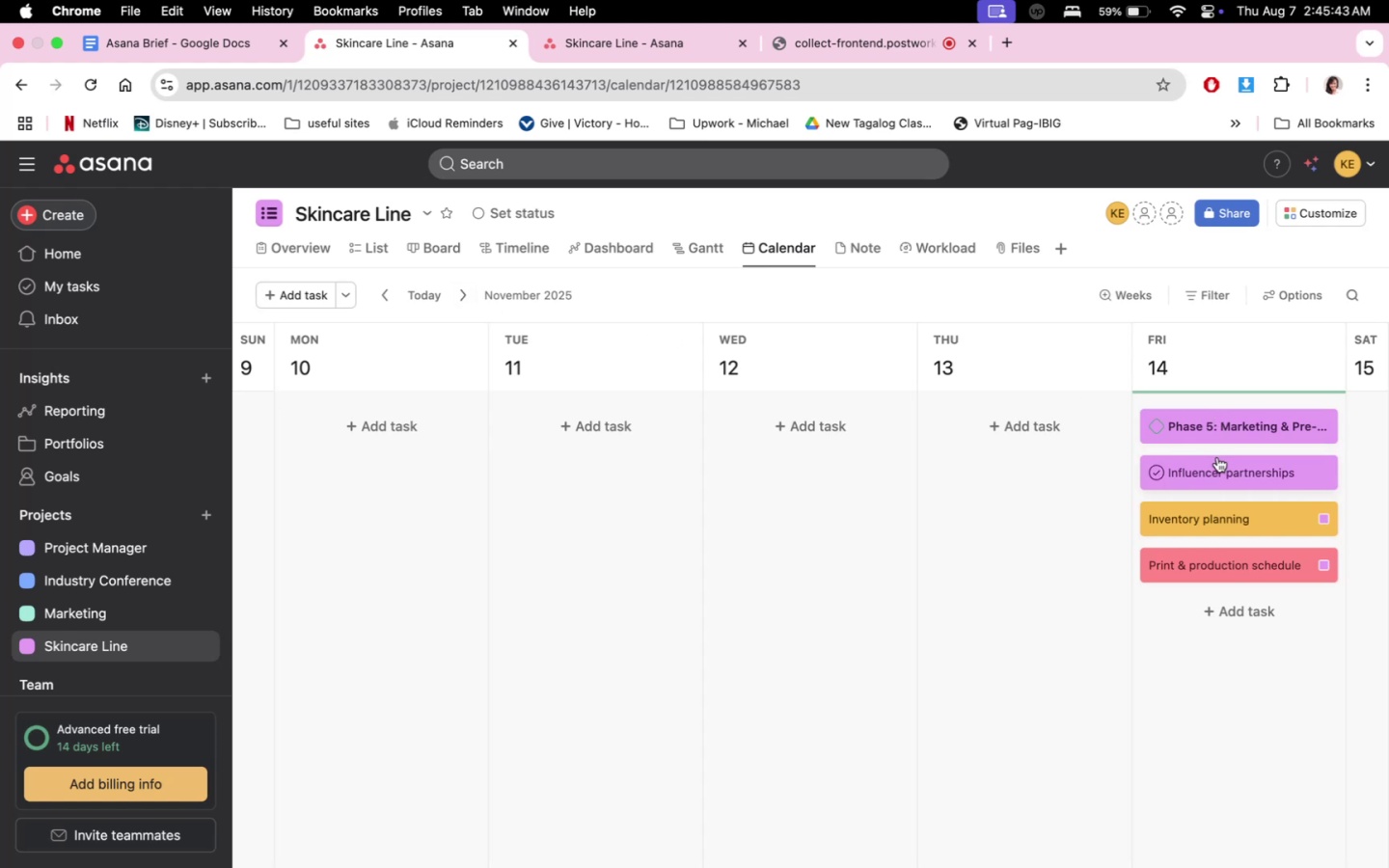 
left_click([402, 305])
 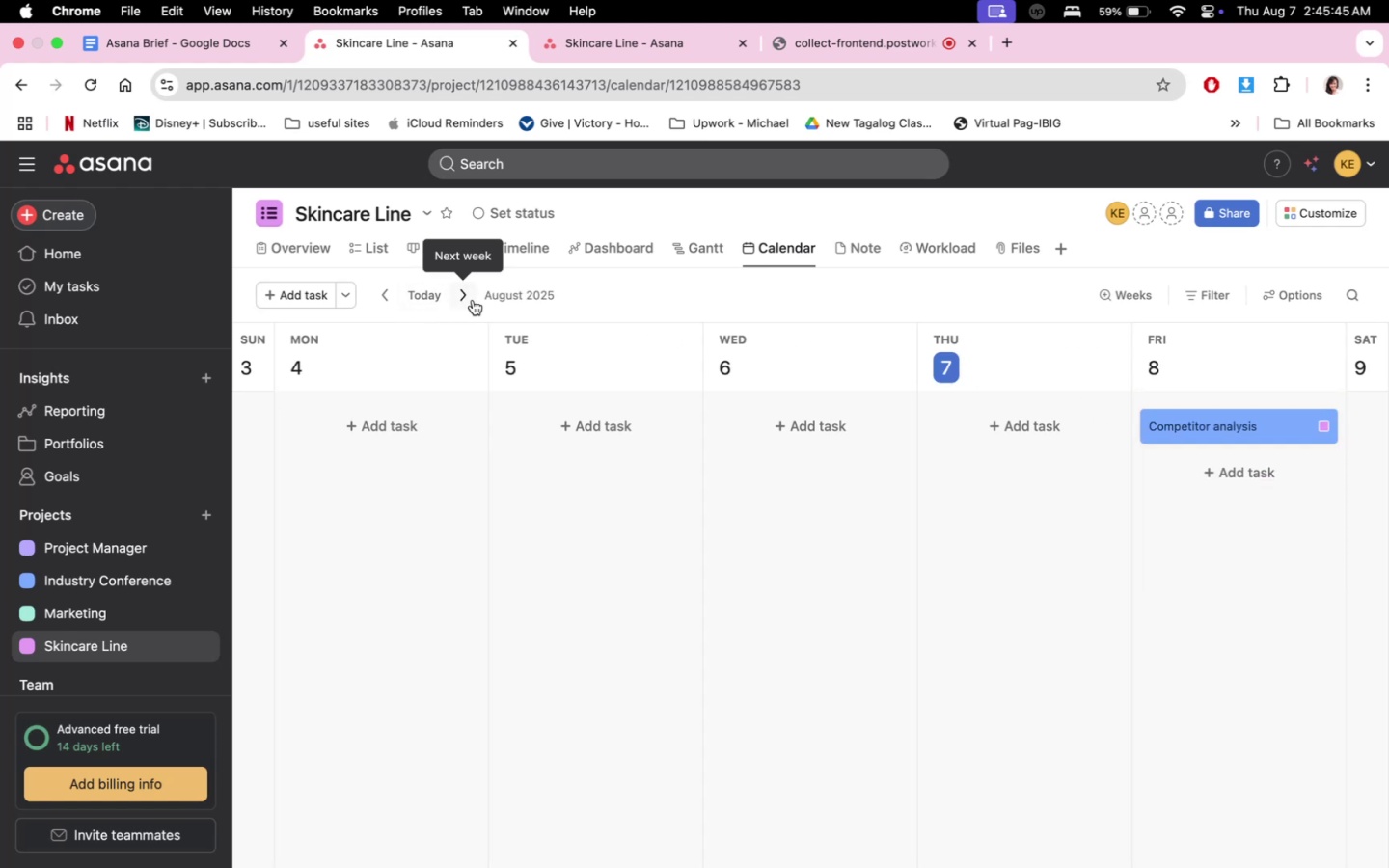 
left_click([471, 299])
 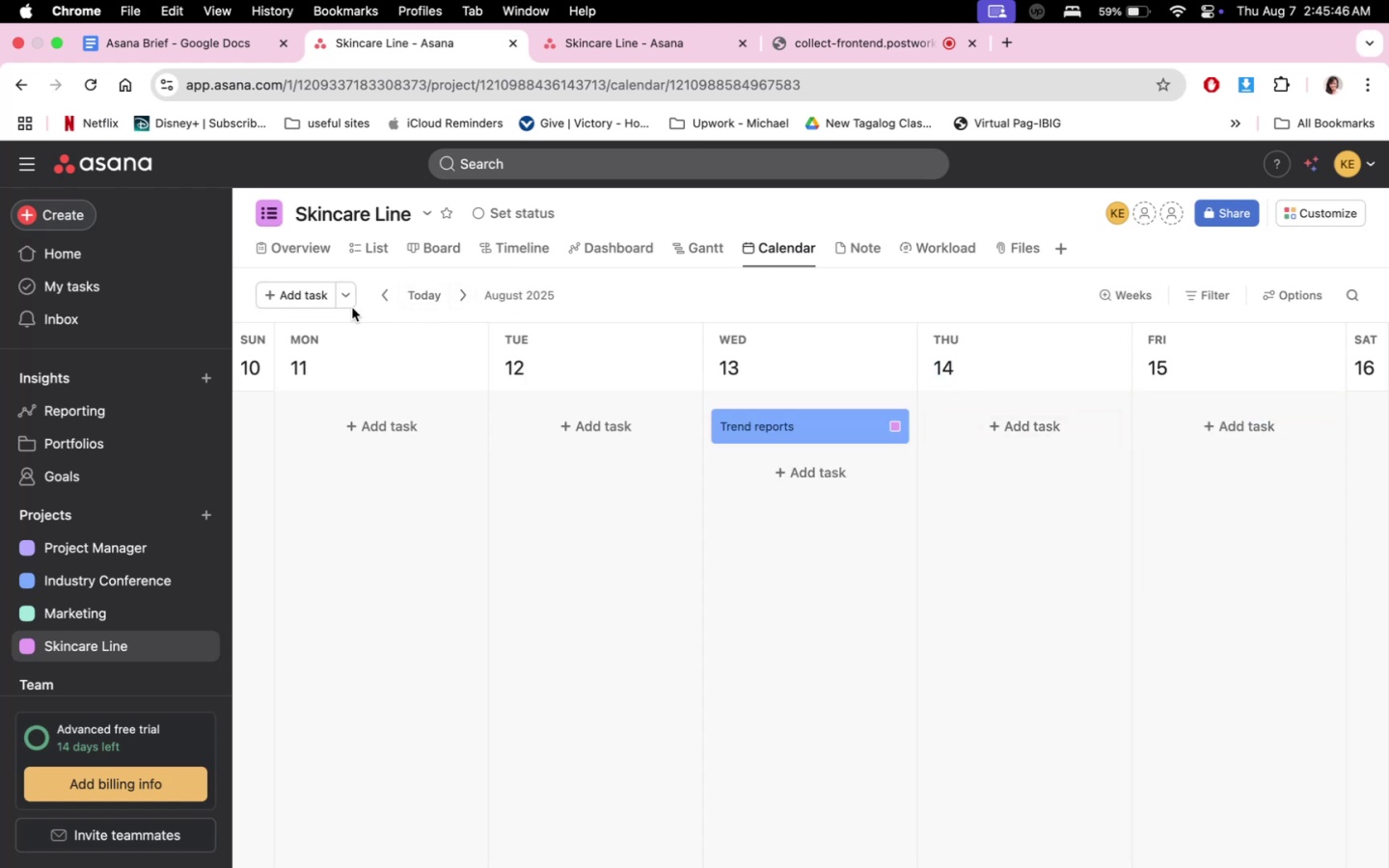 
left_click([380, 295])
 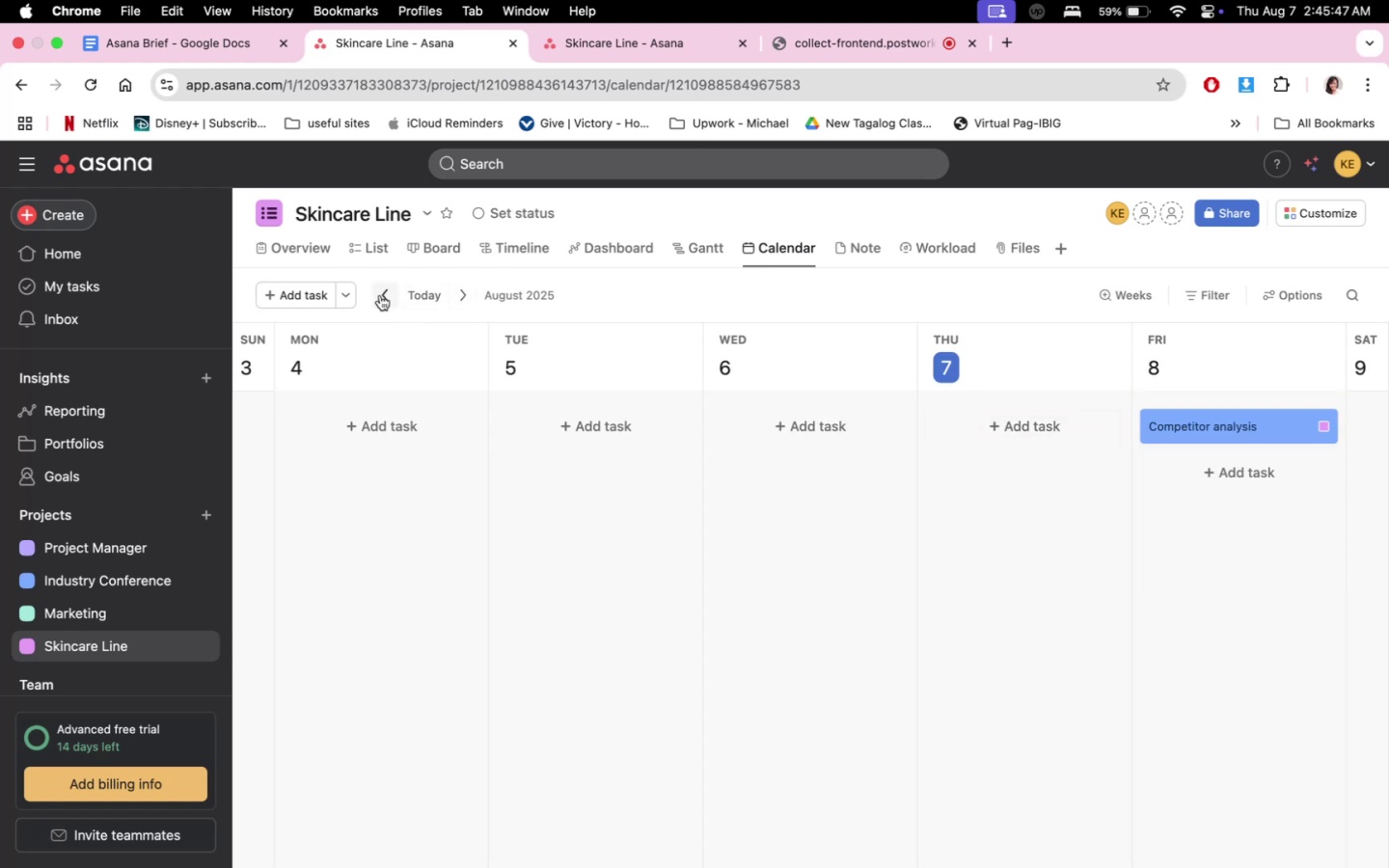 
double_click([380, 295])
 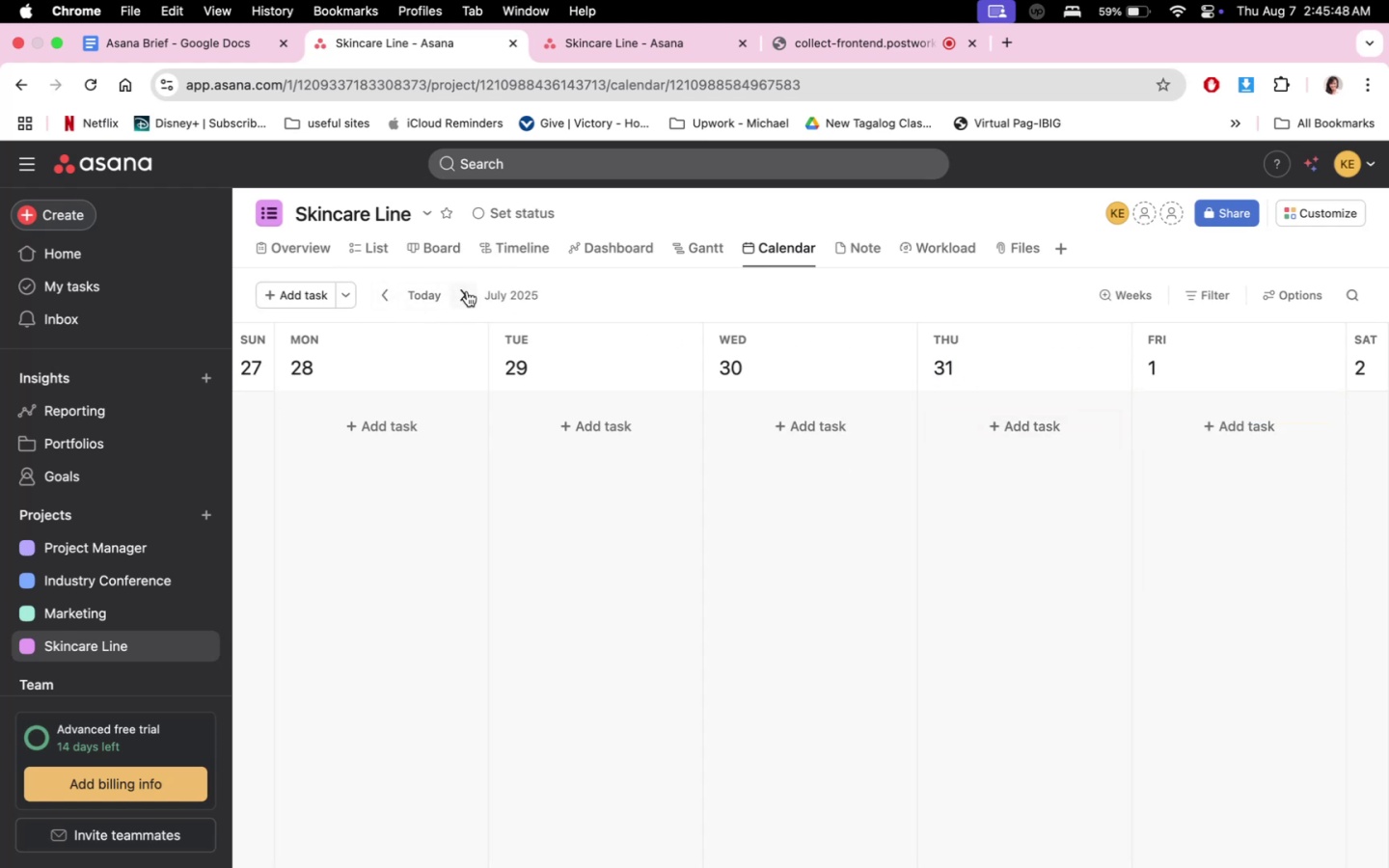 
double_click([468, 290])
 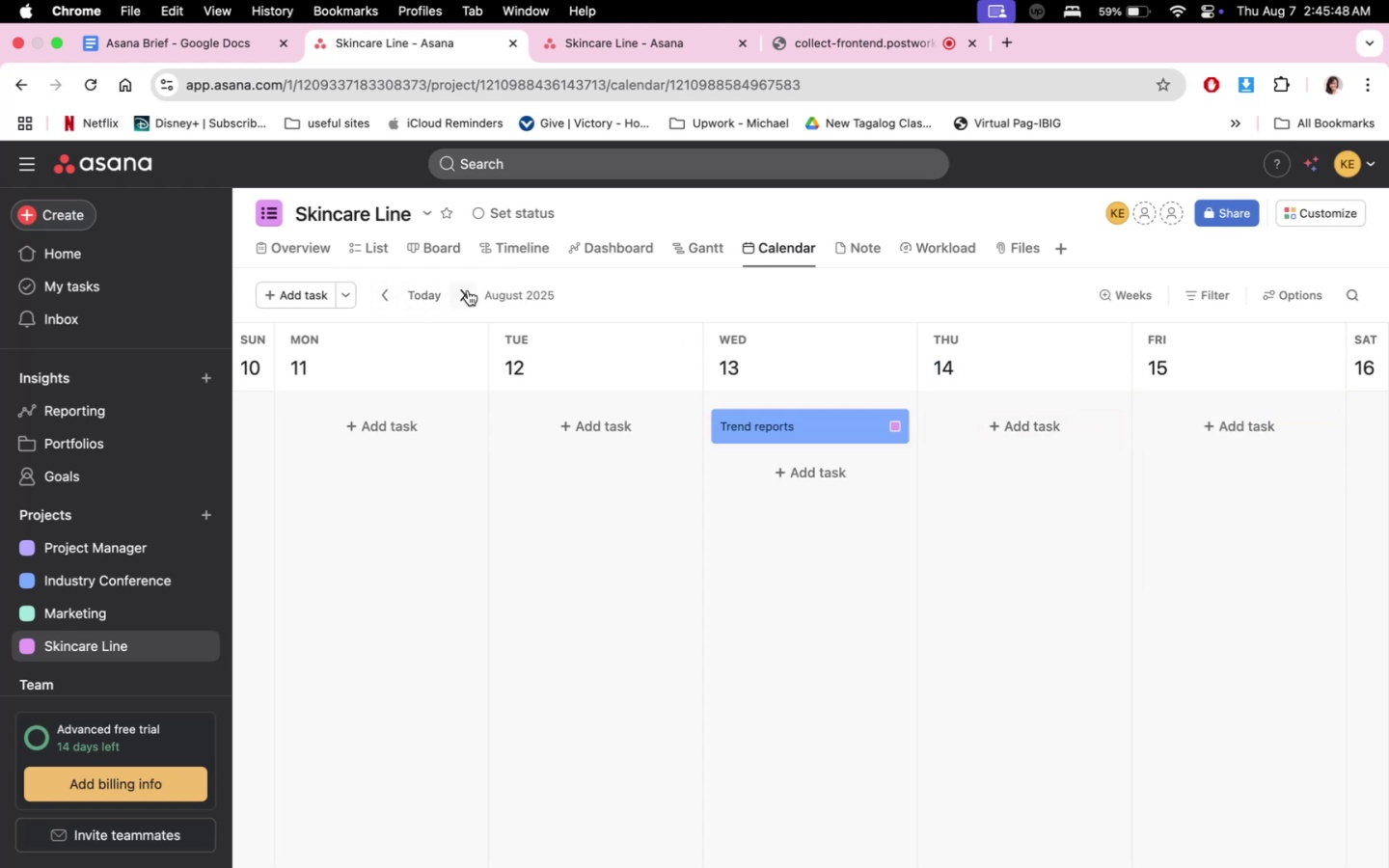 
triple_click([468, 290])
 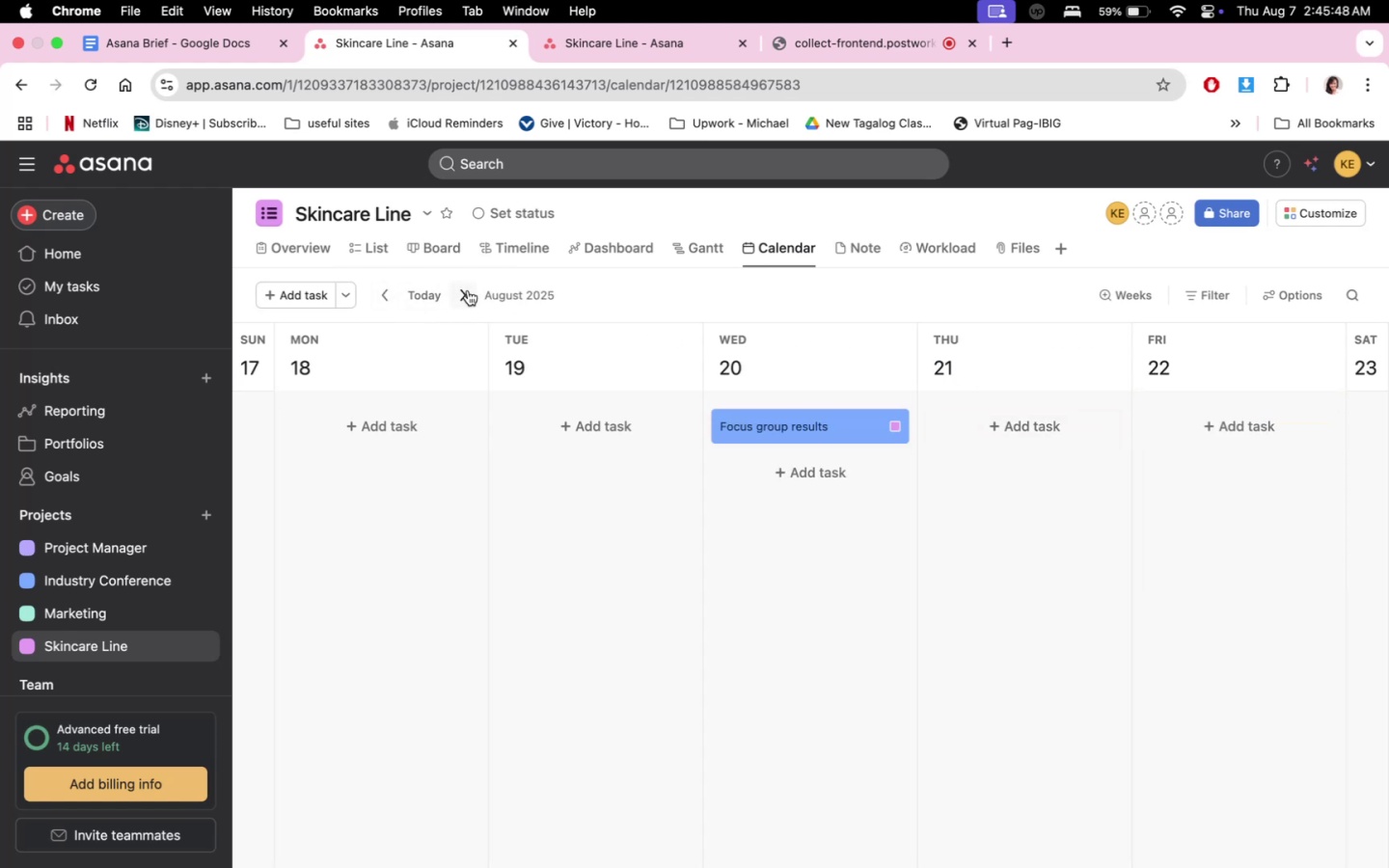 
triple_click([468, 290])
 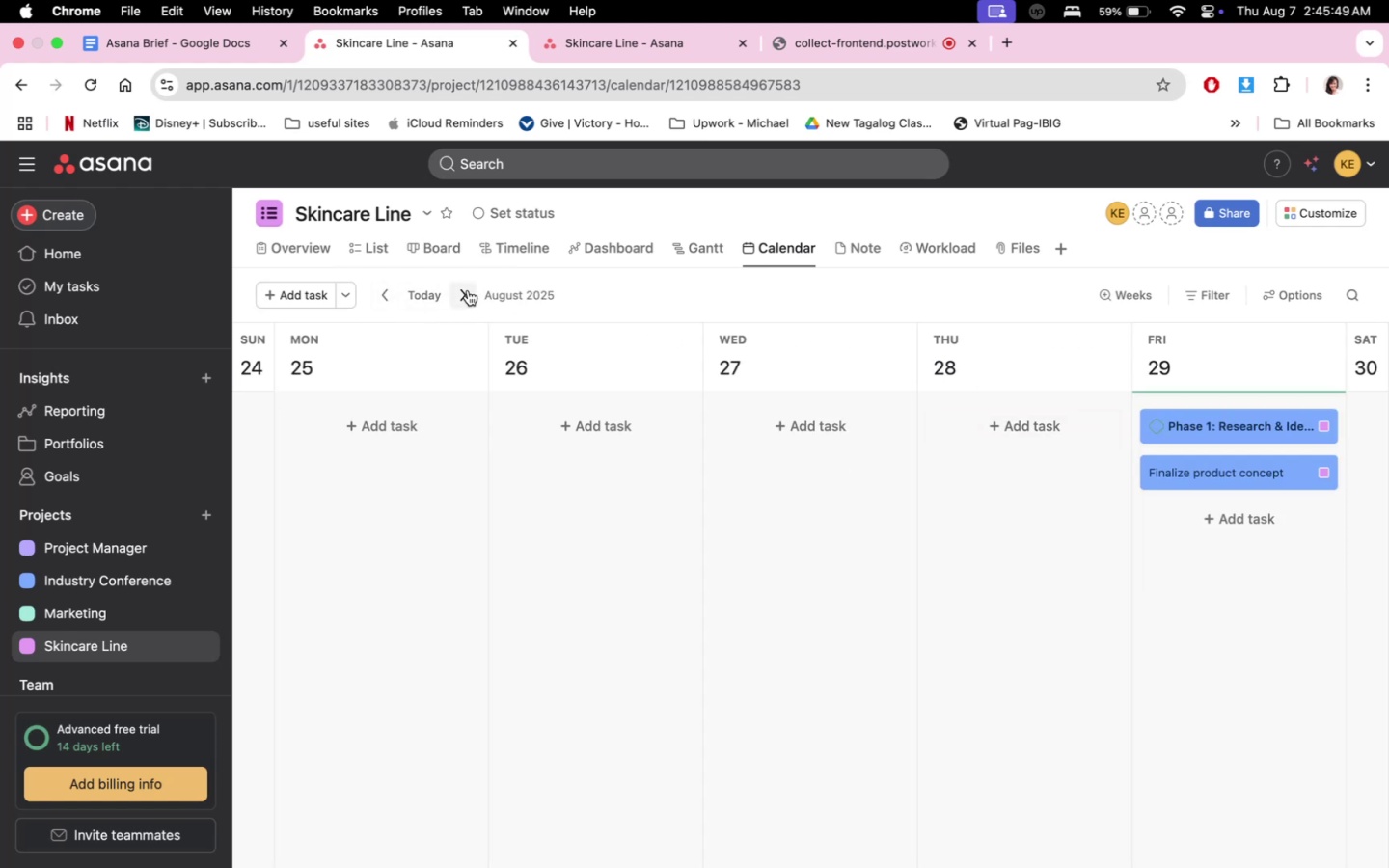 
triple_click([468, 290])
 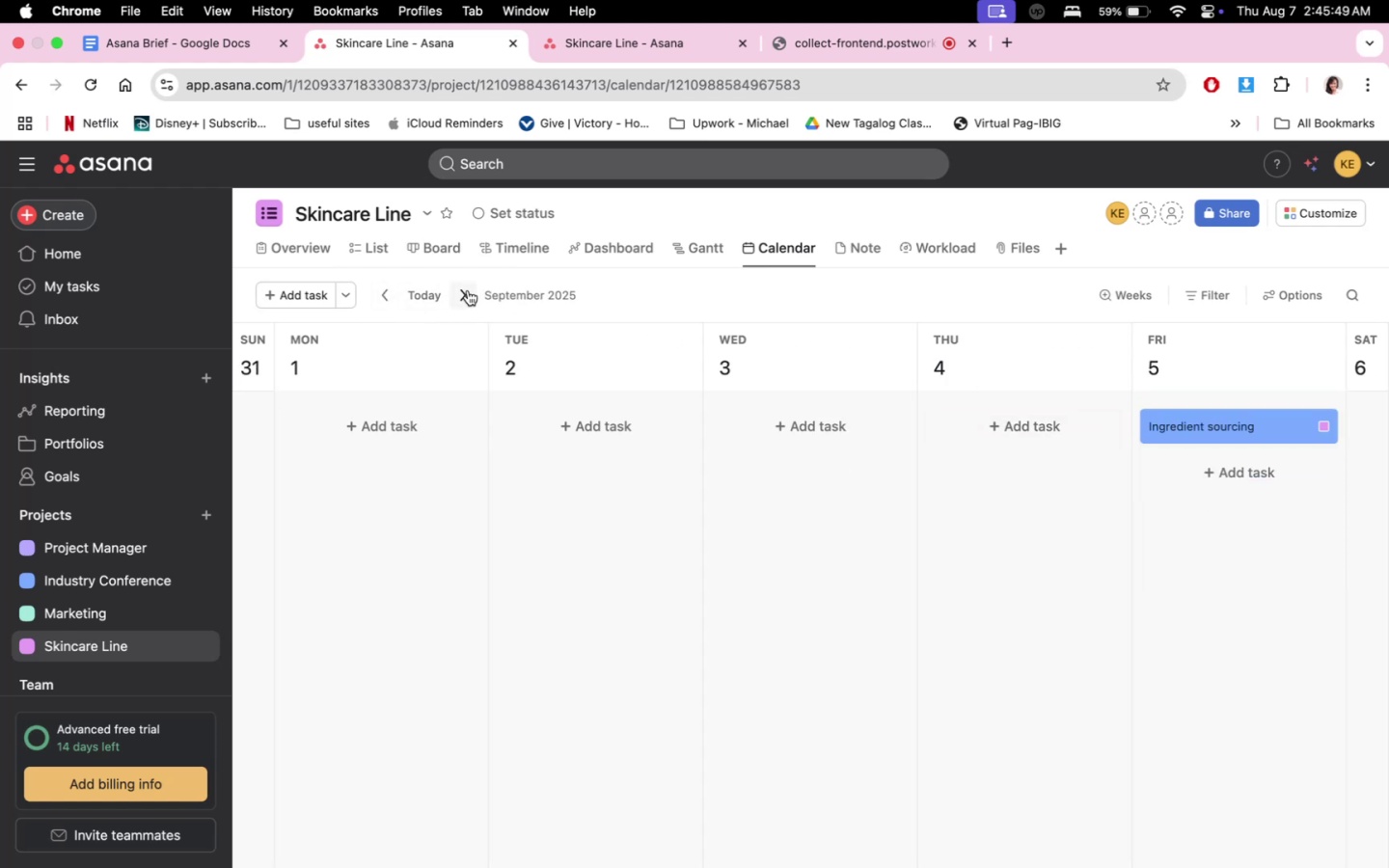 
triple_click([468, 290])
 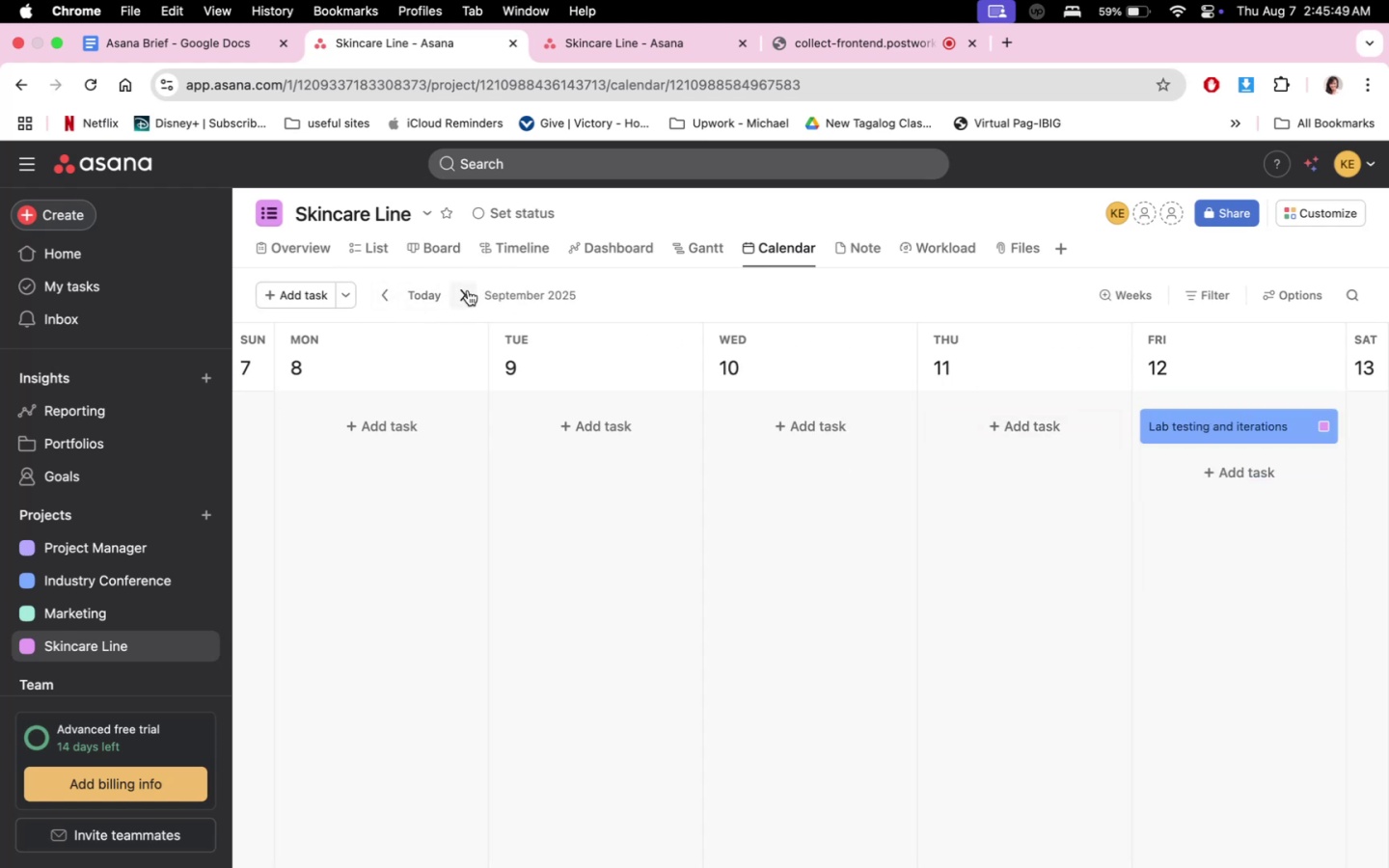 
triple_click([468, 290])
 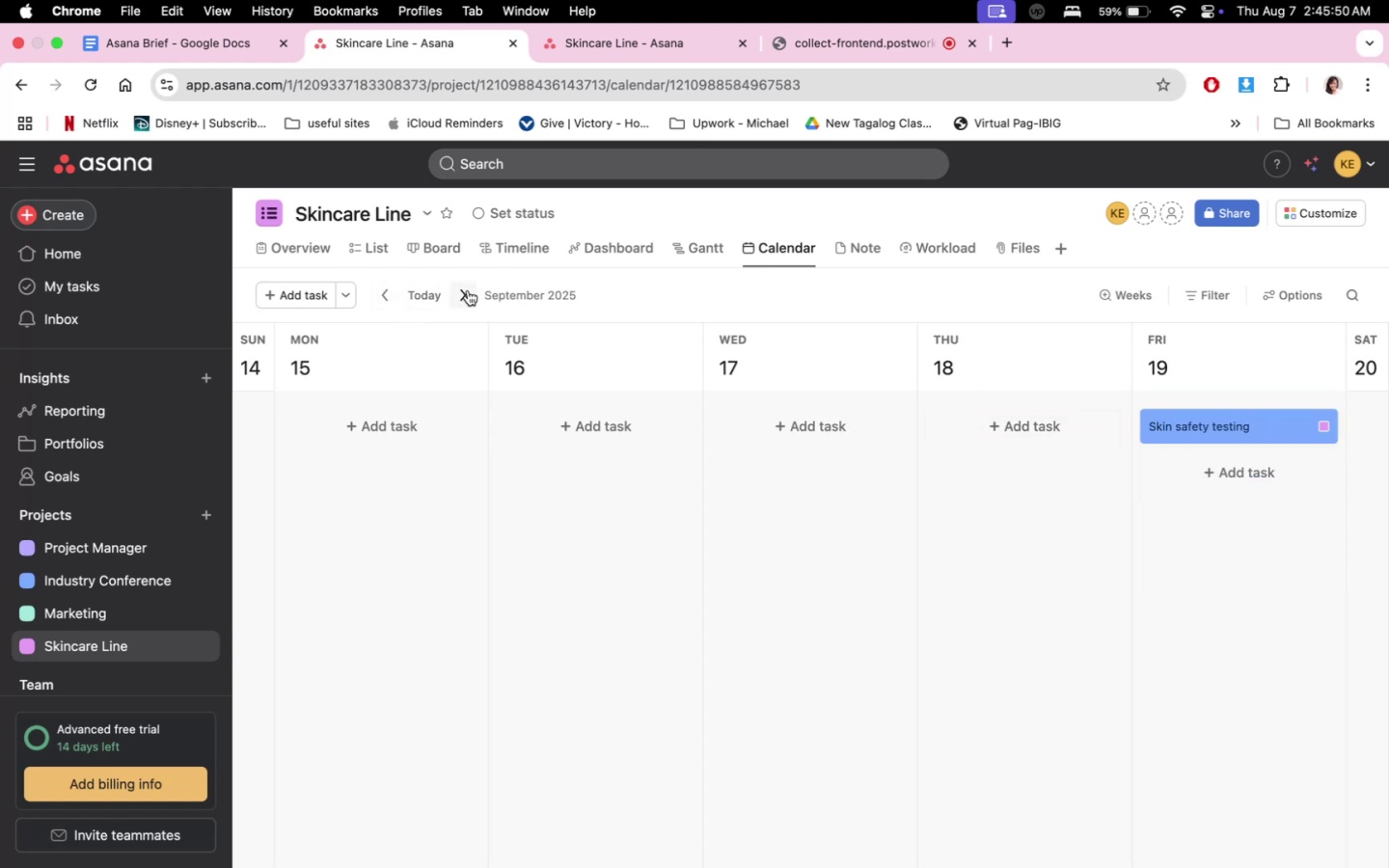 
triple_click([468, 290])
 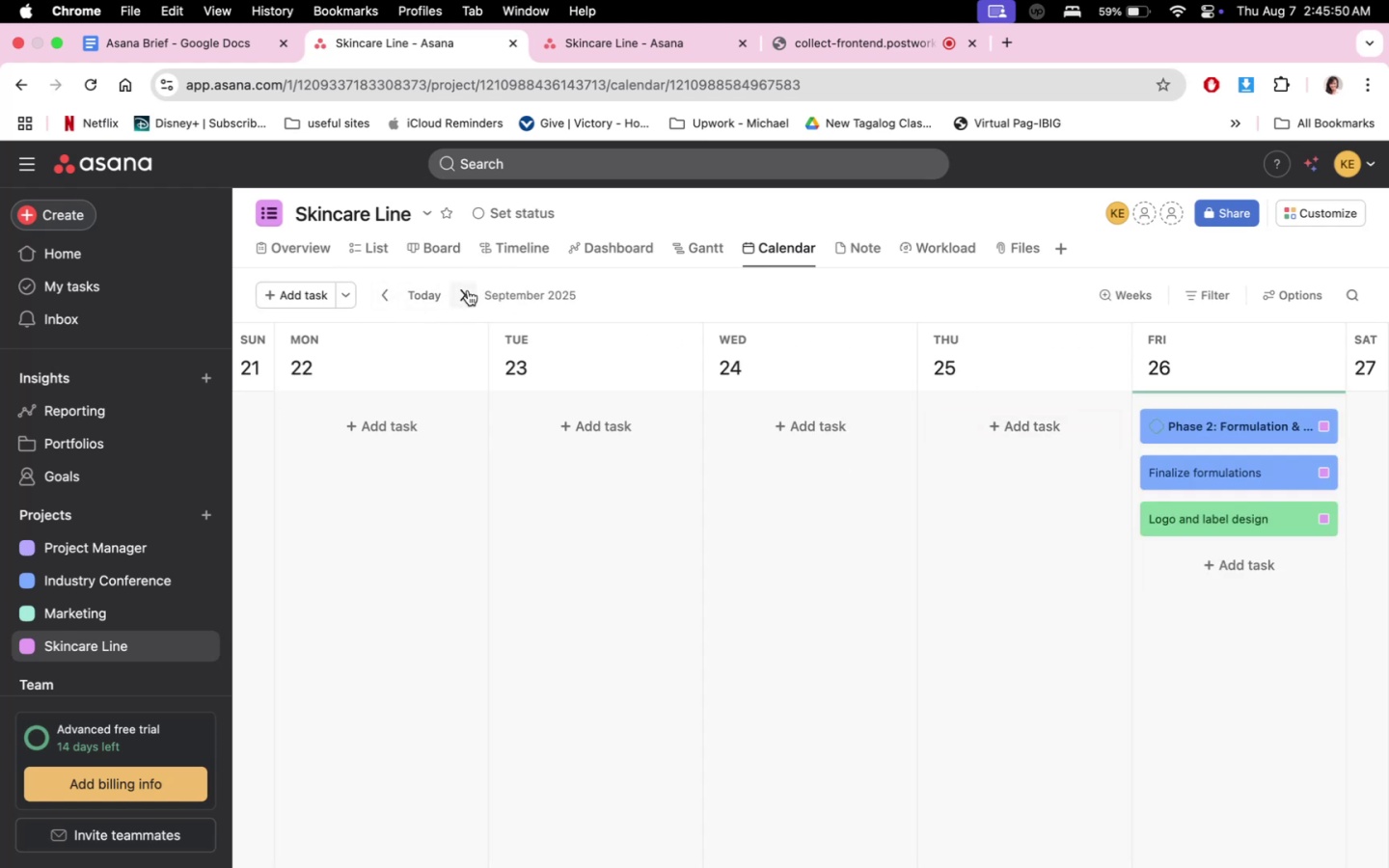 
triple_click([468, 290])
 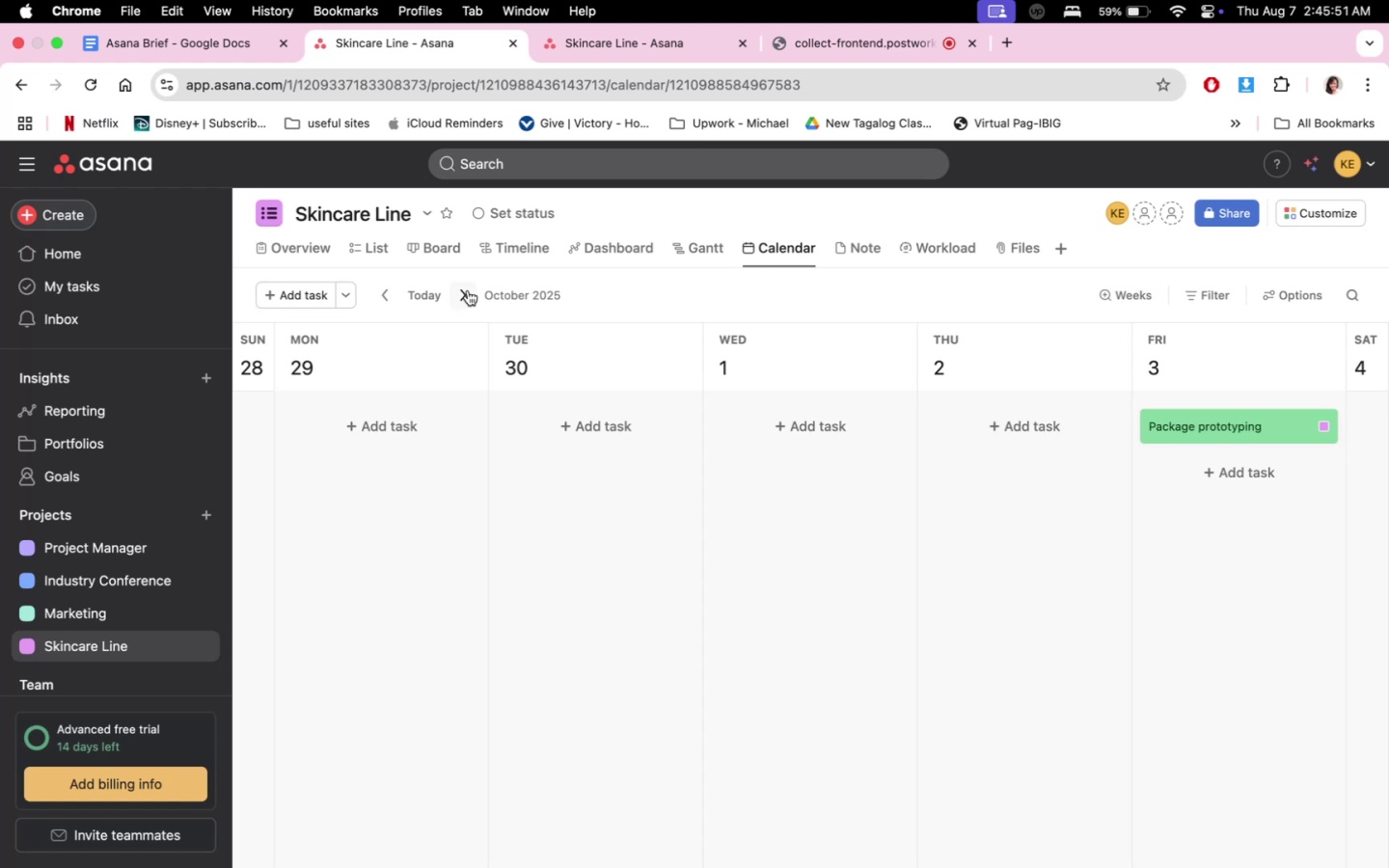 
triple_click([468, 290])
 